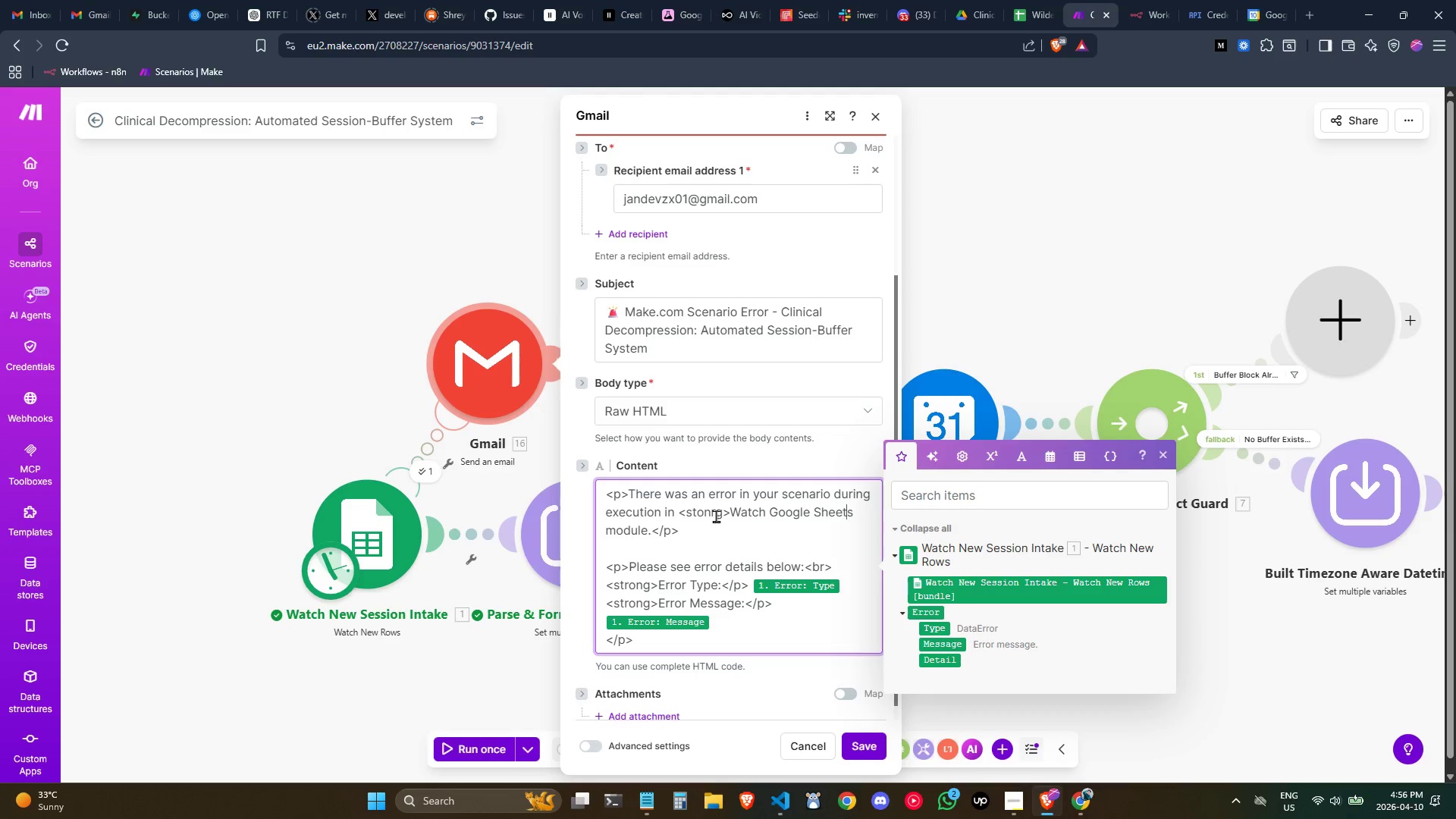 
key(ArrowRight)
 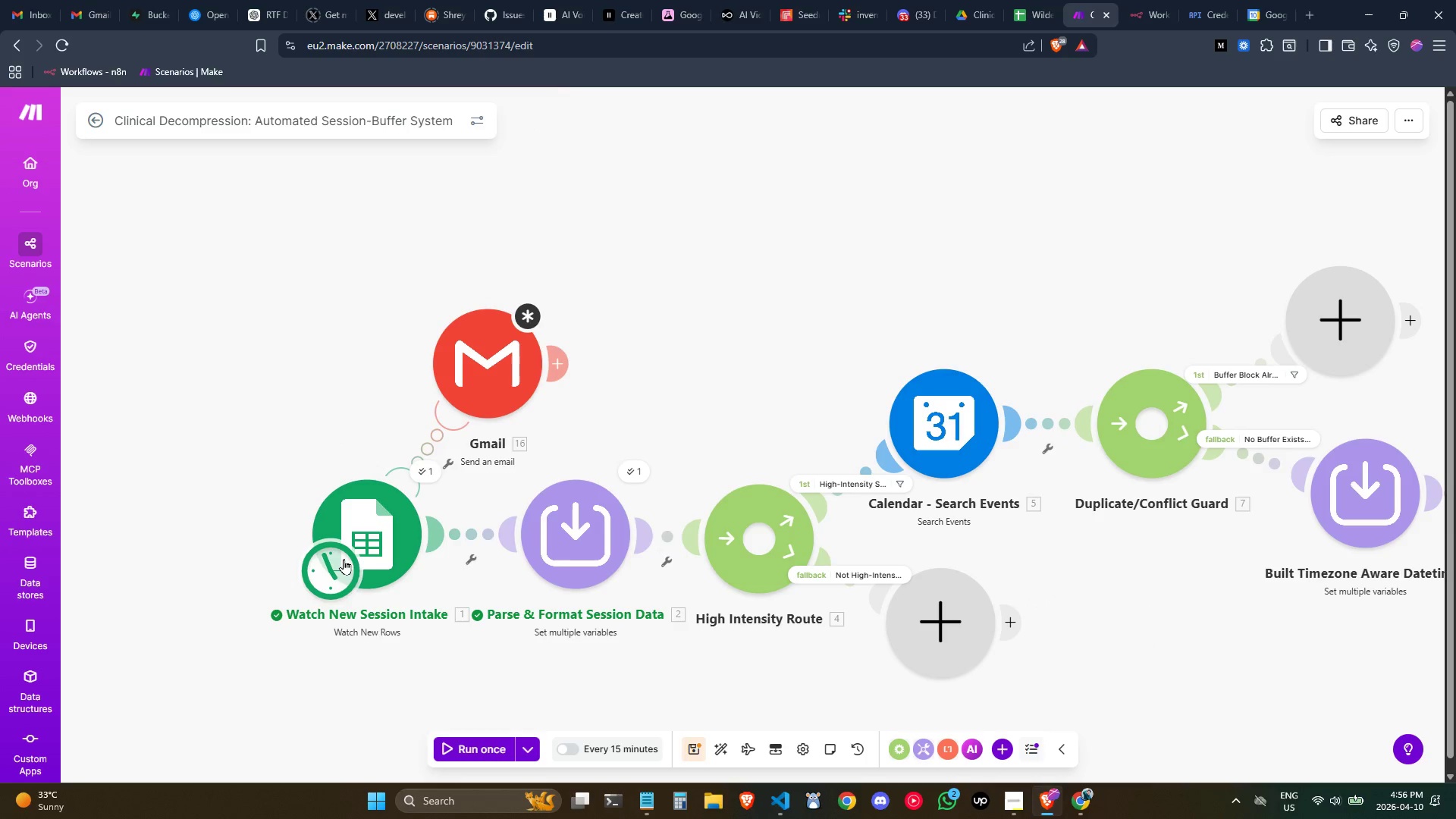 
right_click([375, 554])
 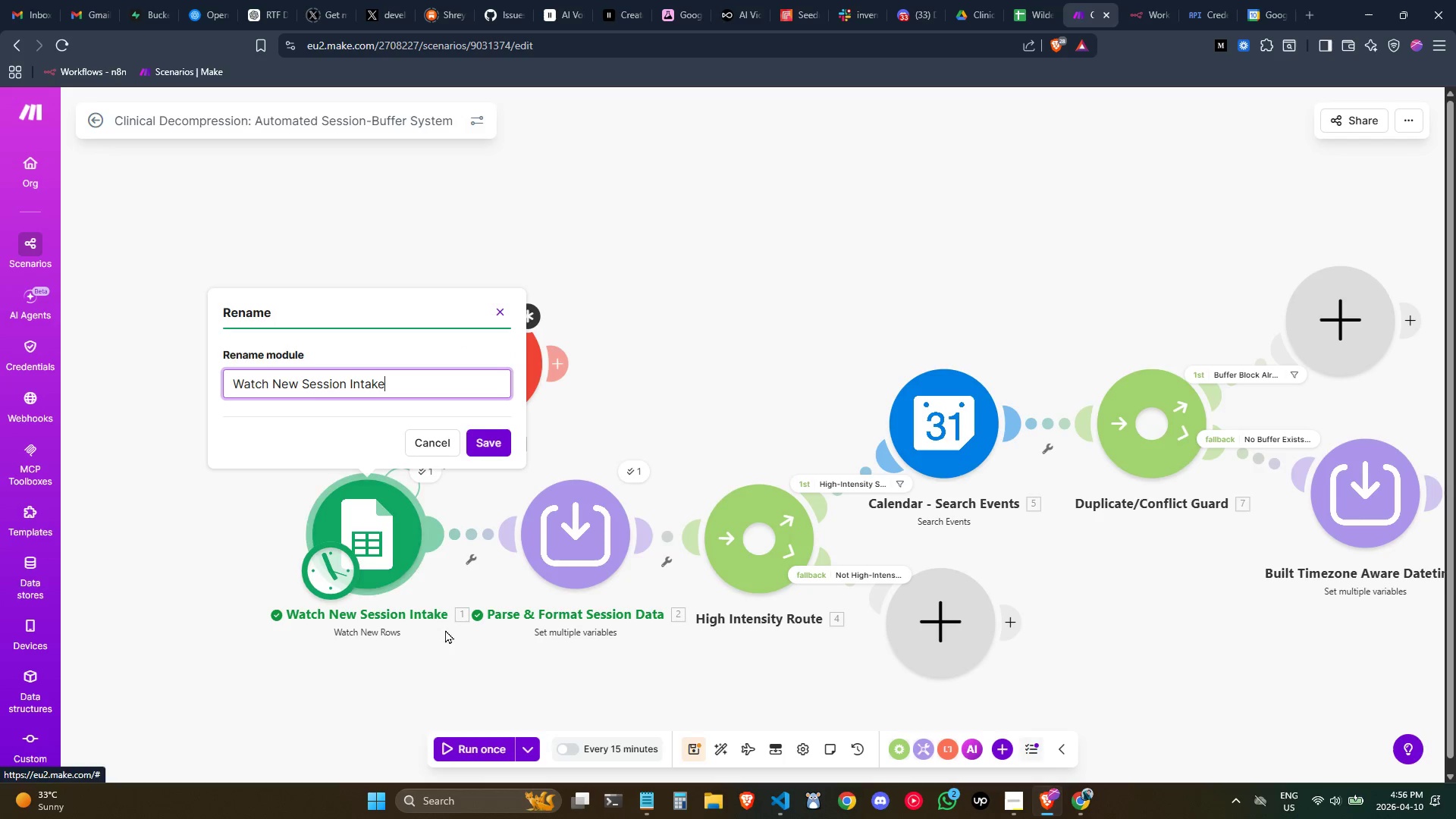 
key(Control+ControlLeft)
 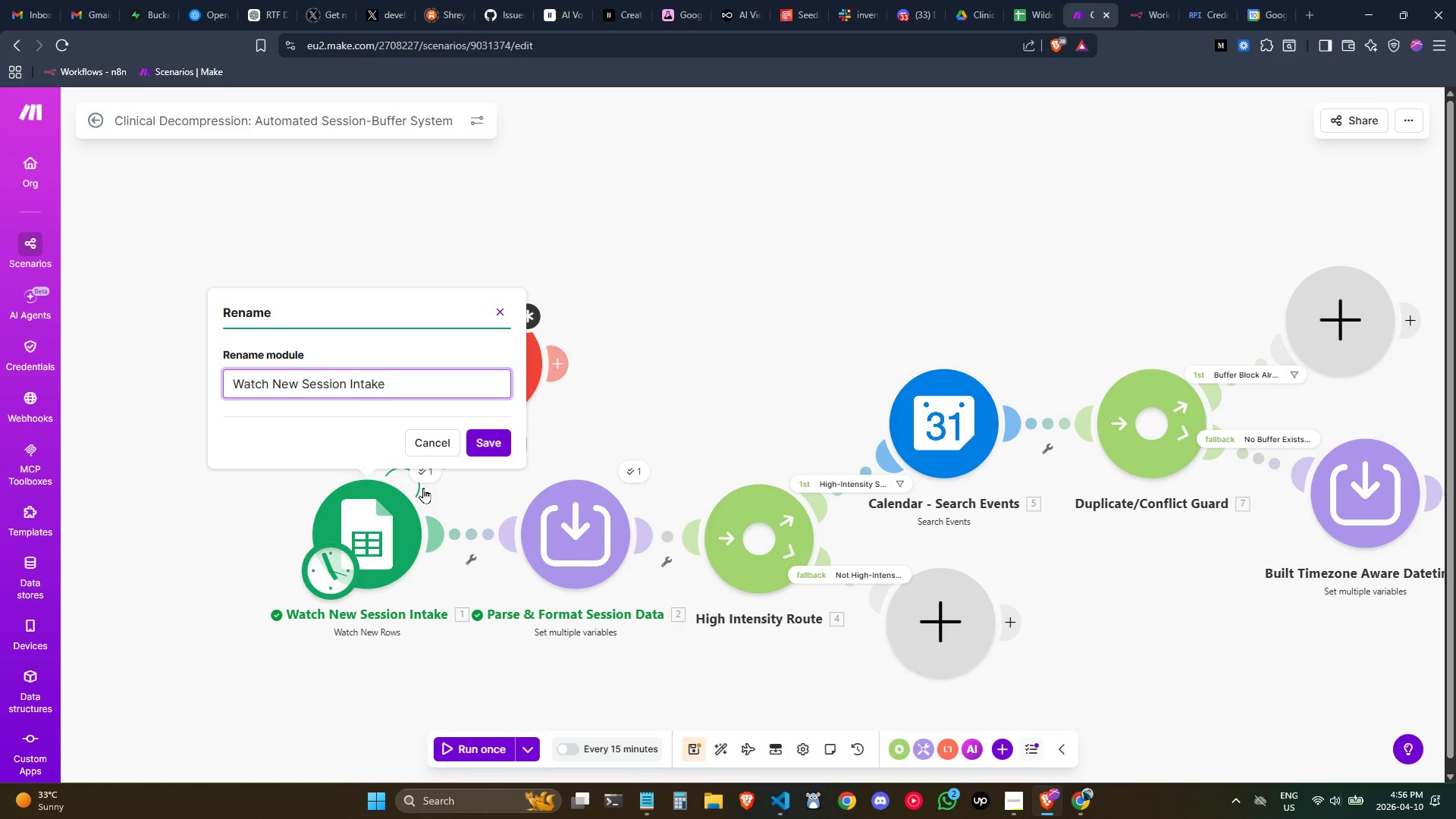 
key(Control+A)
 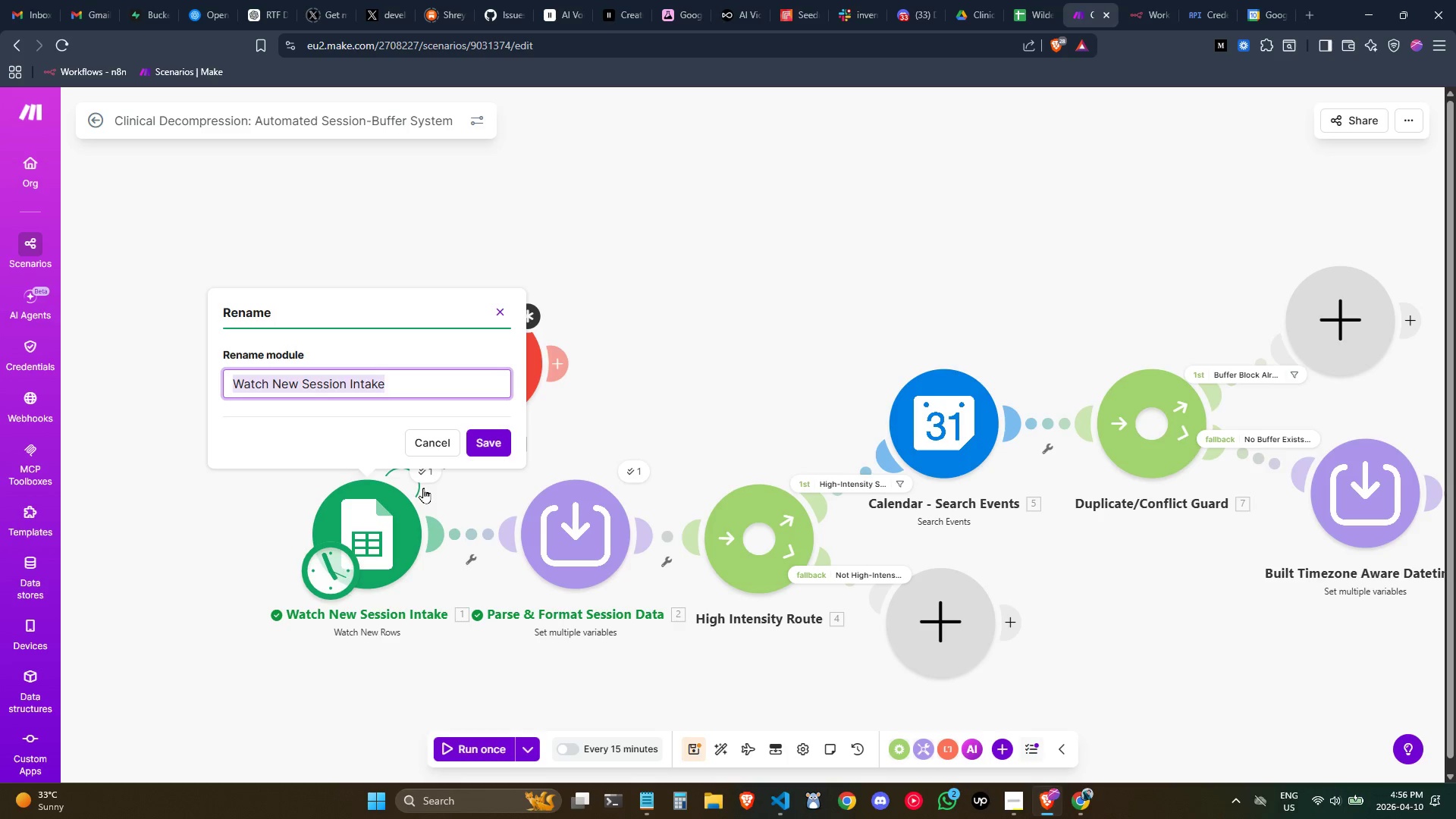 
key(Control+C)
 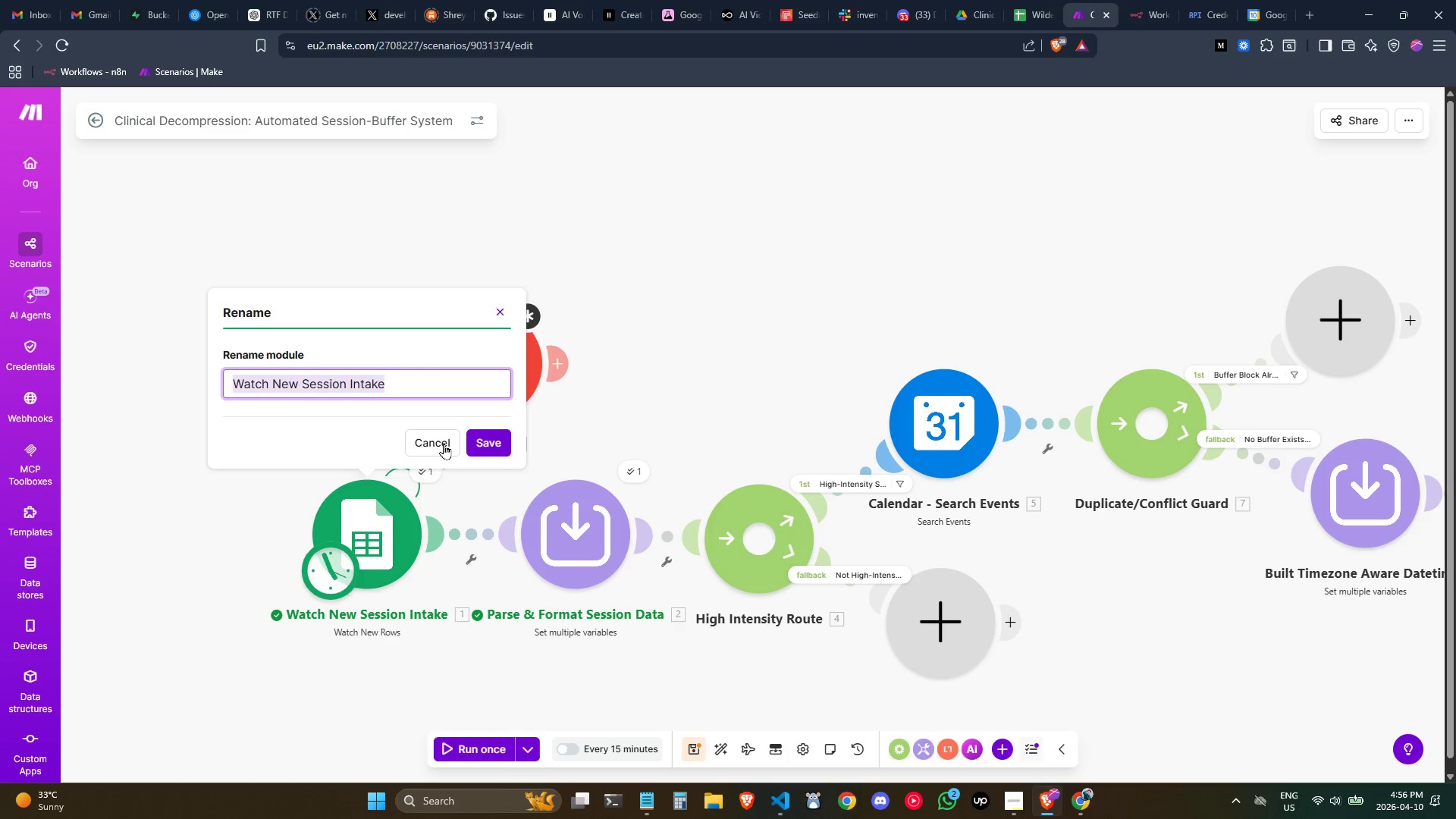 
key(Control+C)
 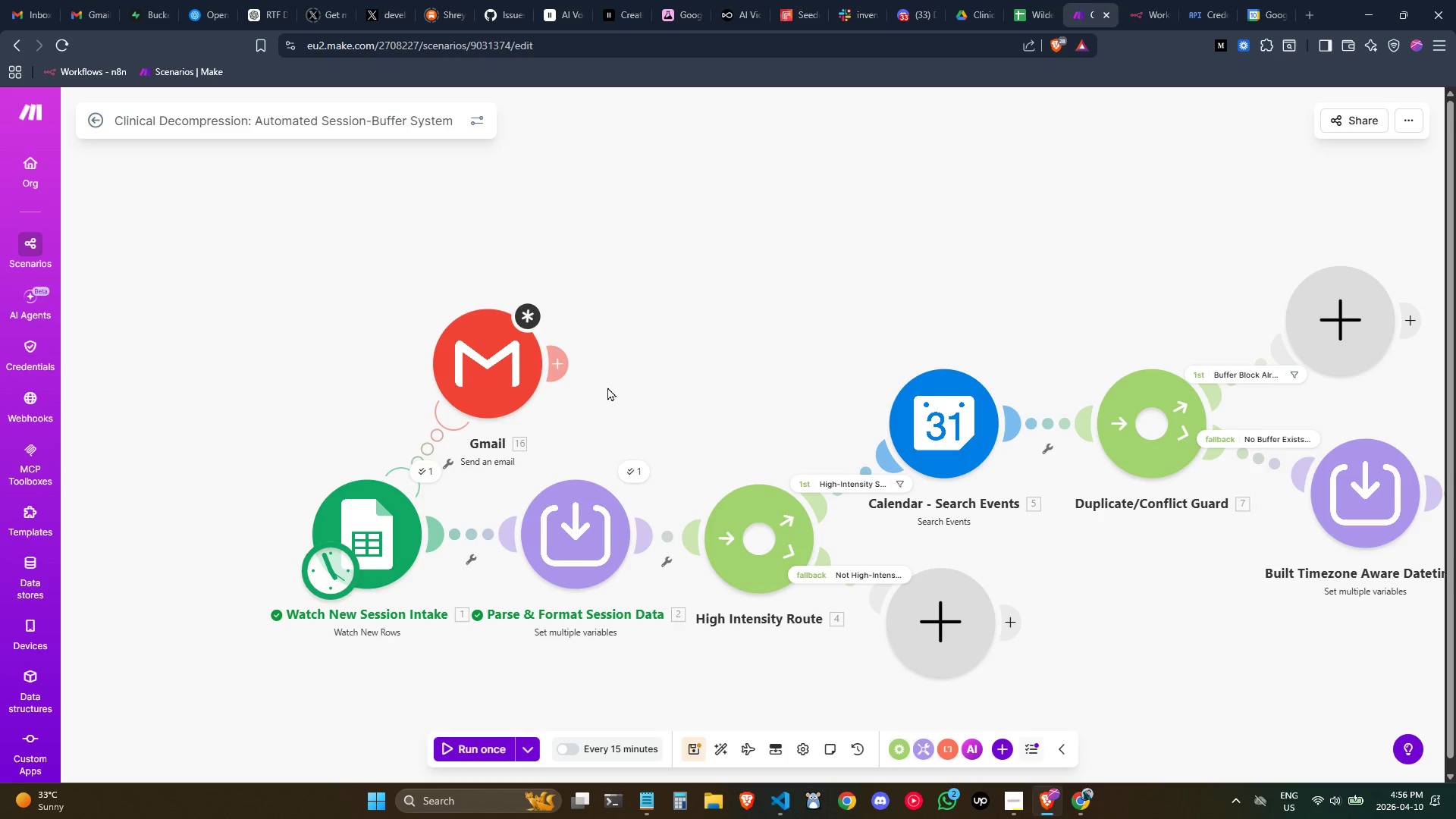 
double_click([522, 369])
 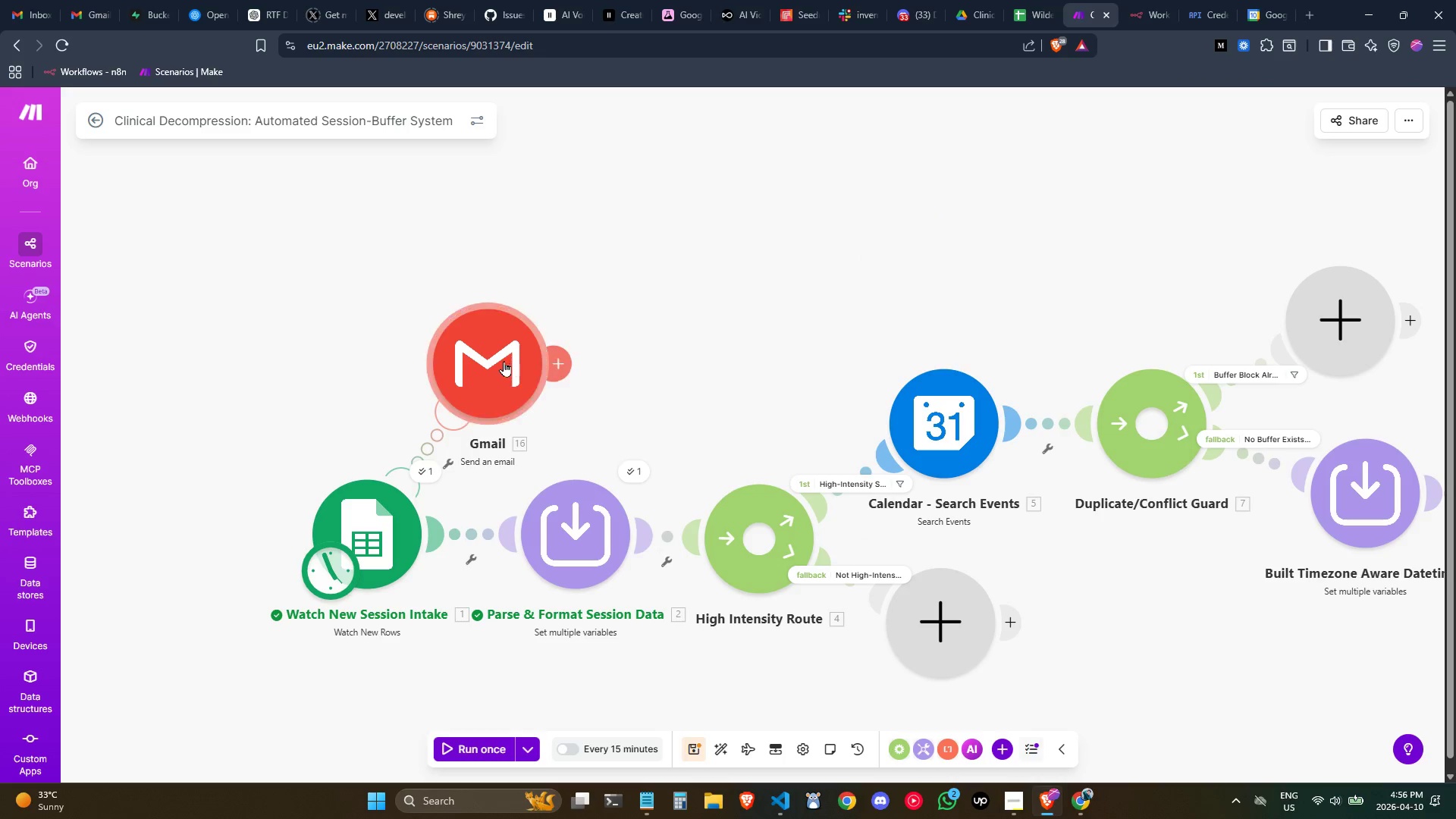 
scroll: coordinate [794, 453], scroll_direction: down, amount: 1.0
 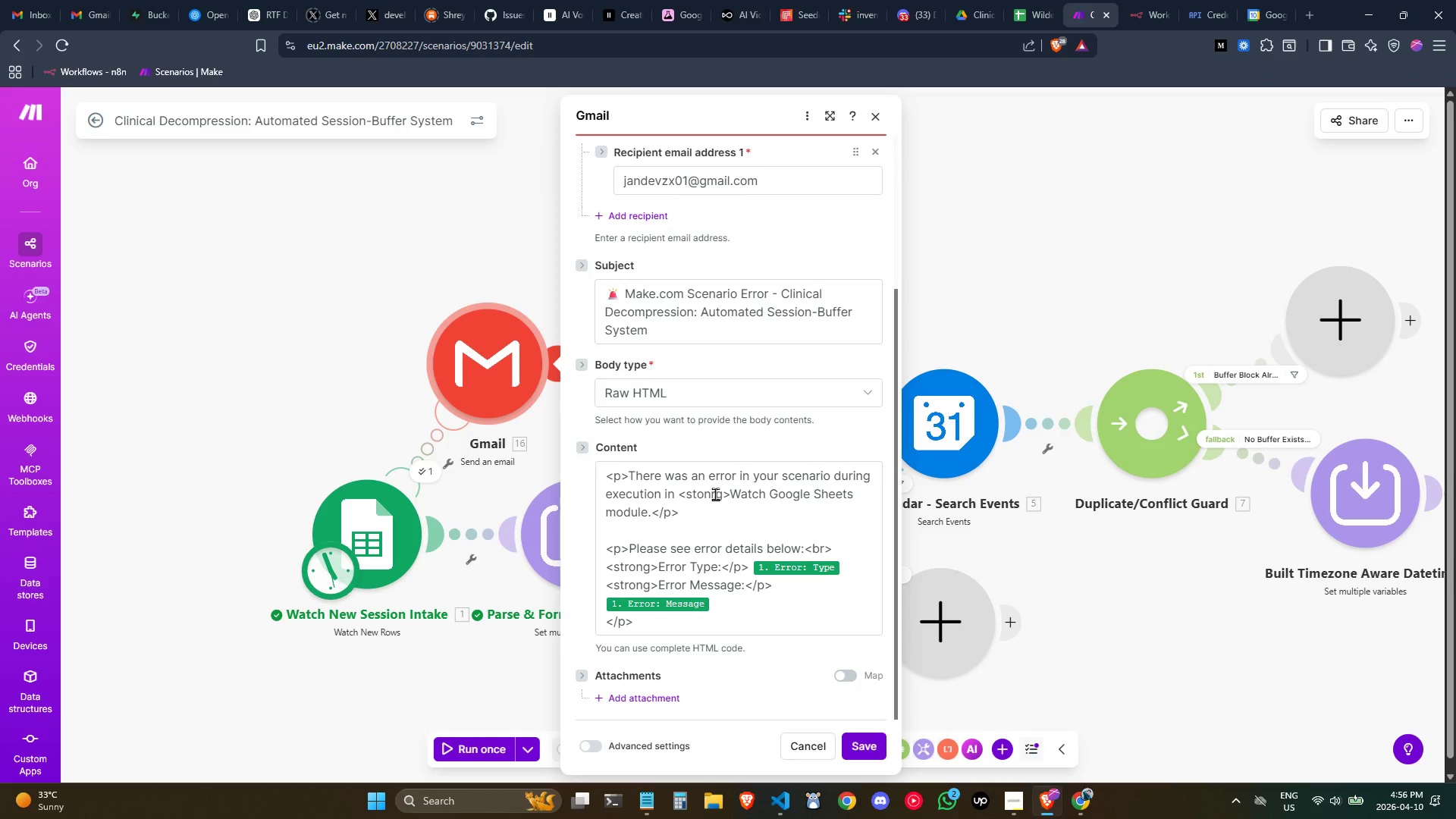 
key(Backspace)
key(Backspace)
key(Backspace)
key(Backspace)
type(rong)
 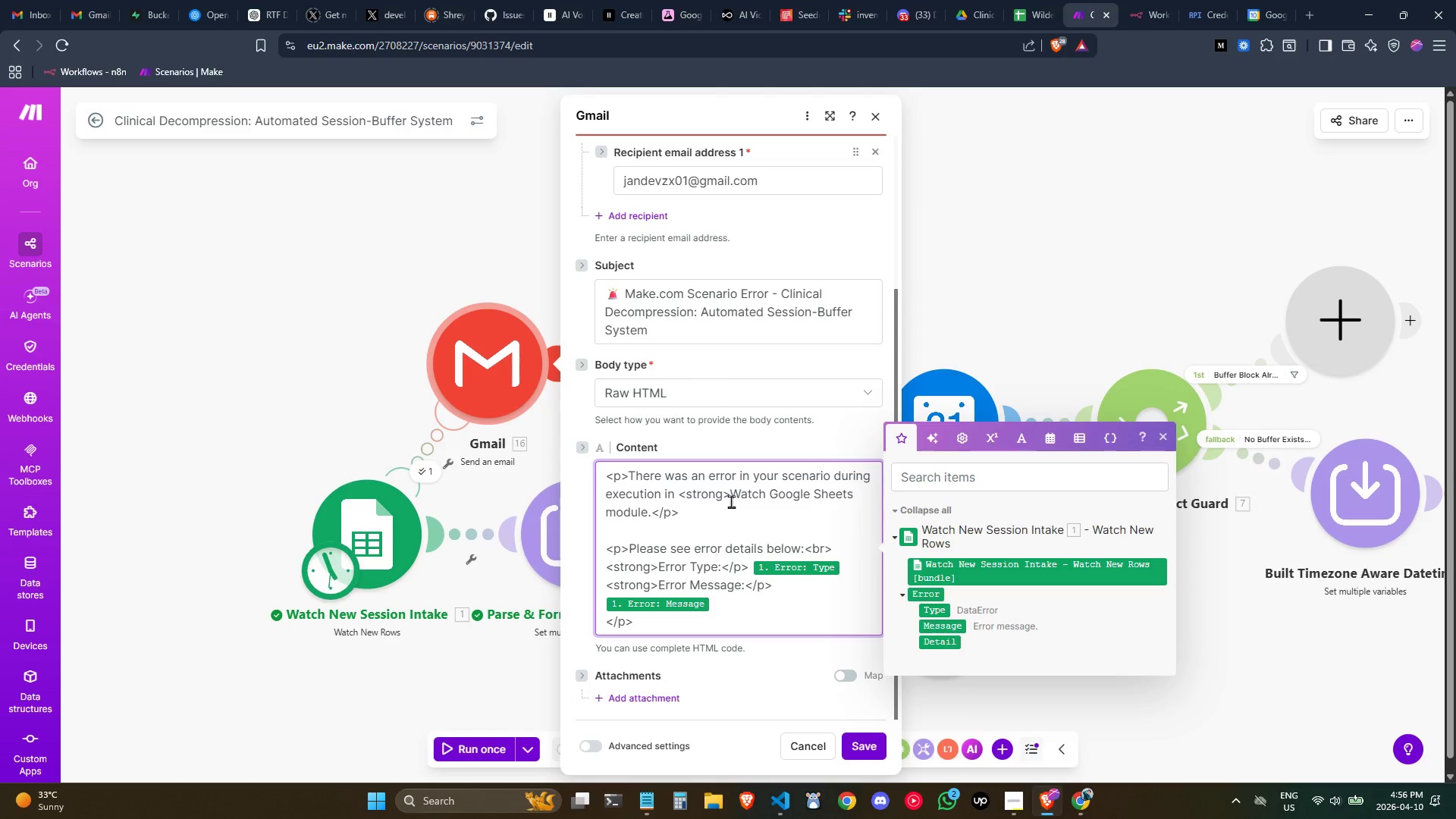 
key(ArrowRight)
 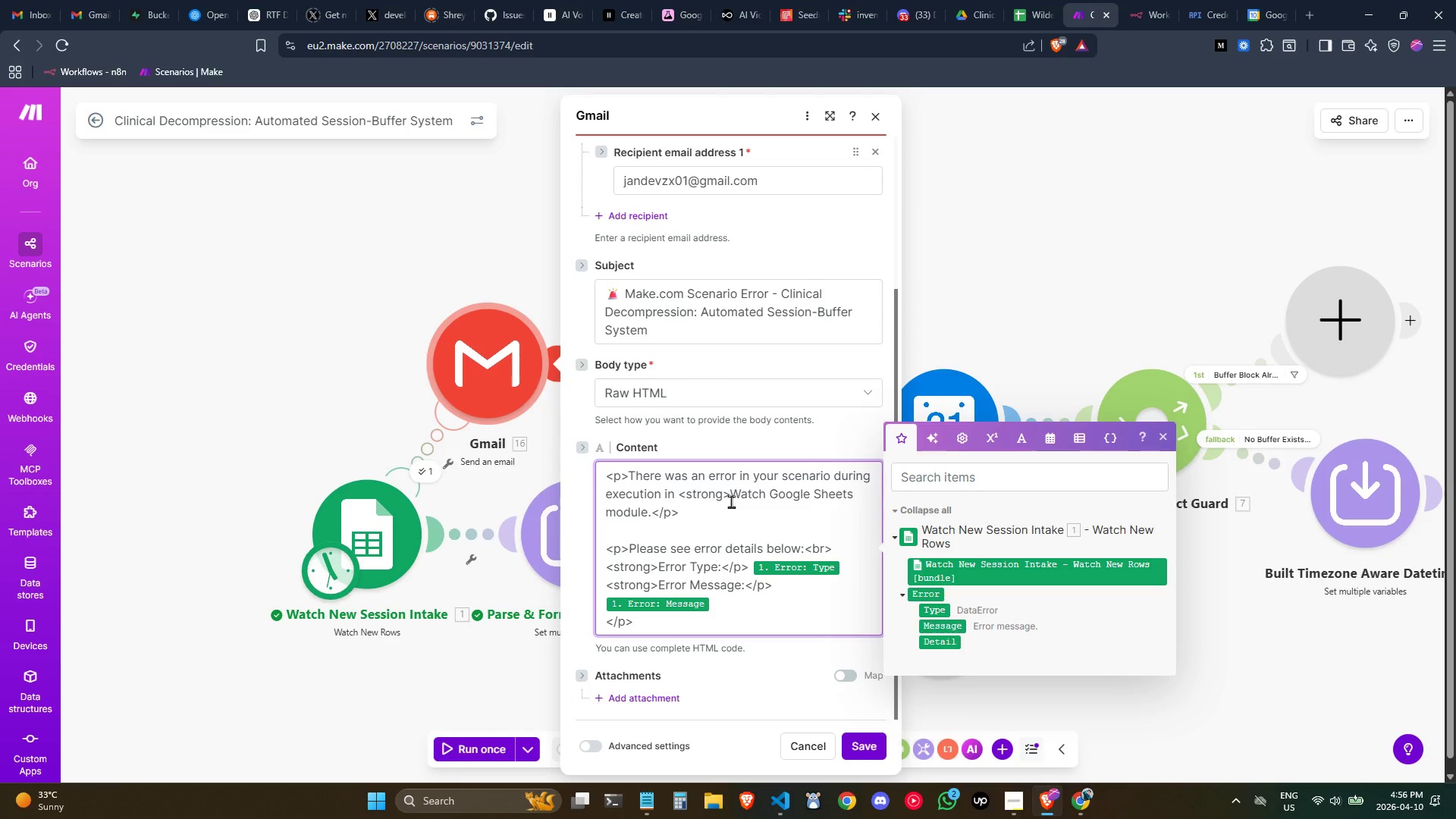 
key(Control+Shift+ArrowRight)
 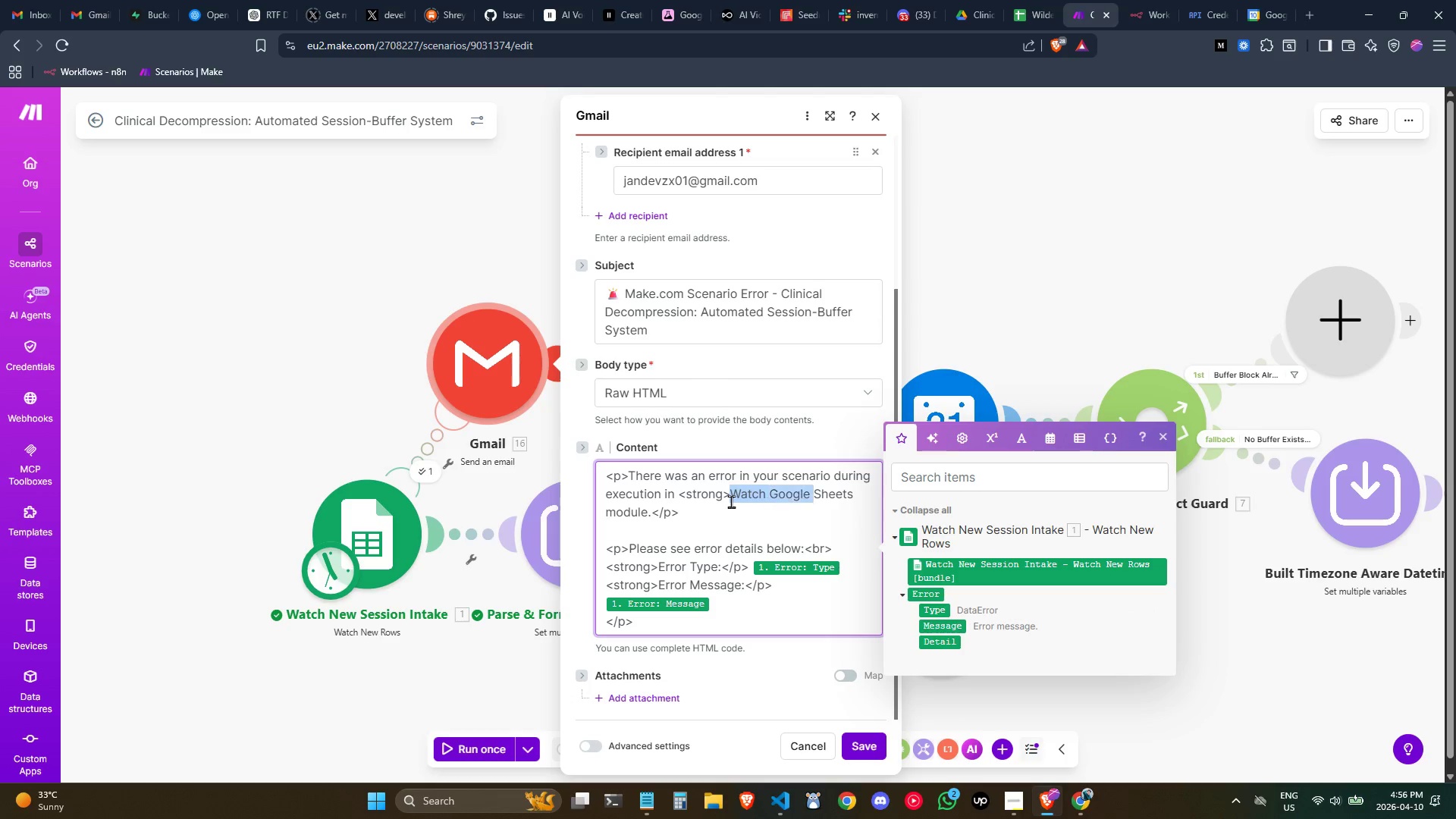 
key(Control+Shift+ArrowRight)
 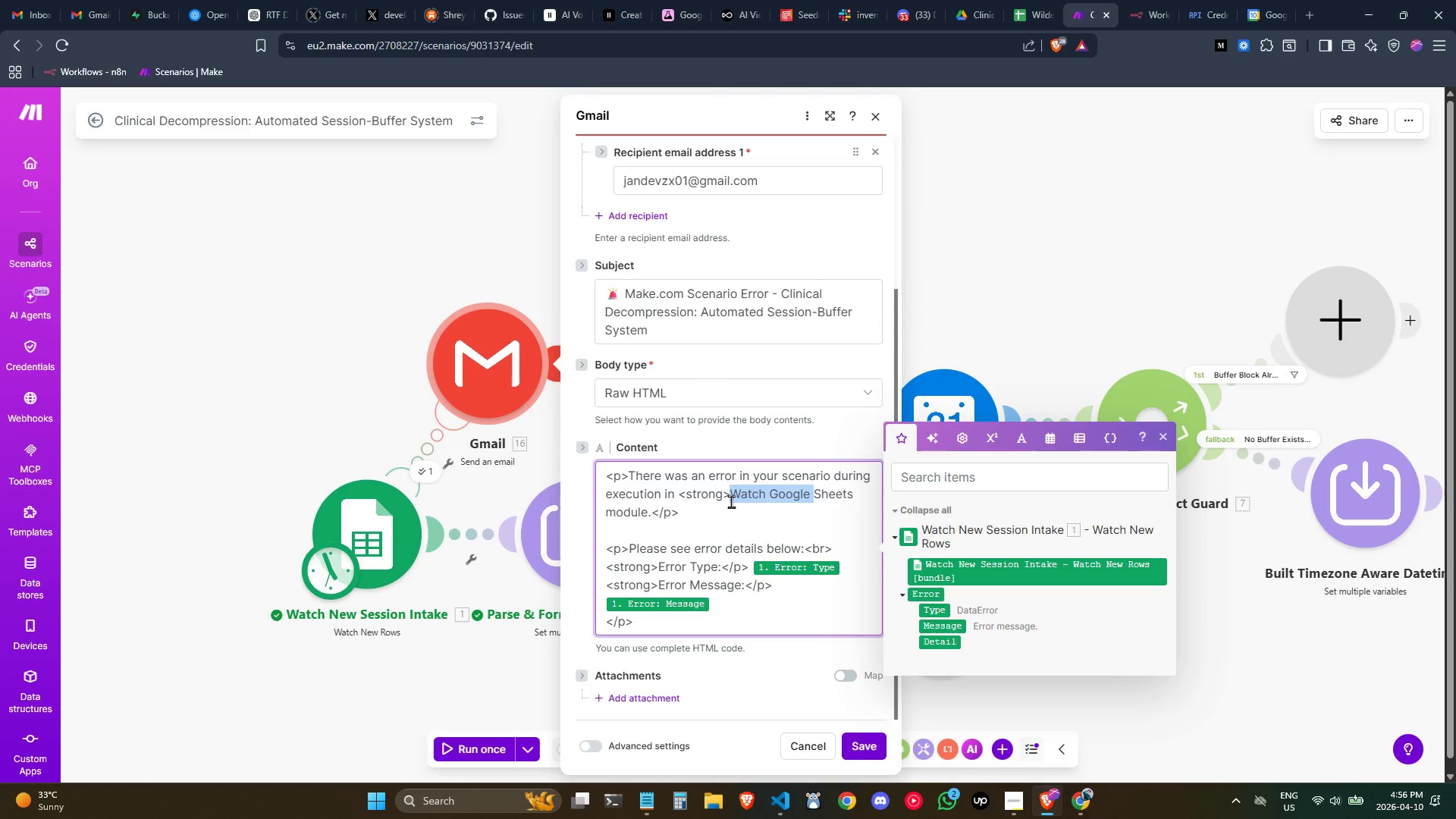 
key(Control+Shift+ArrowRight)
 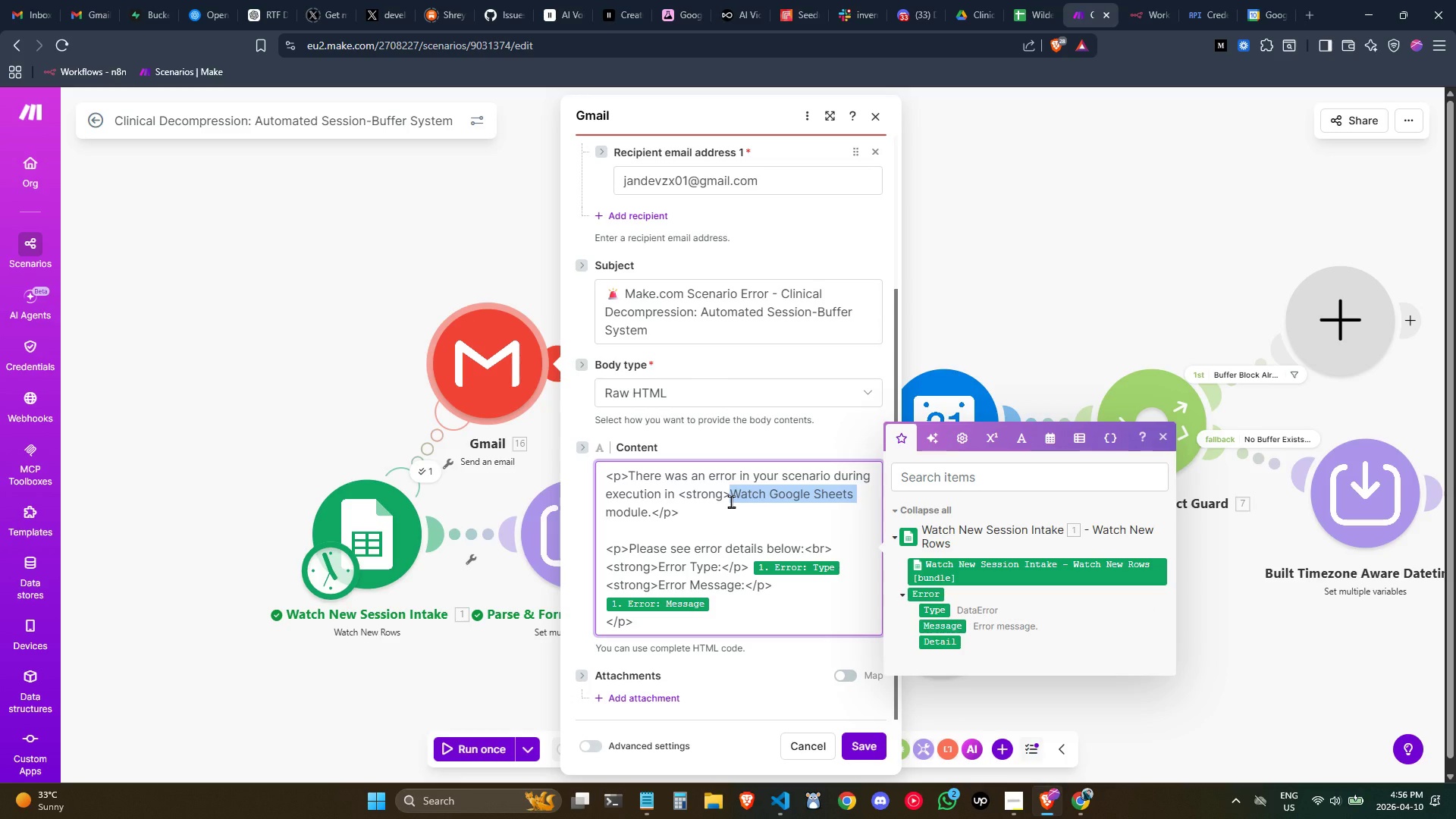 
key(Backspace)
 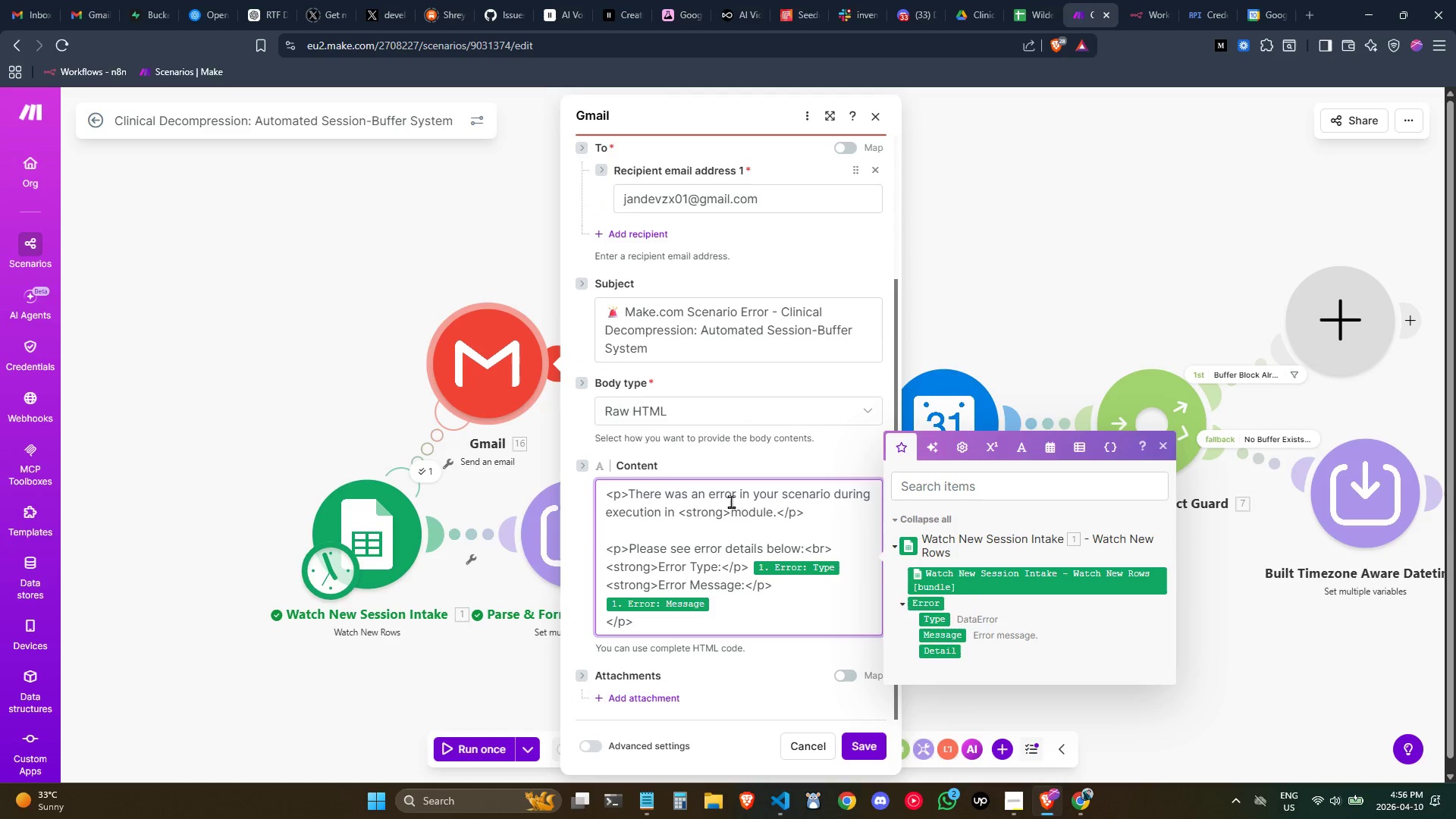 
key(Control+ControlLeft)
 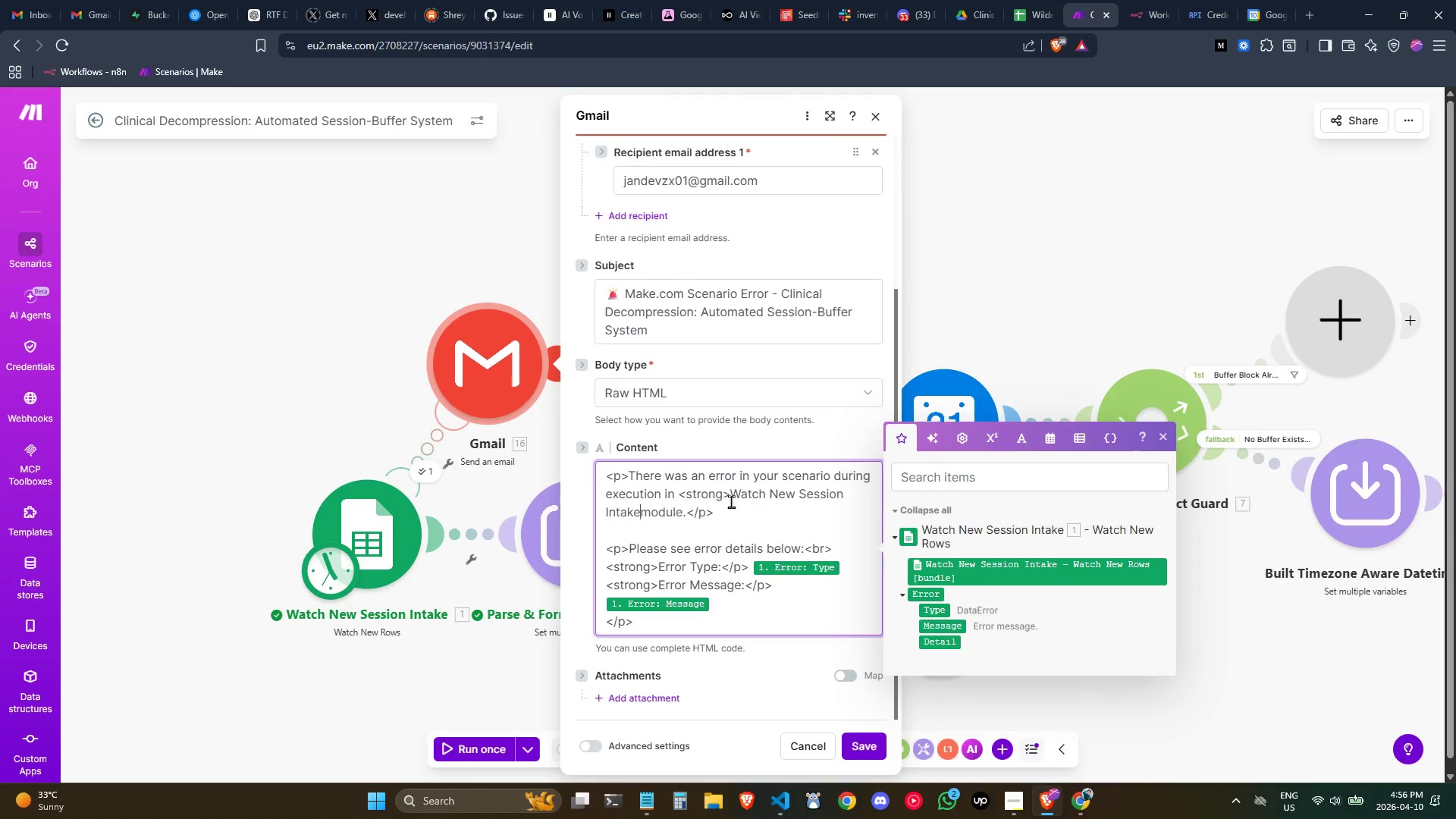 
key(Control+V)
 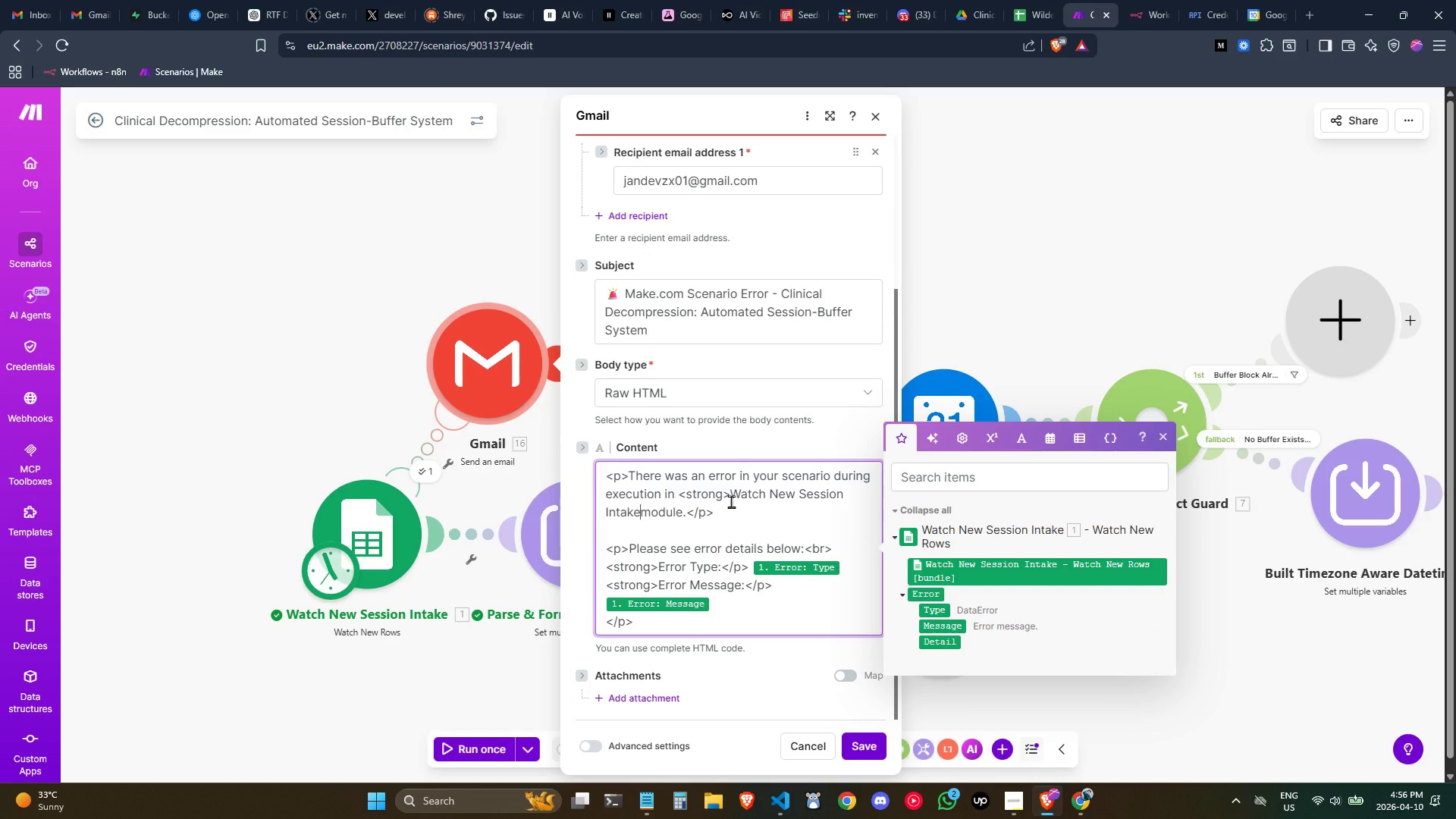 
key(Shift+ShiftLeft)
 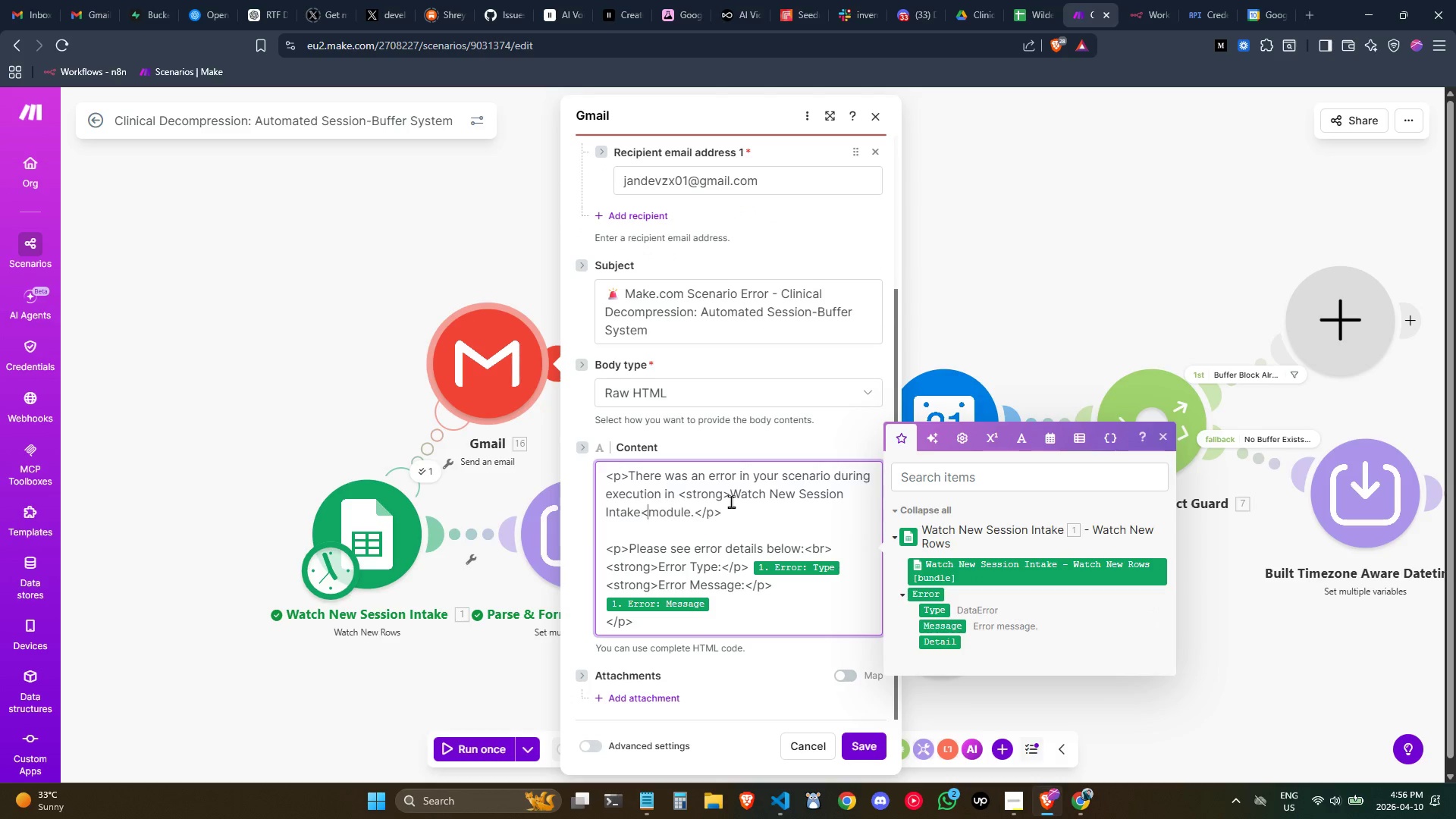 
key(Shift+Comma)
 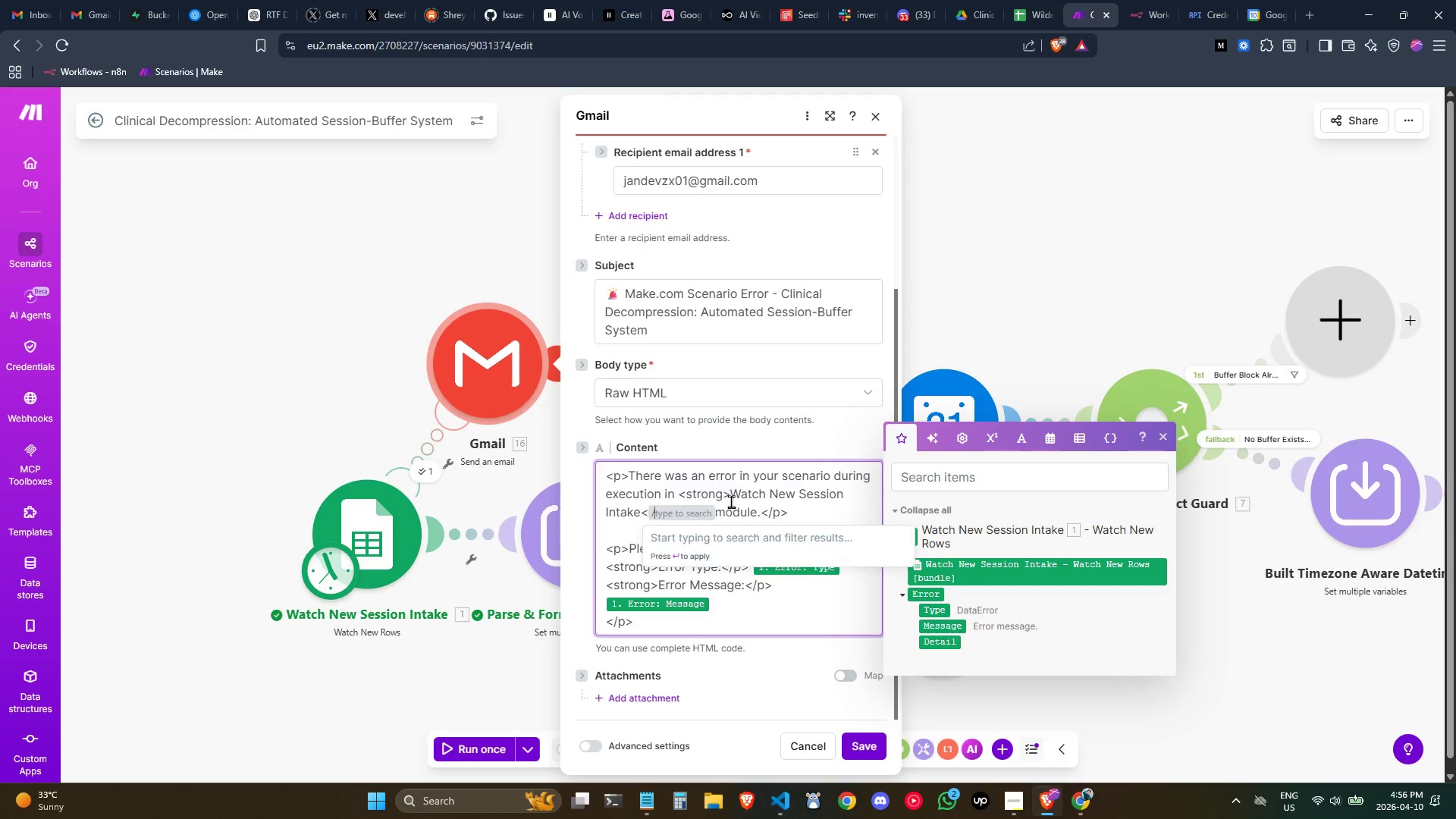 
key(Slash)
 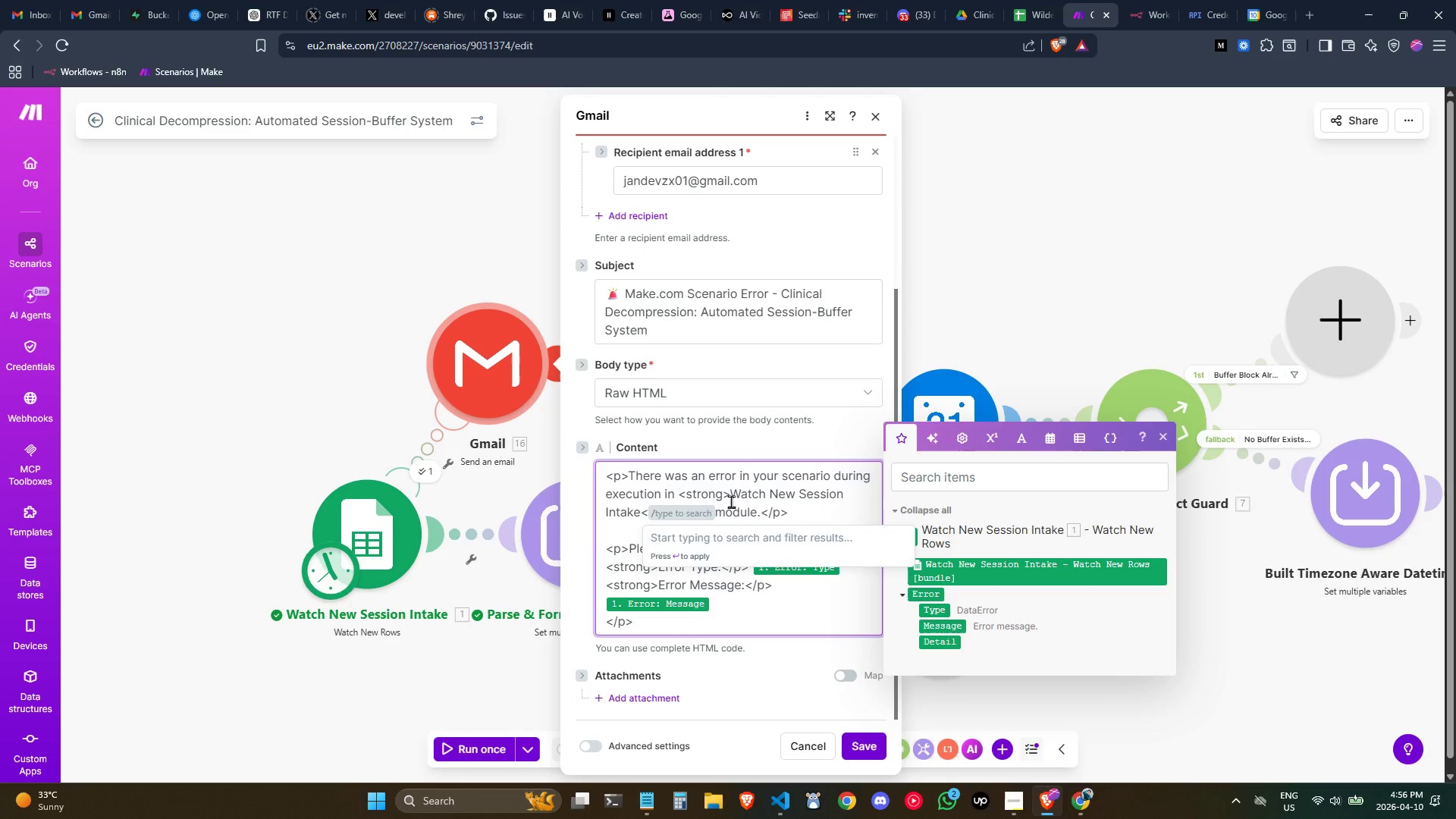 
key(Backspace)
 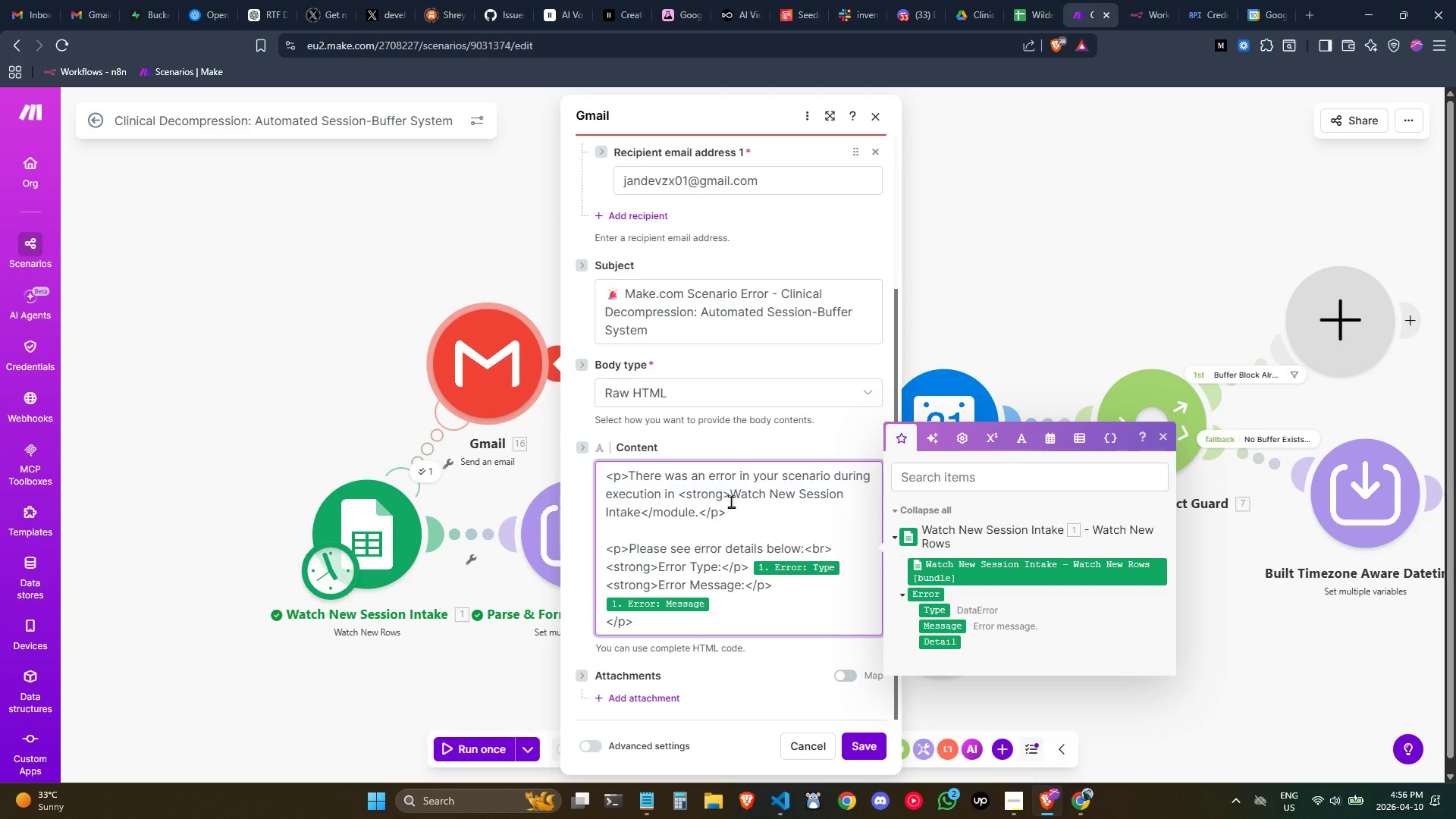 
key(P)
 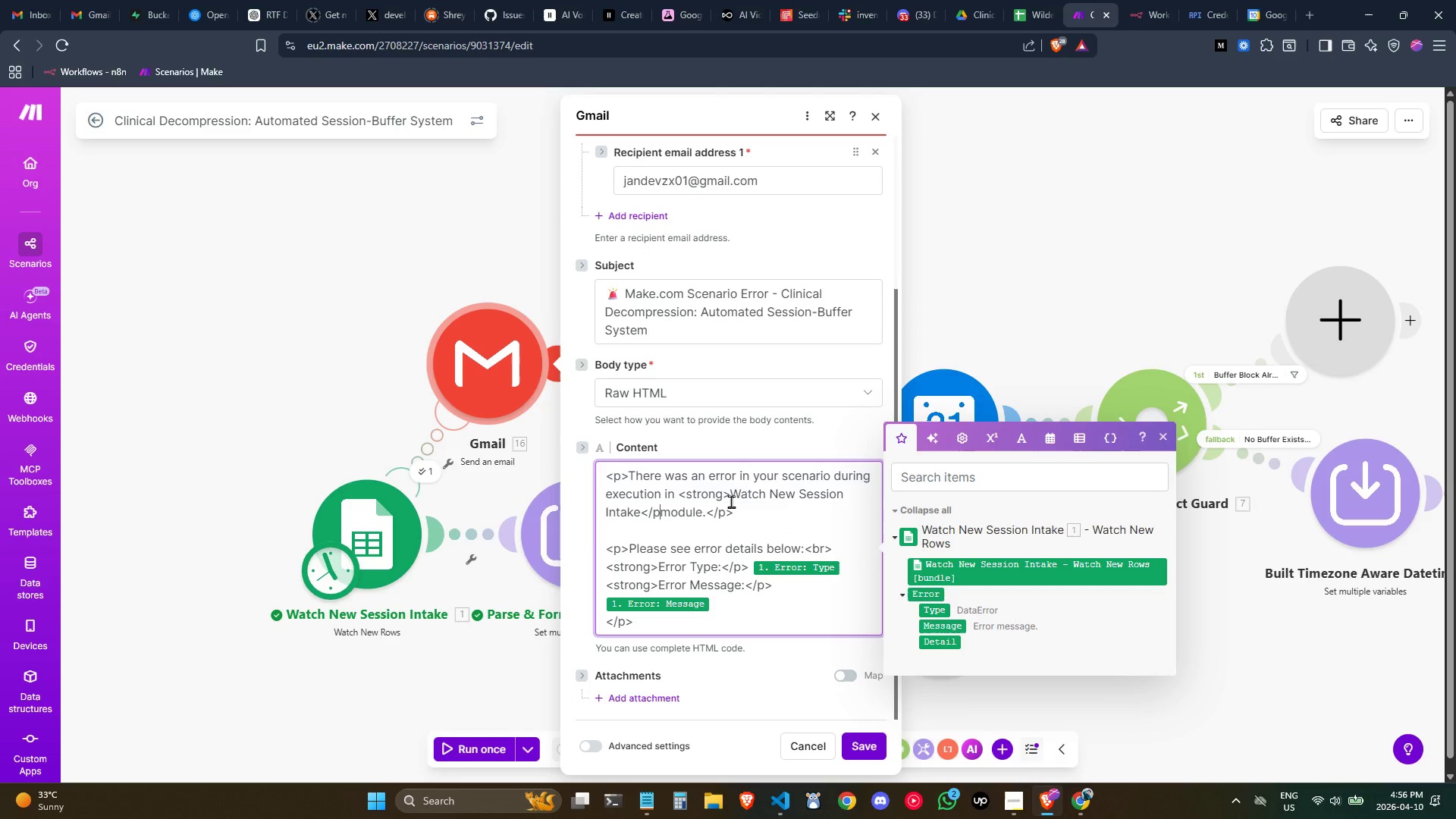 
key(Shift+ShiftLeft)
 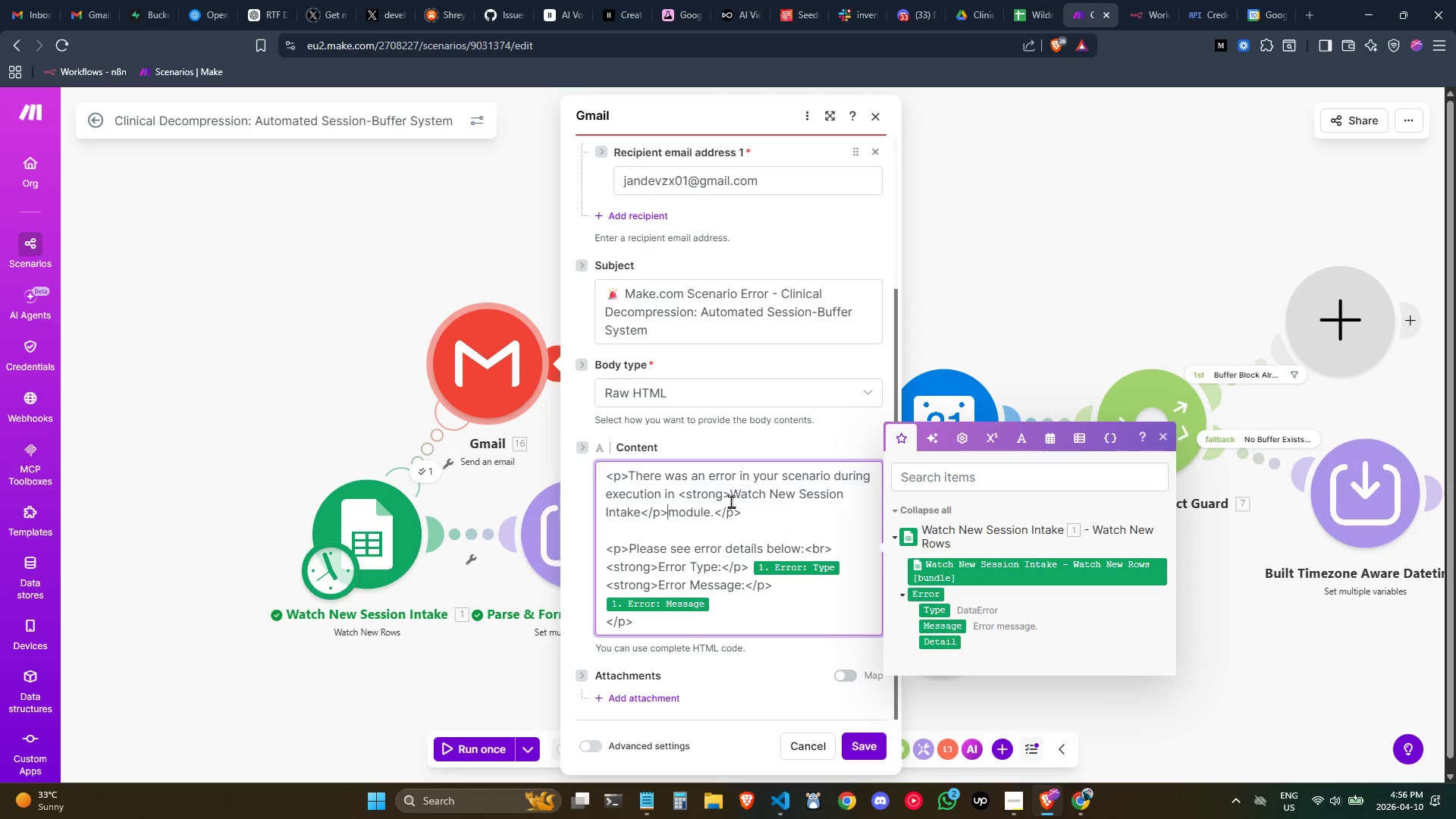 
key(Shift+Period)
 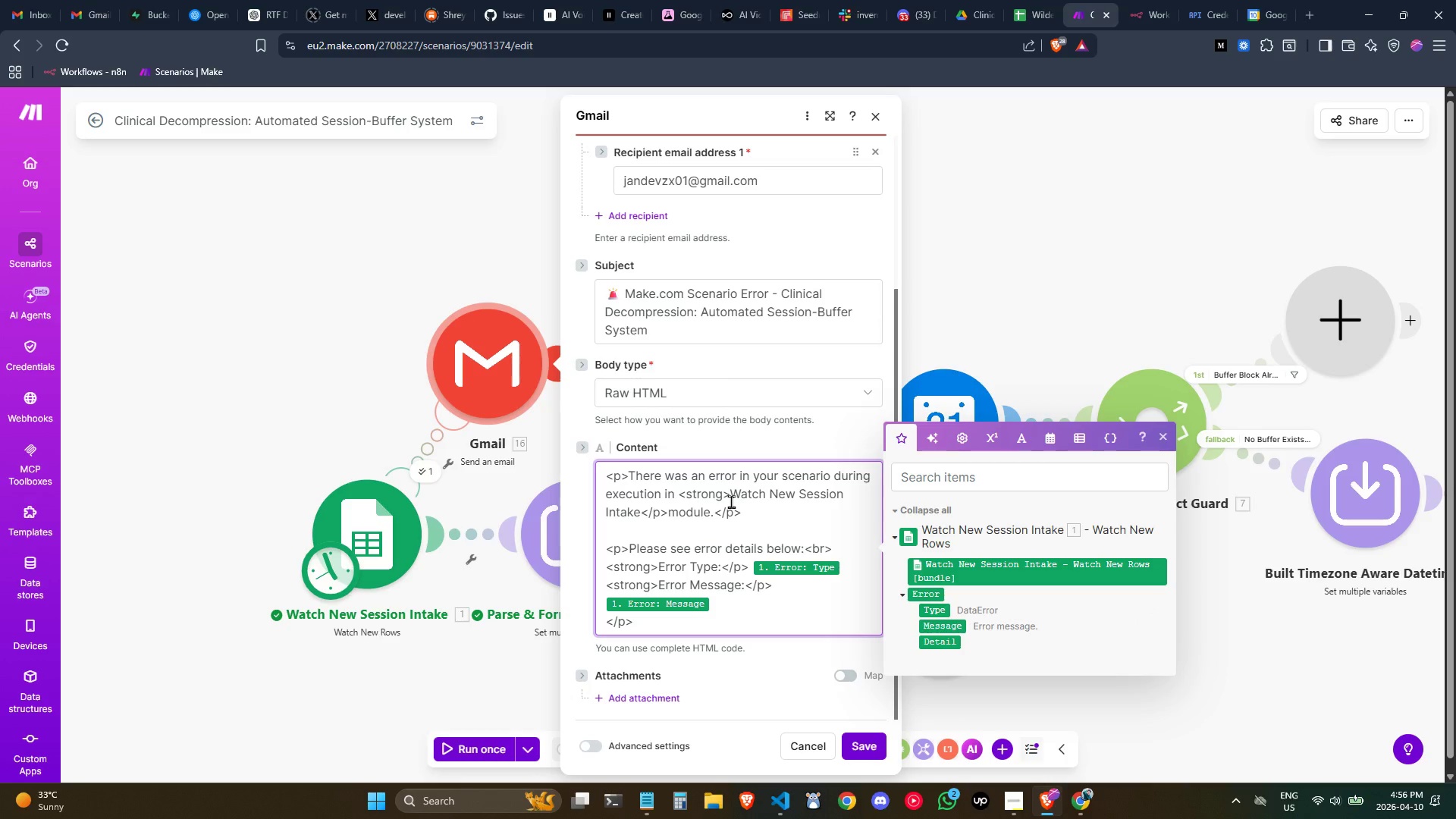 
key(Space)
 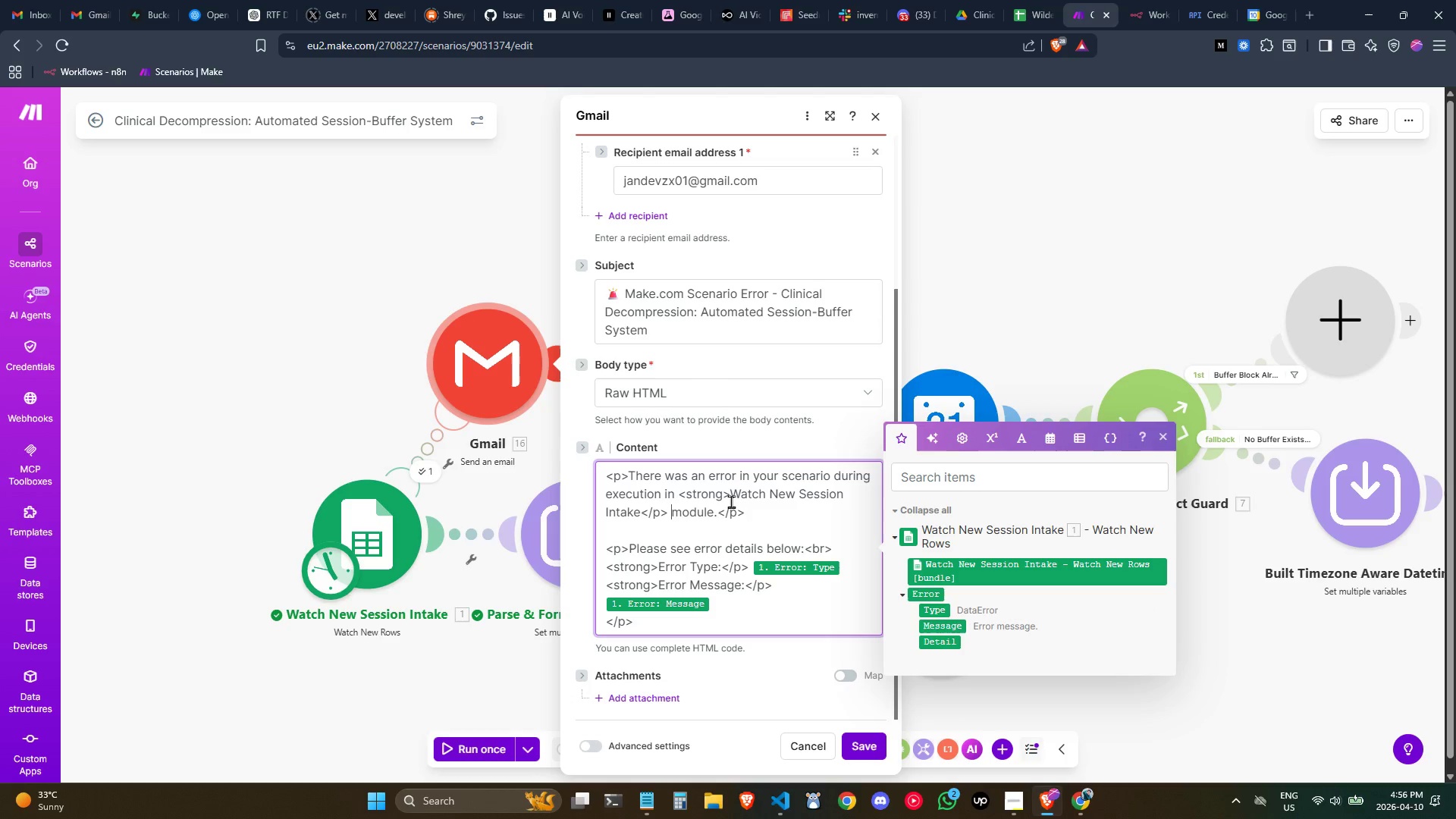 
wait(11.23)
 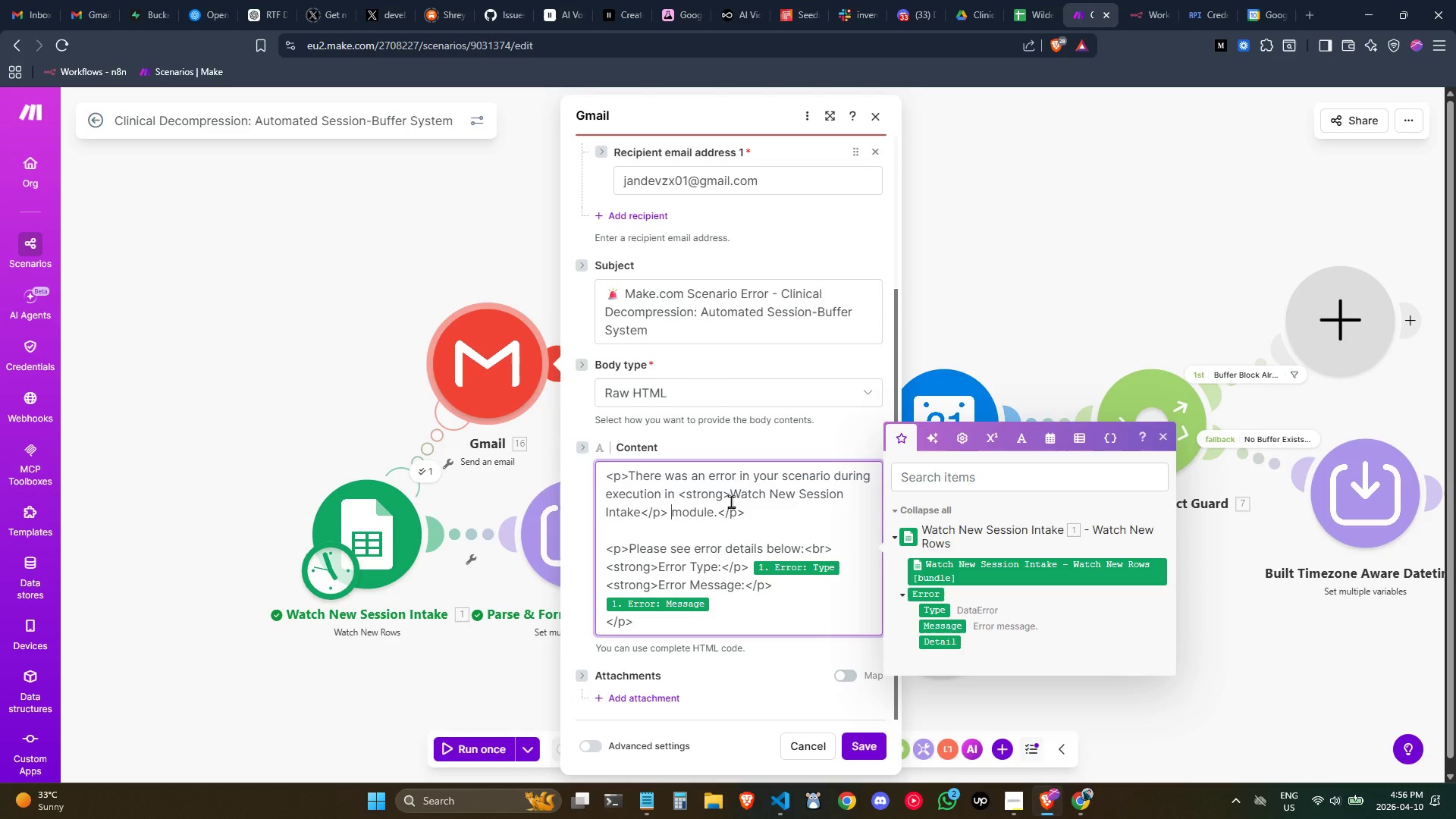 
scroll: coordinate [720, 551], scroll_direction: down, amount: 1.0
 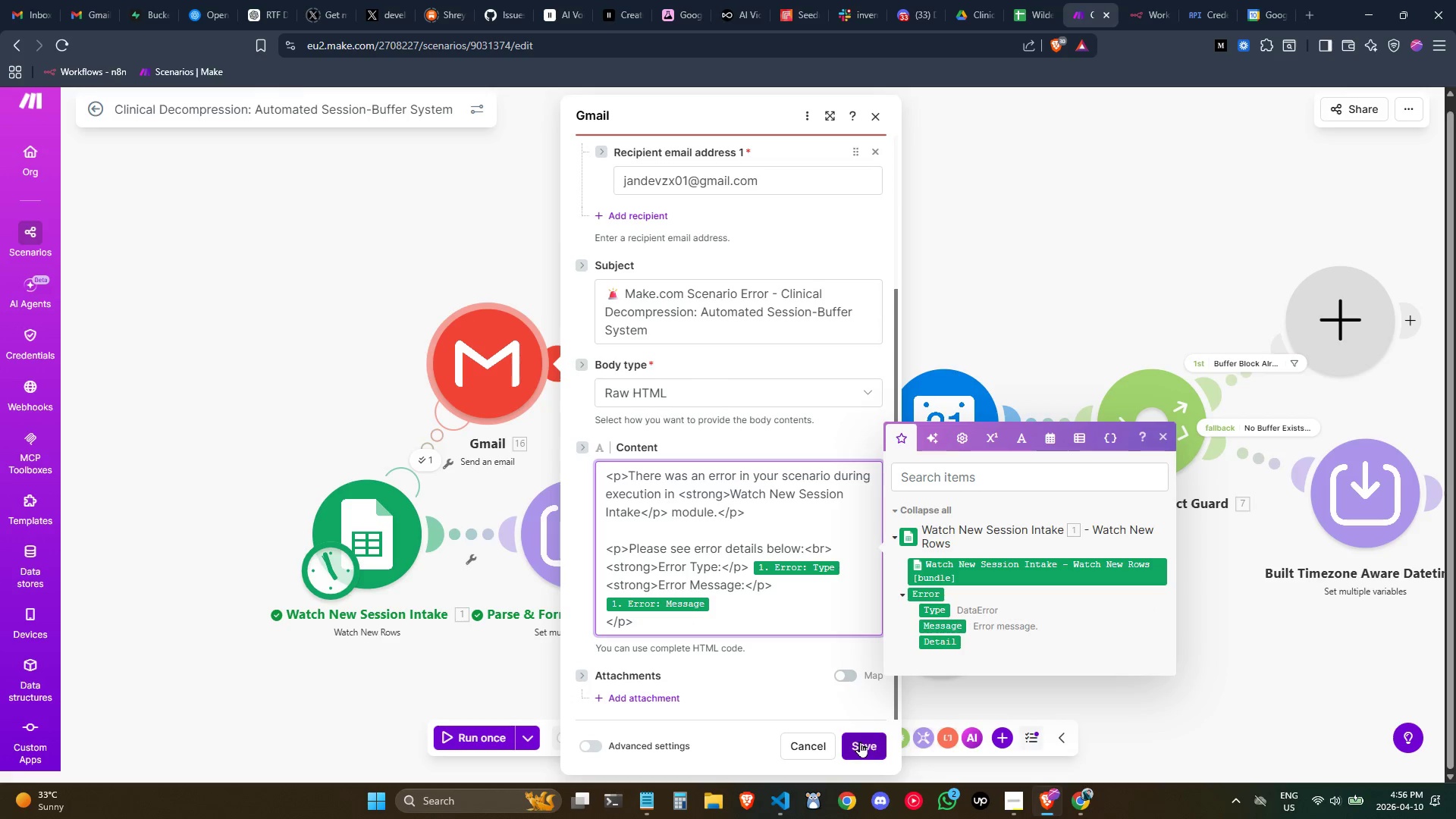 
left_click([860, 742])
 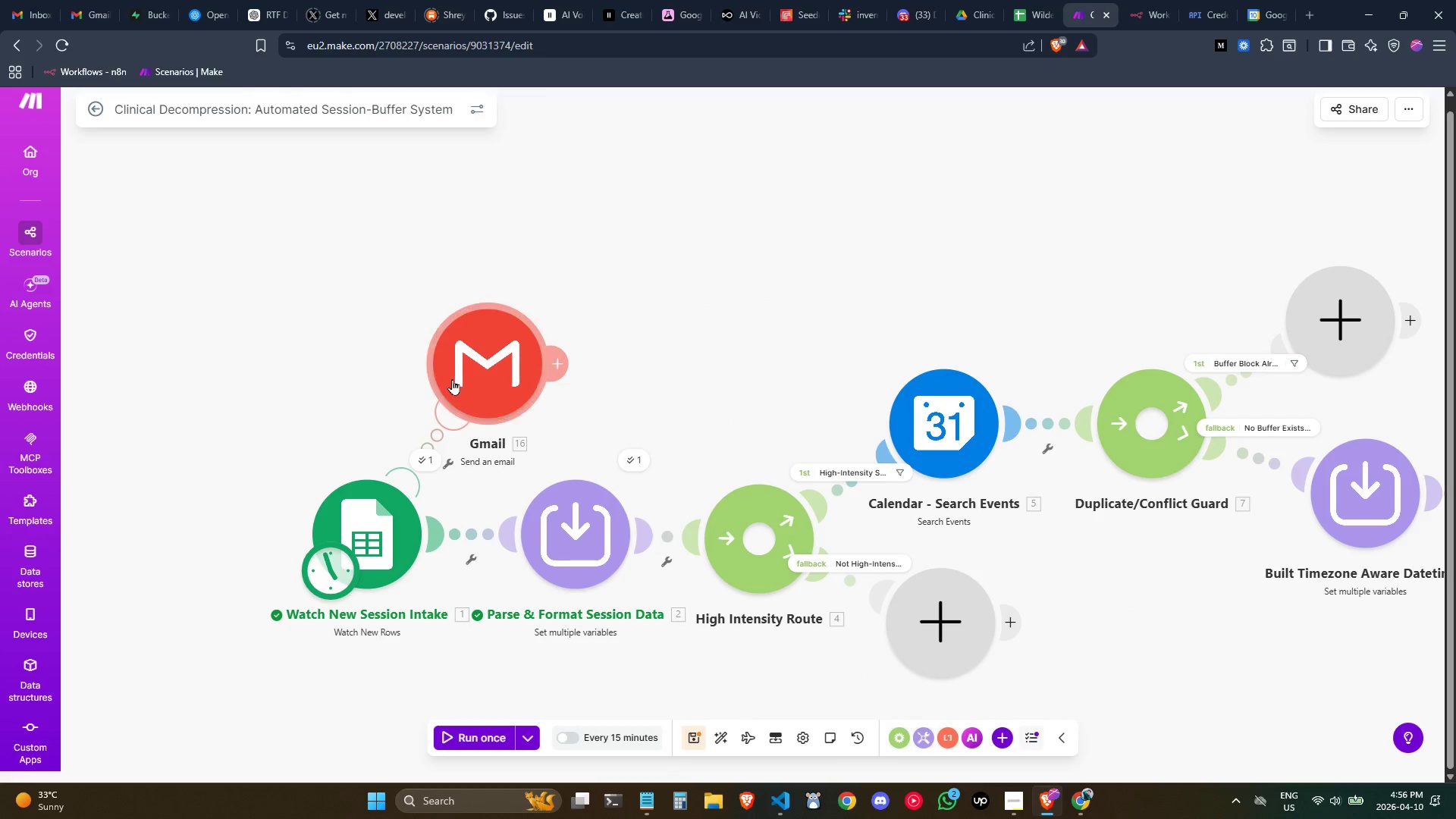 
right_click([463, 381])
 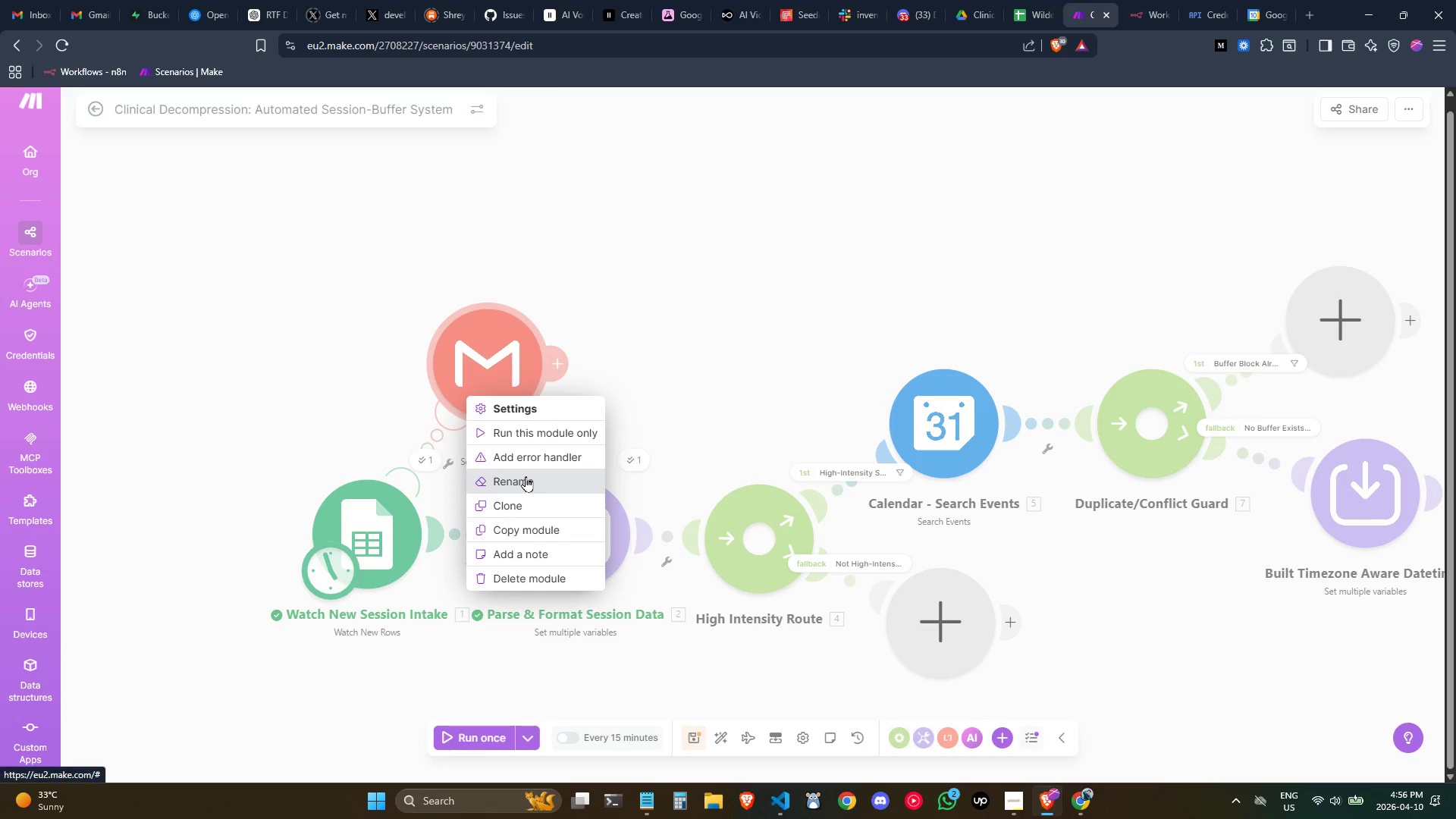 
left_click([531, 482])
 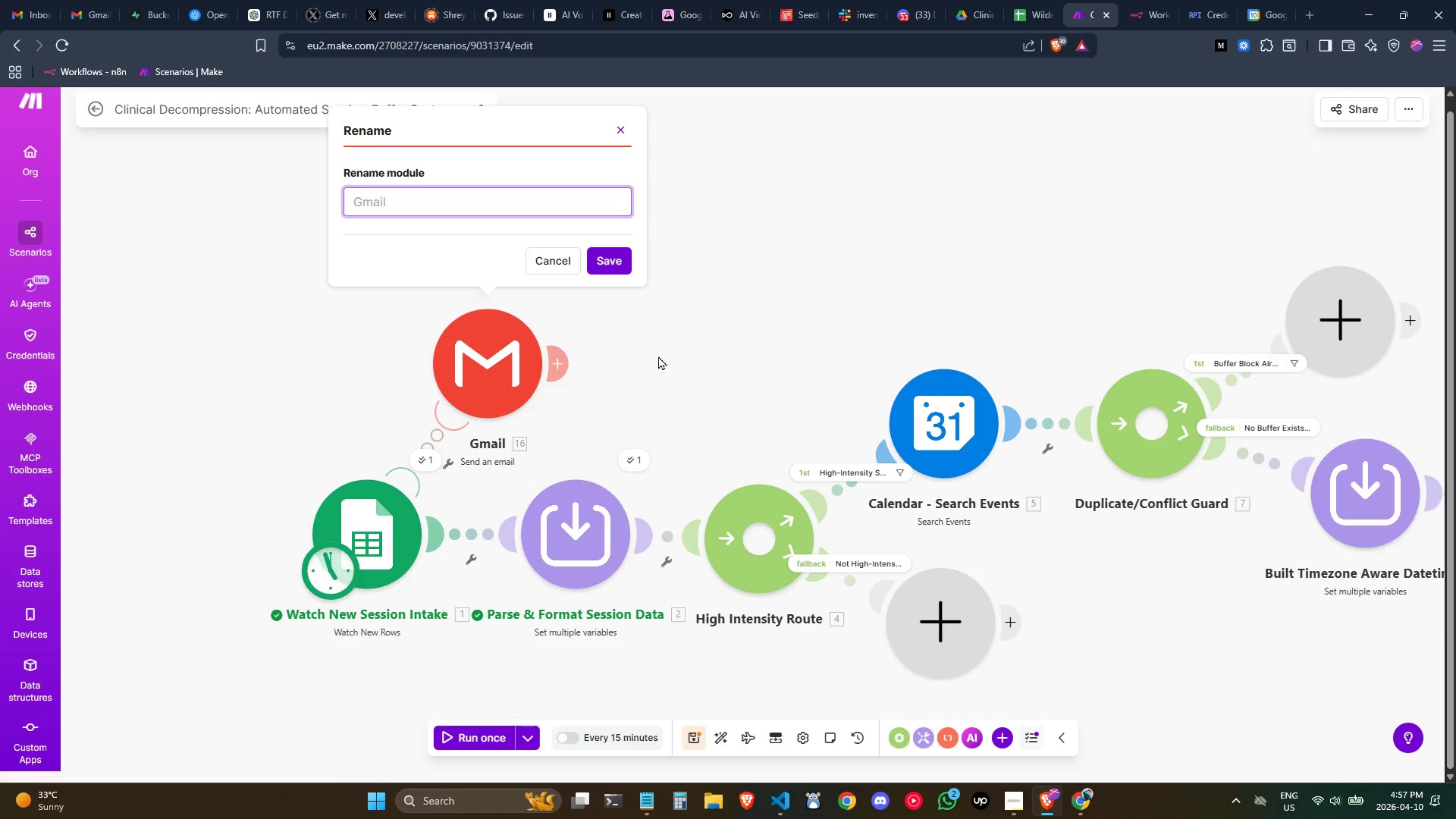 
type(Handle Google Shet)
key(Backspace)
type(et )
 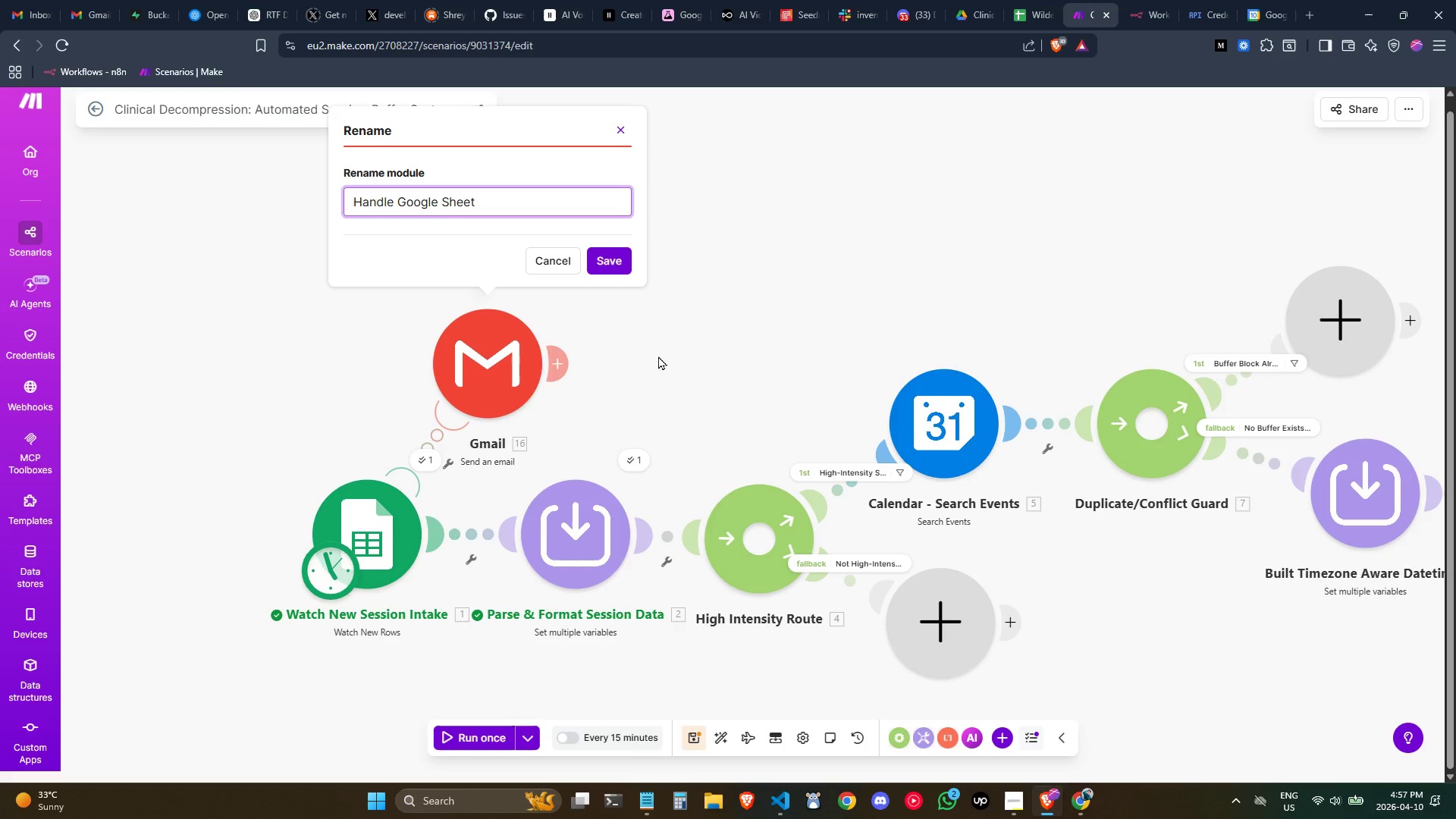 
key(Control+ArrowLeft)
 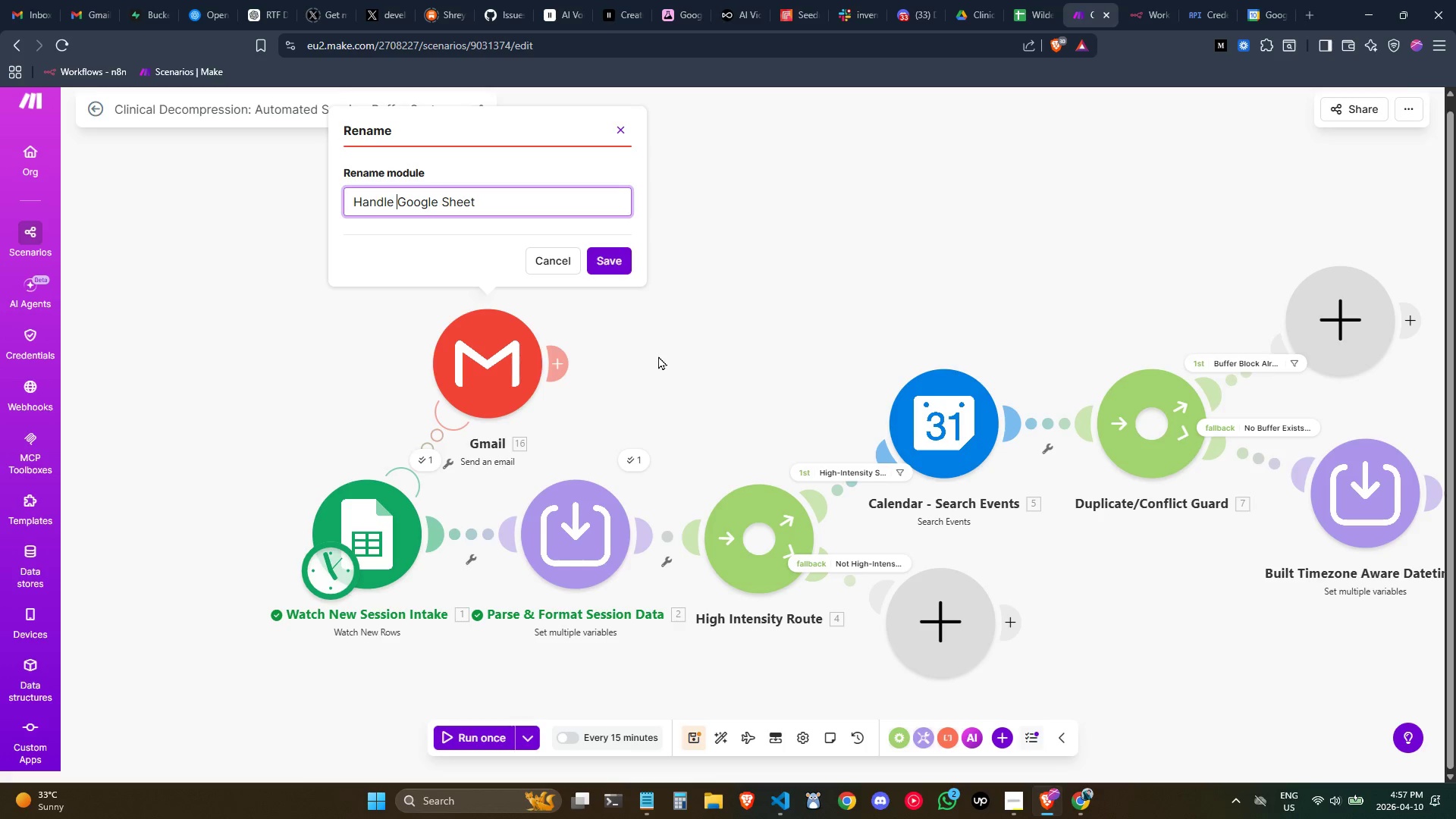 
key(Control+ArrowLeft)
 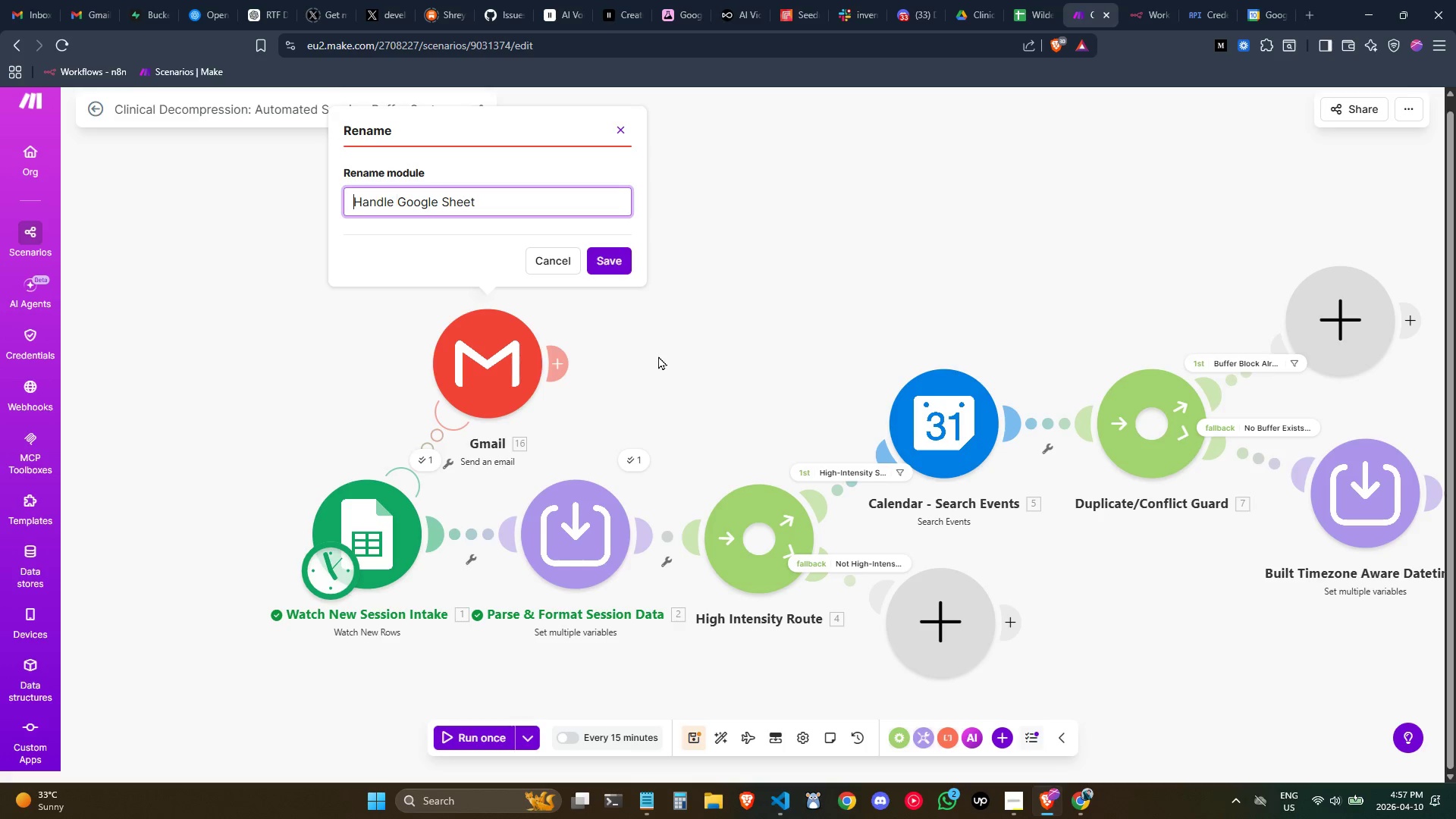 
key(Control+ArrowLeft)
 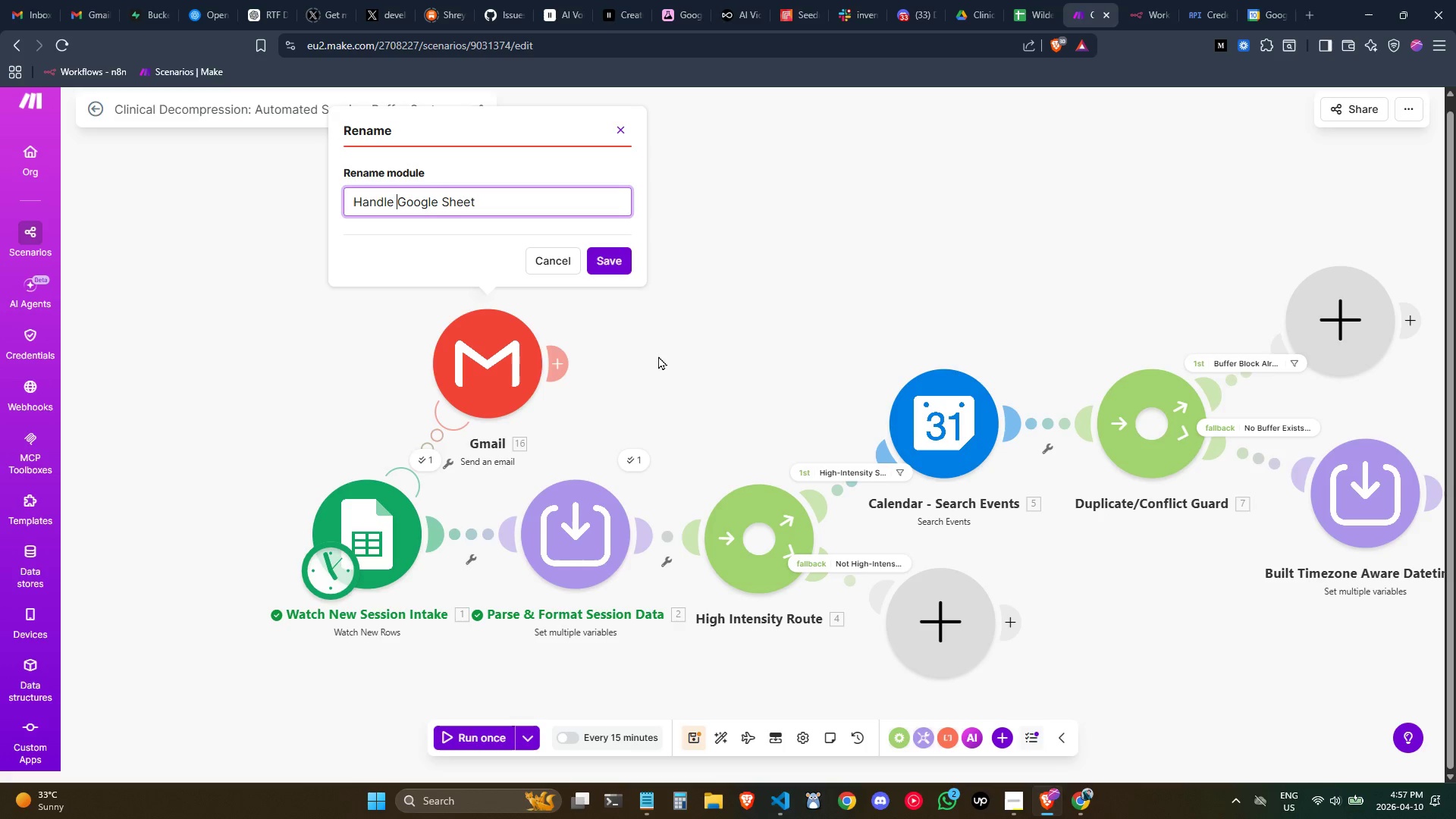 
key(Control+ArrowRight)
 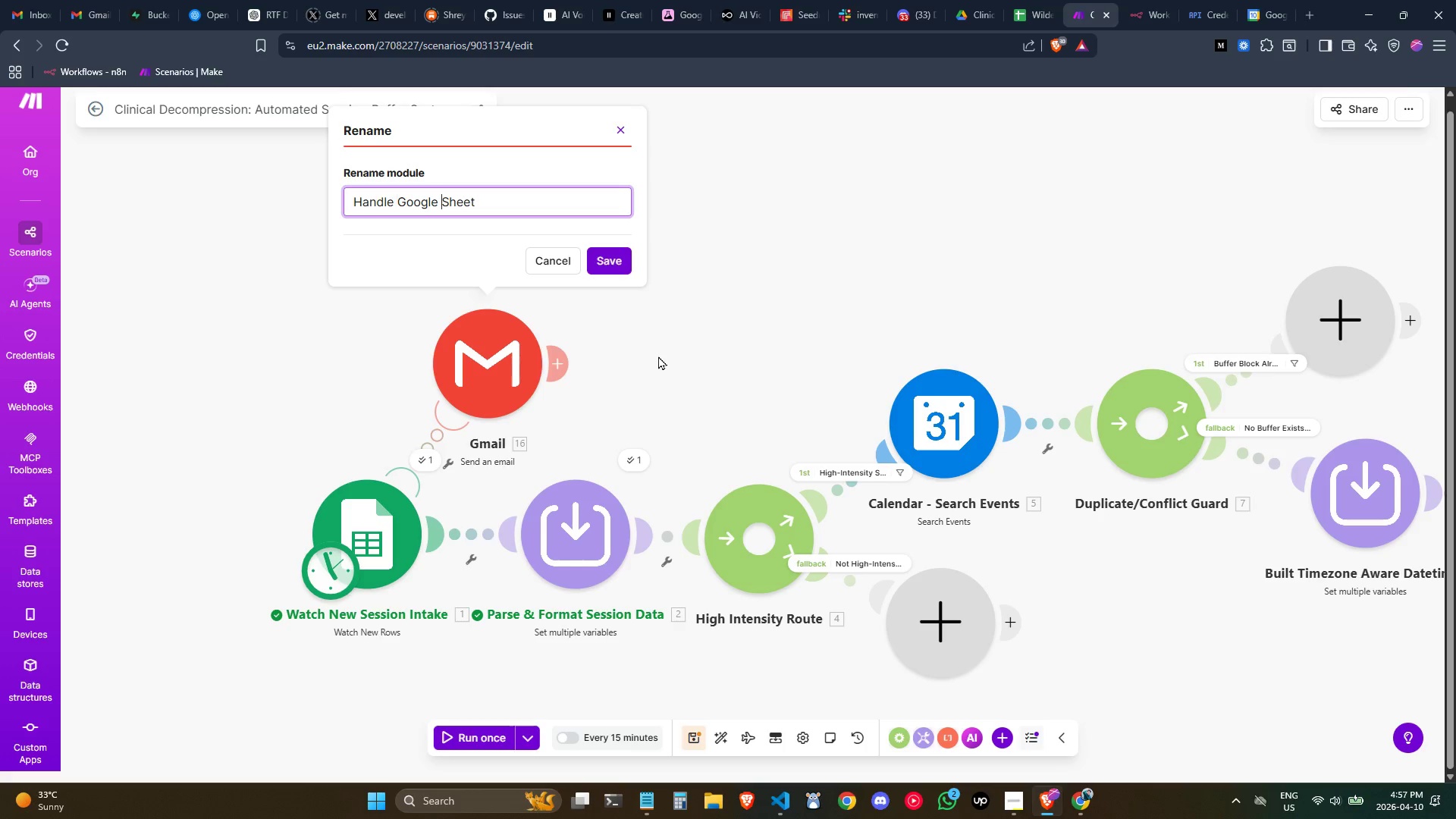 
key(Control+ArrowRight)
 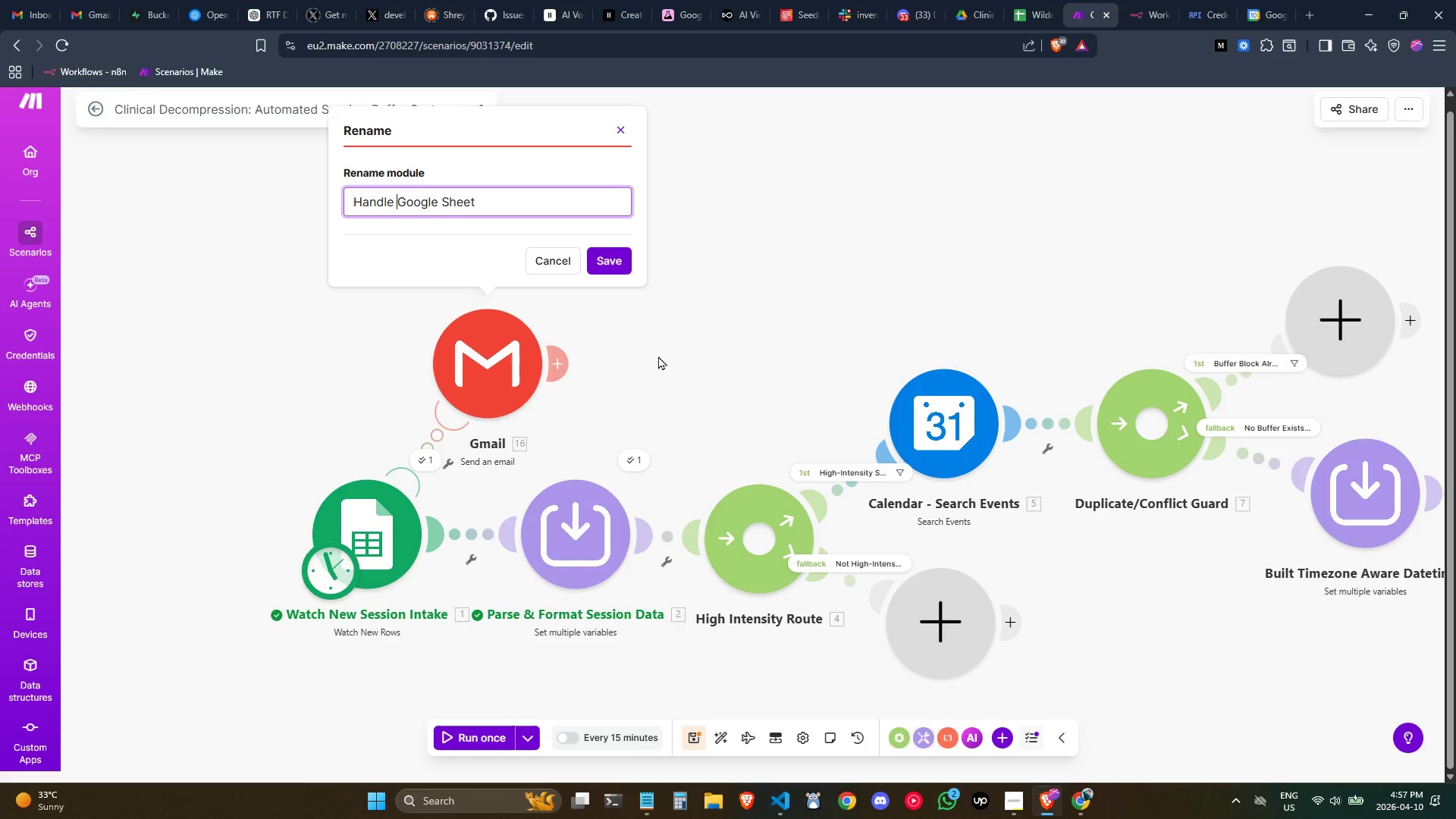 
key(Control+ArrowLeft)
 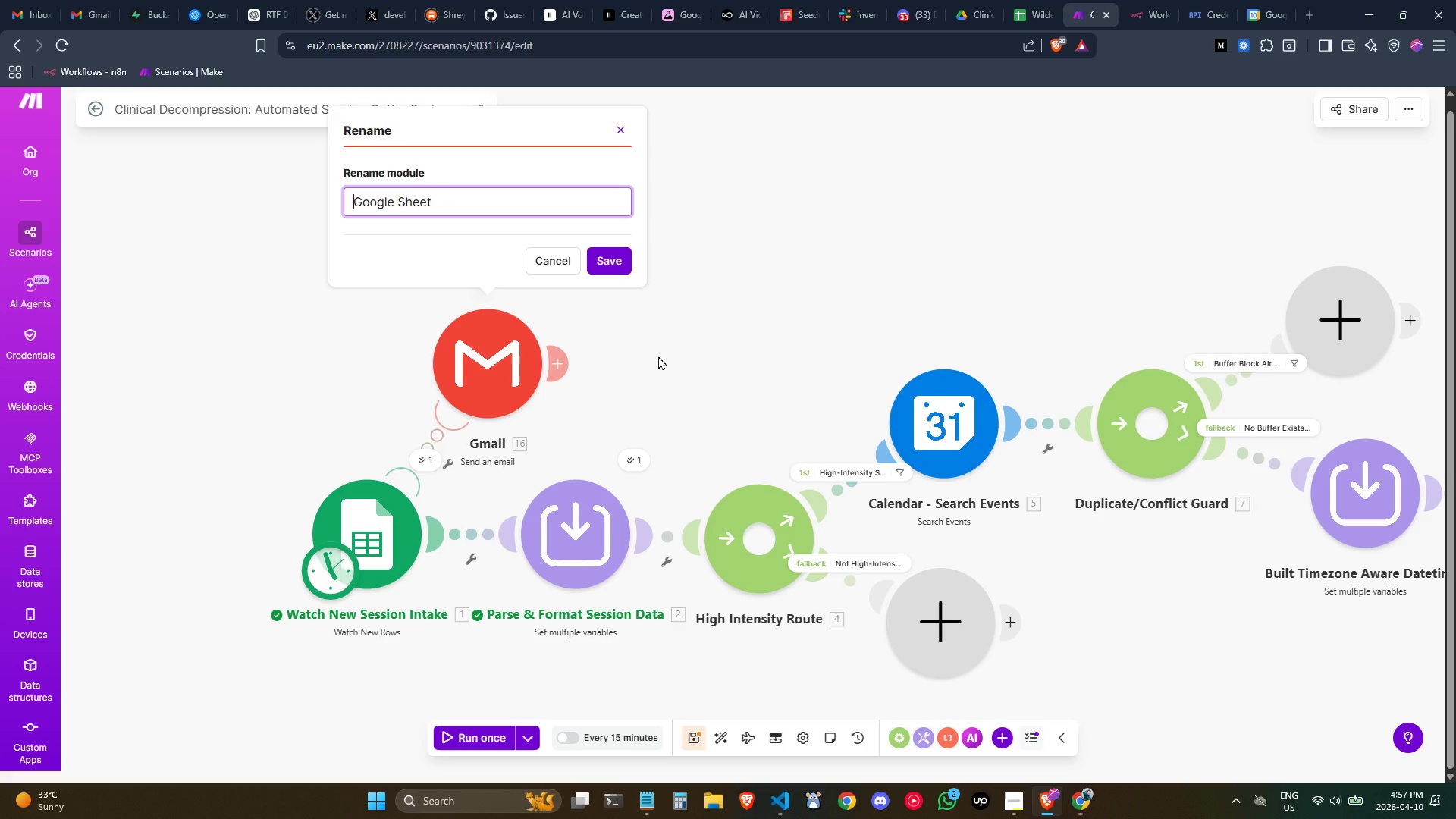 
key(Control+Backspace)
 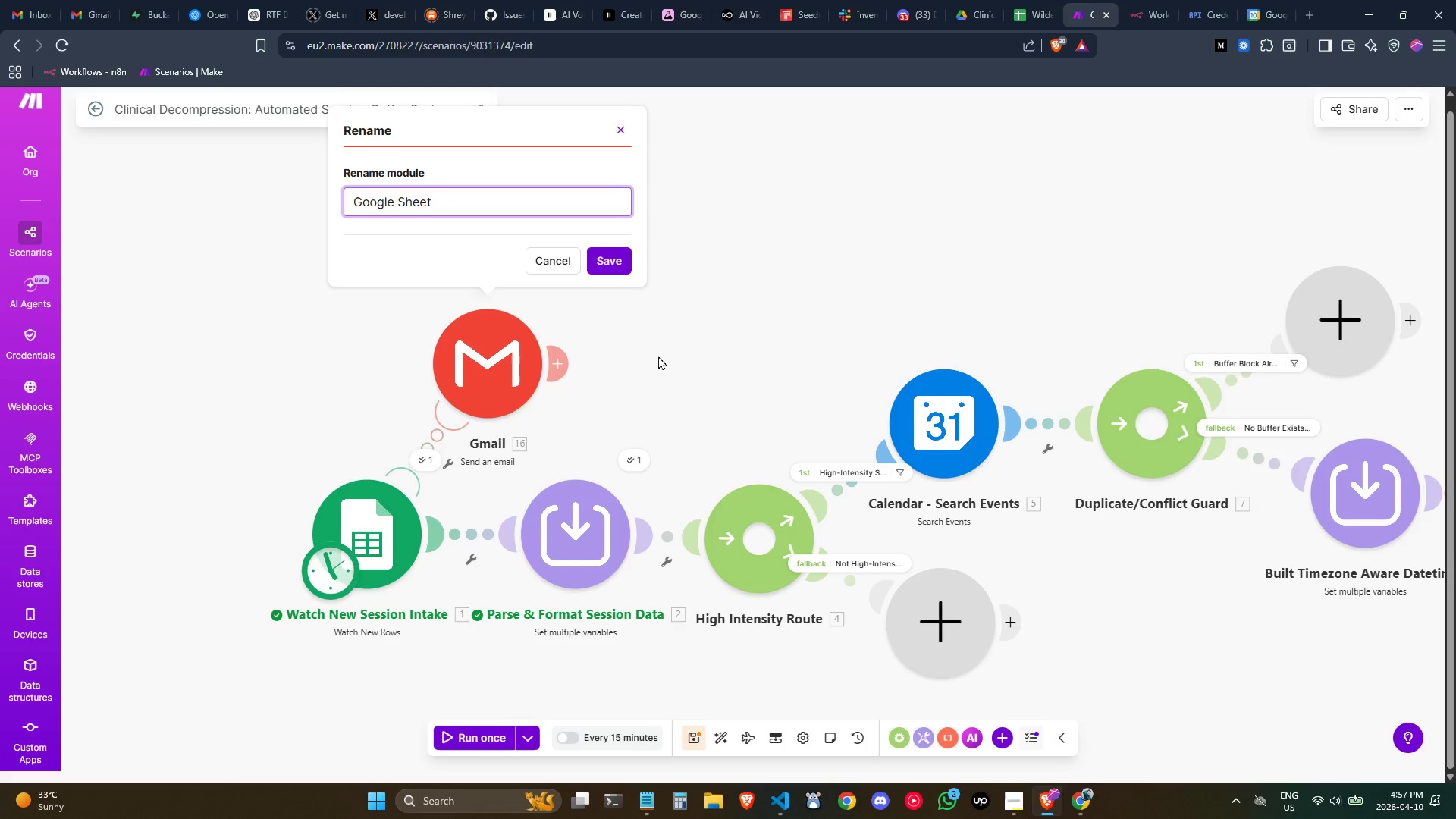 
key(Control+Backspace)
 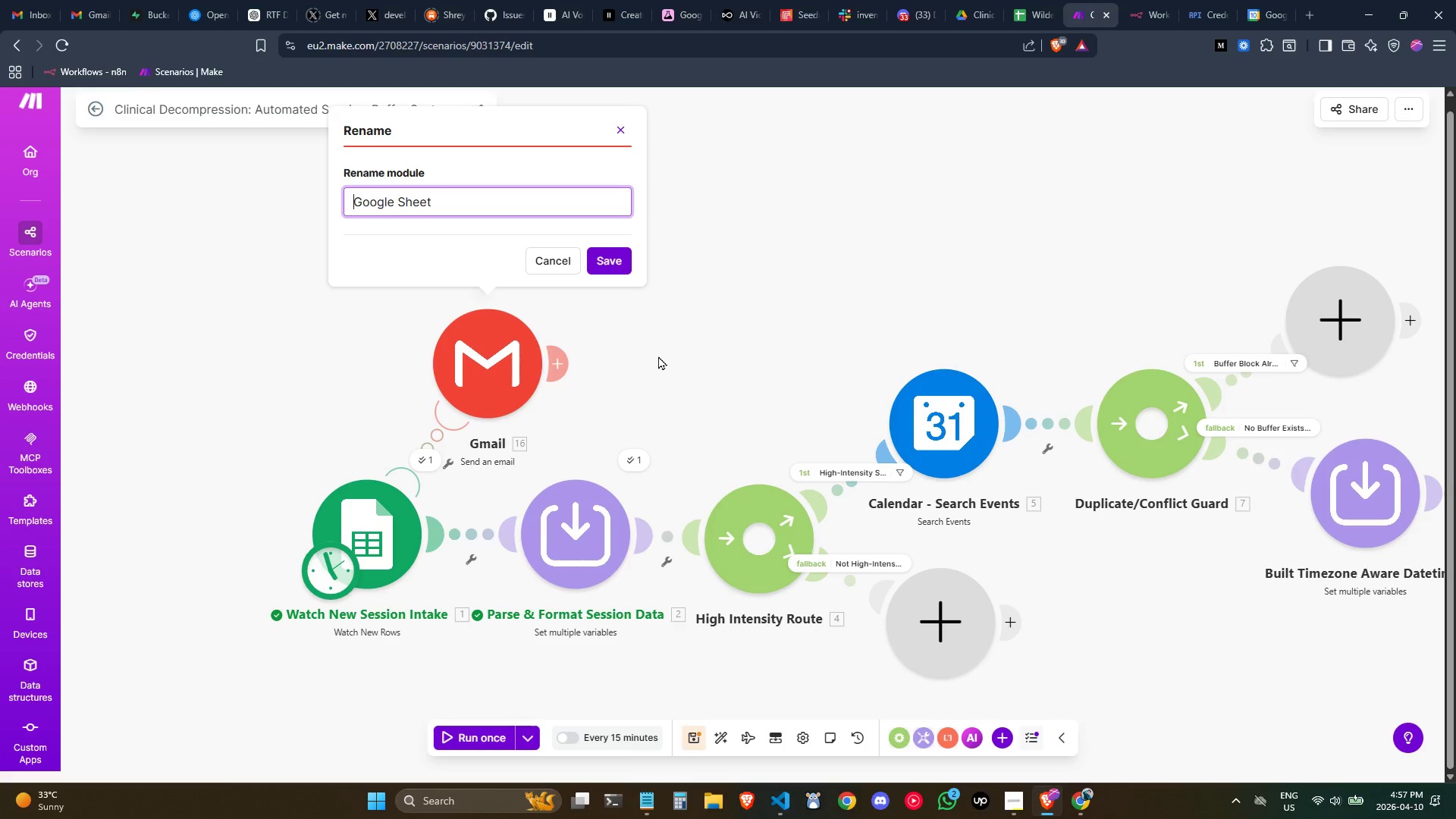 
type(Send )
 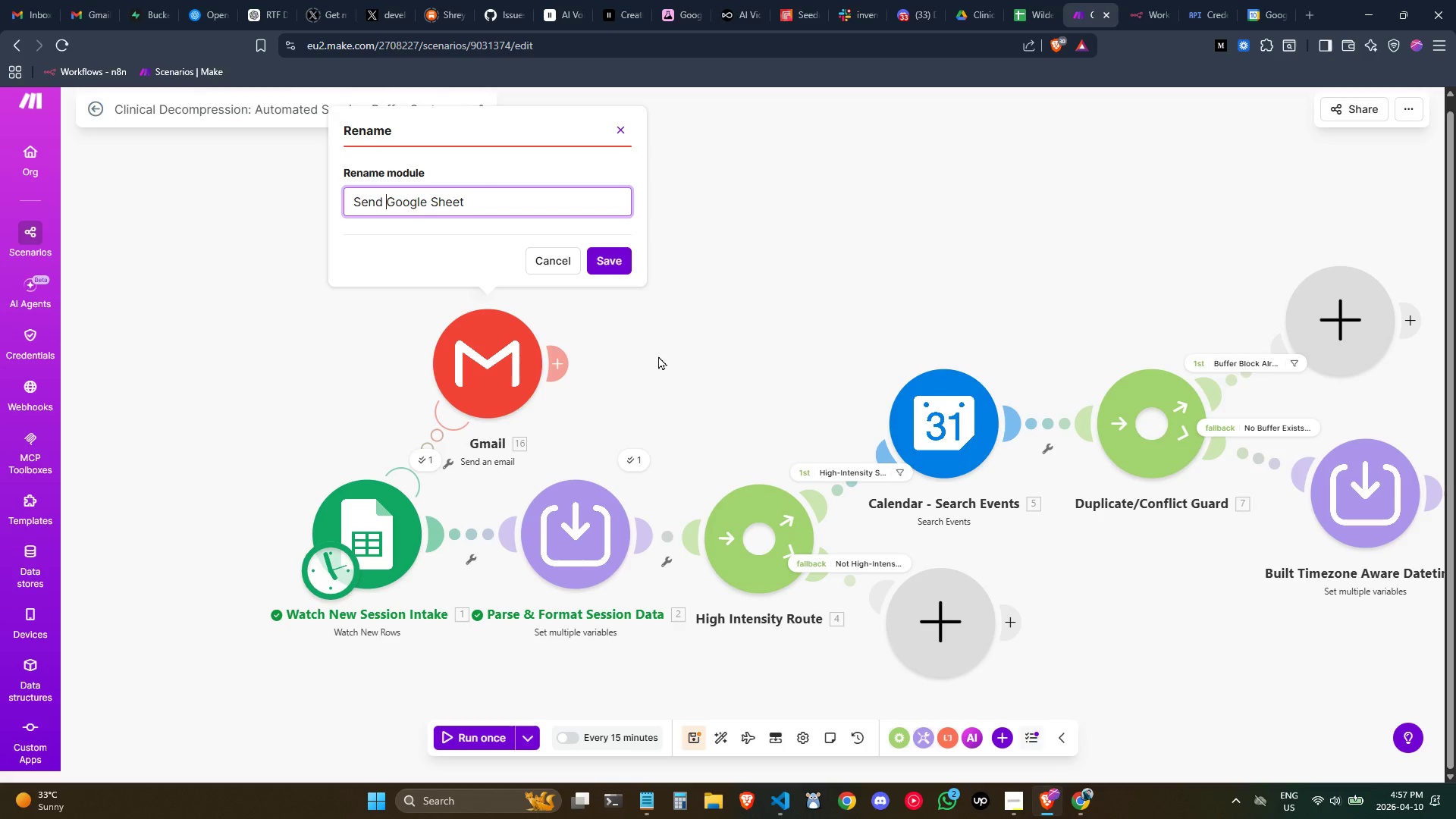 
key(Control+ArrowRight)
 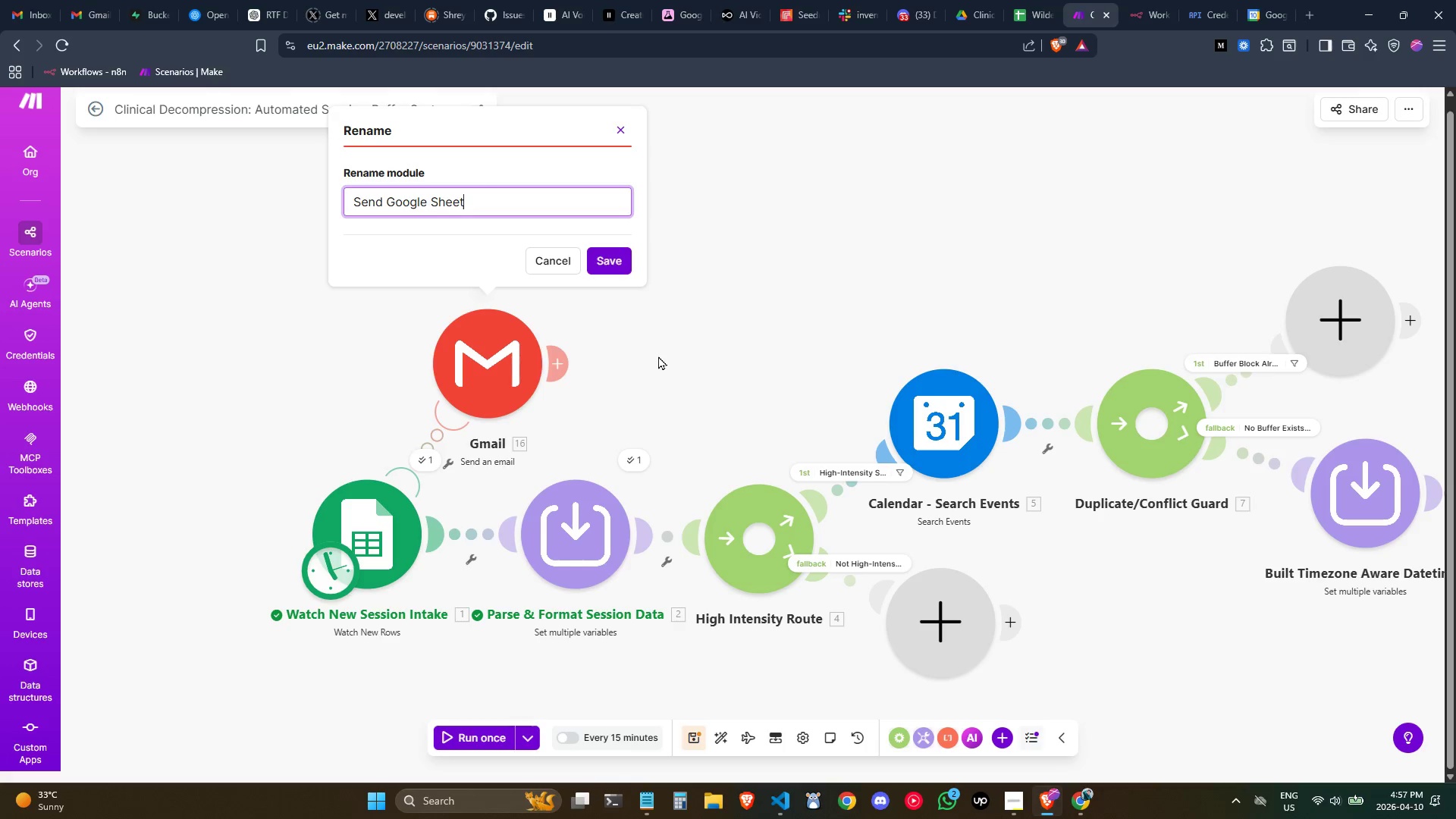 
key(Control+ArrowRight)
 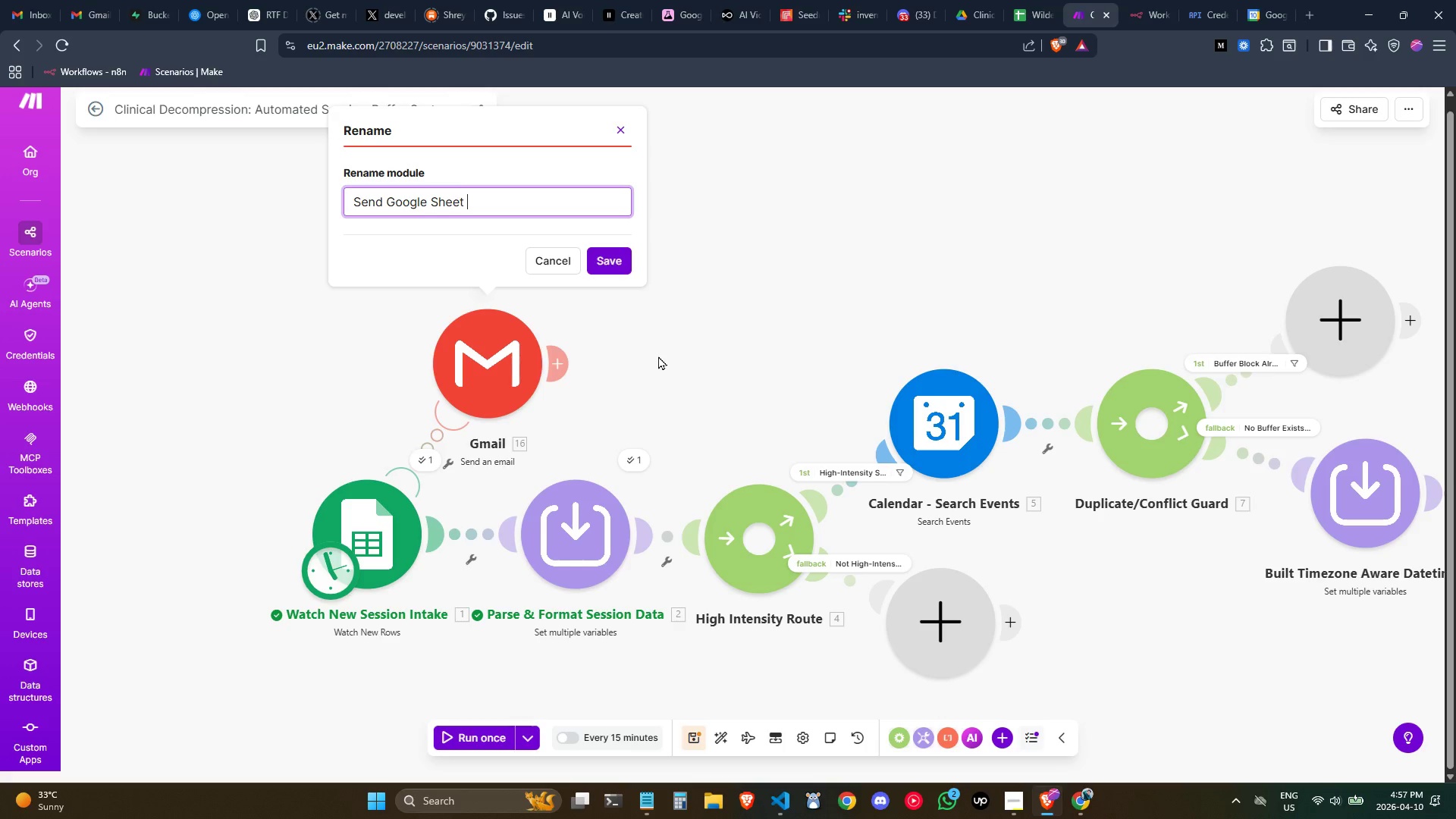 
type( Error Alert)
 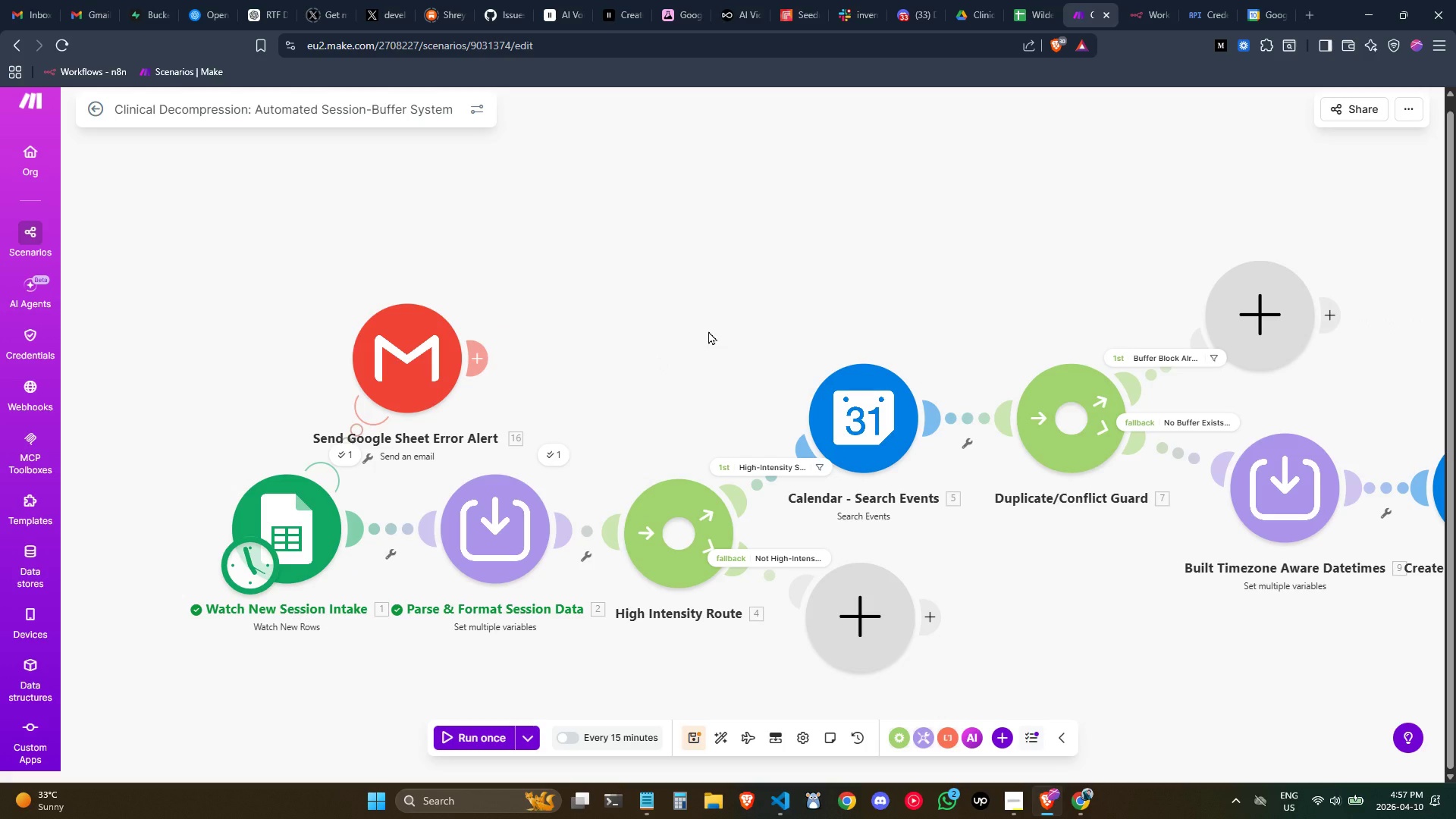 
wait(6.7)
 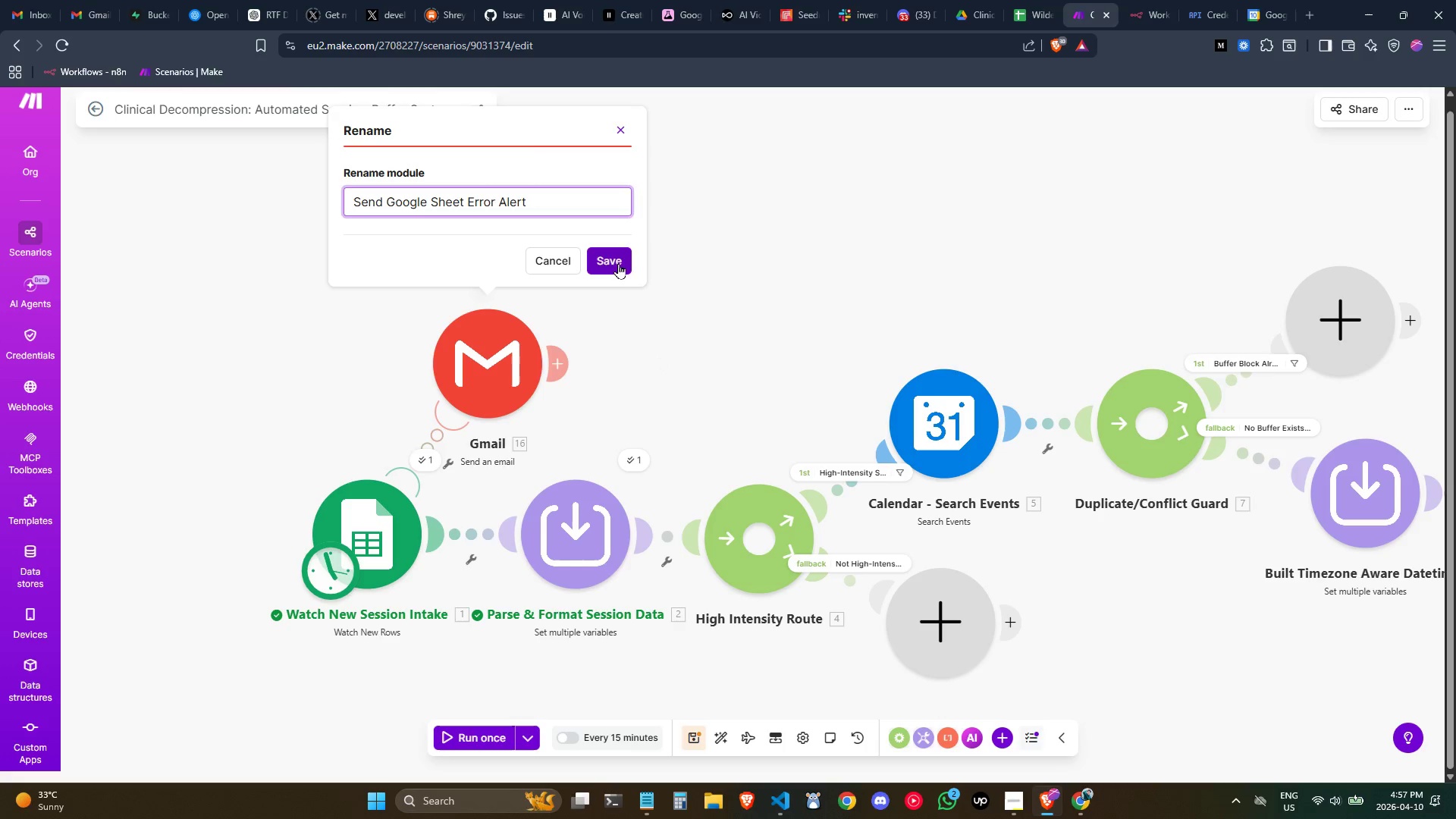 
left_click([696, 742])
 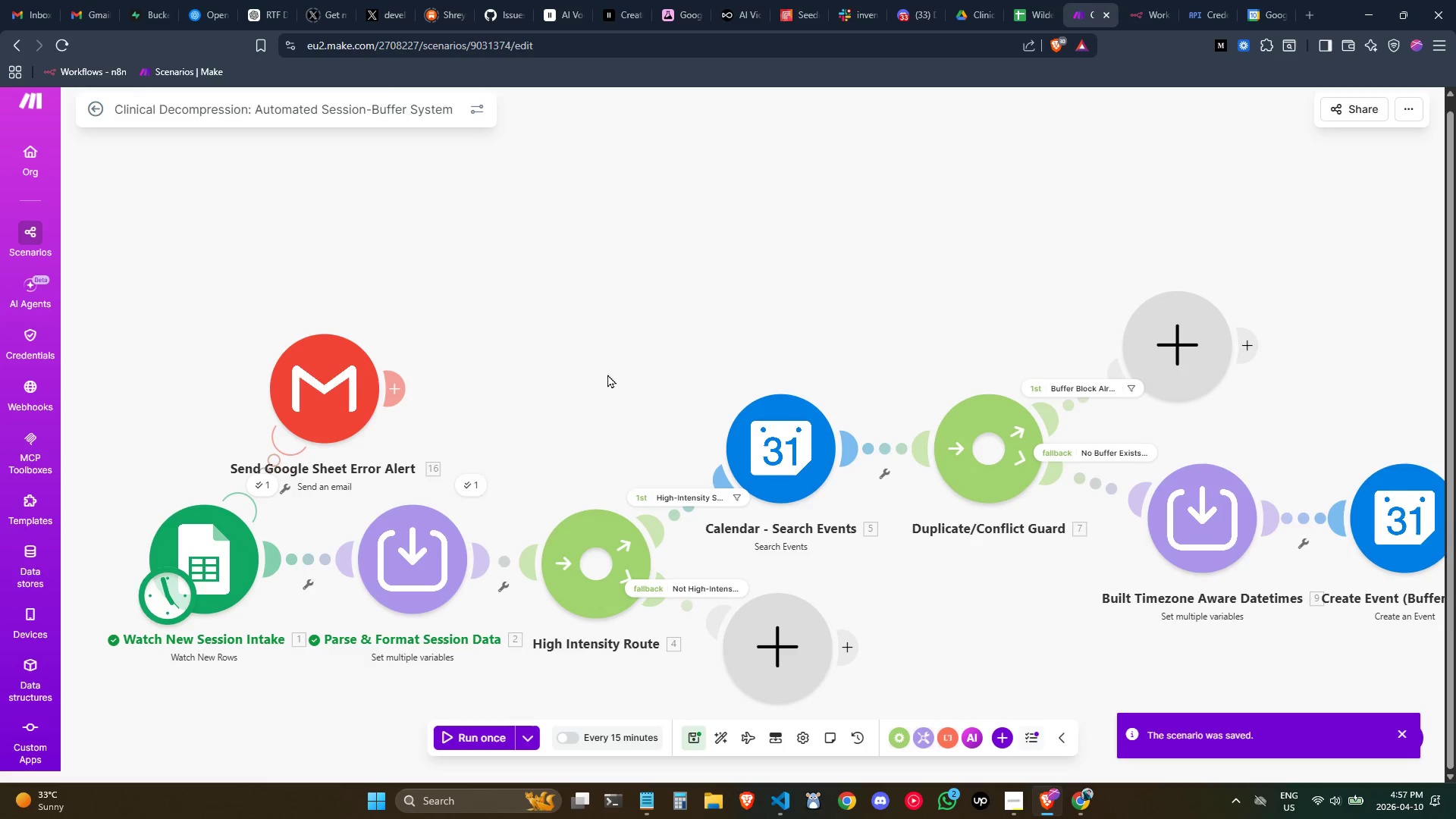 
right_click([760, 440])
 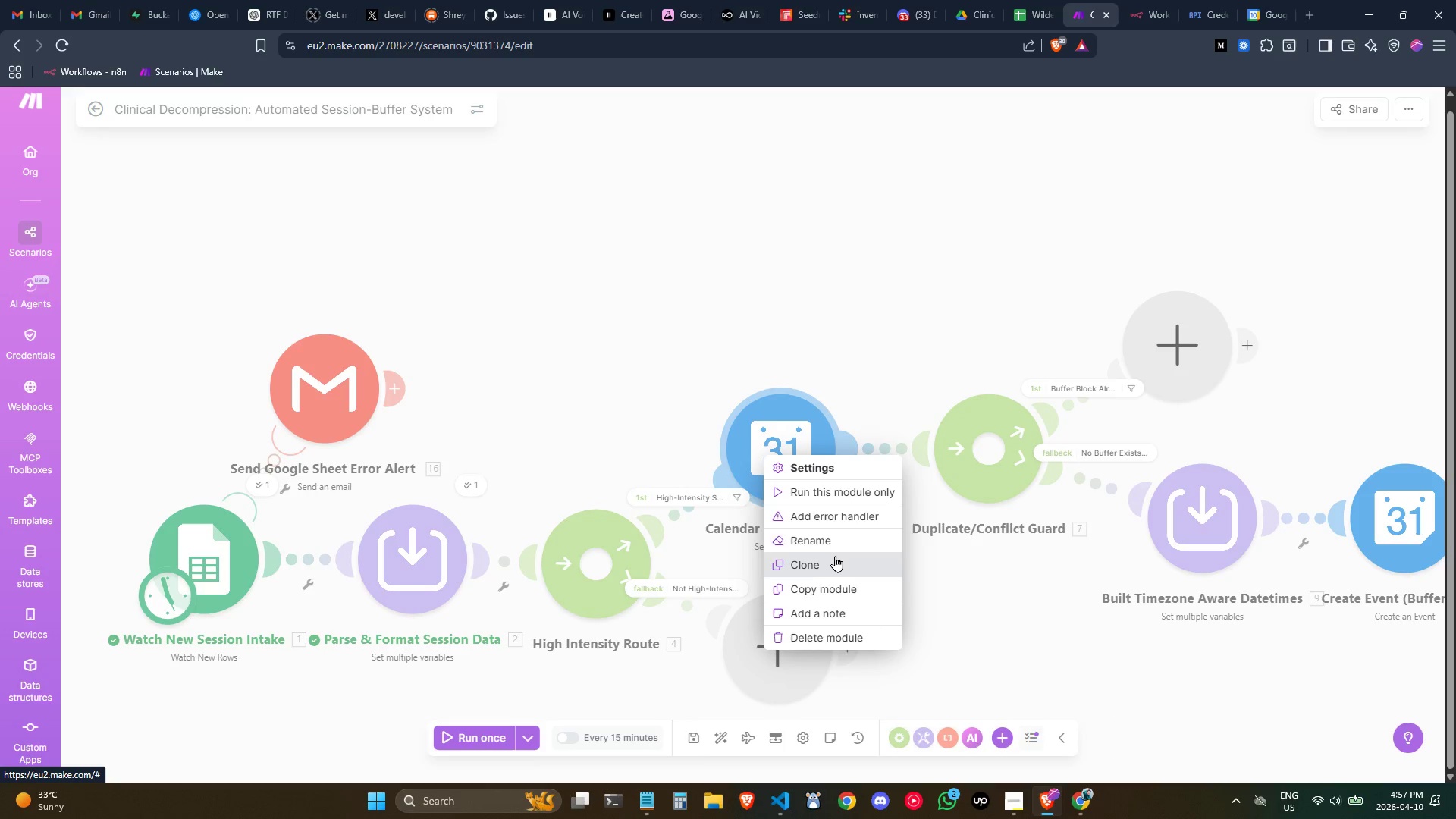 
left_click([824, 516])
 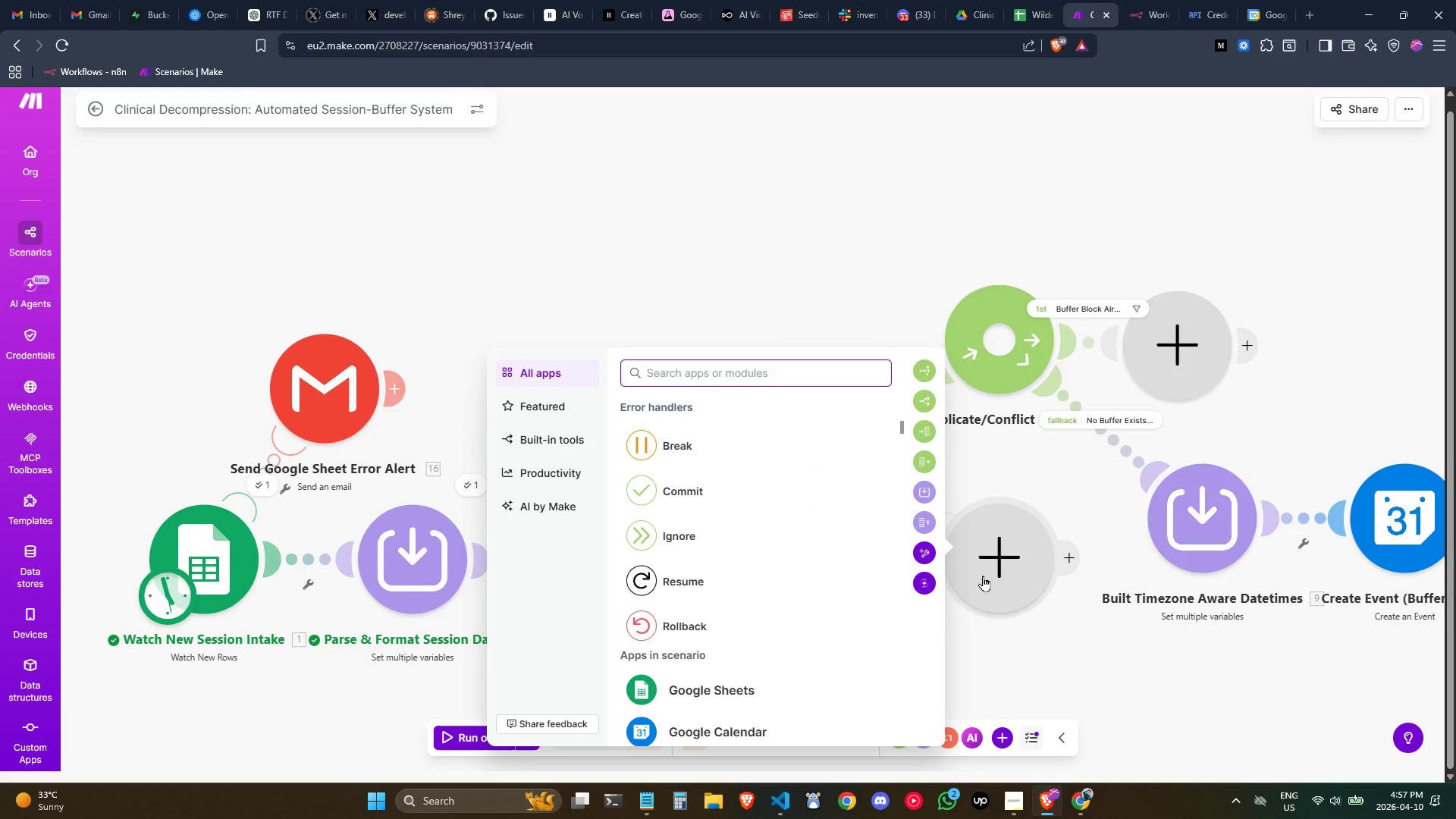 
left_click_drag(start_coordinate=[983, 576], to_coordinate=[818, 188])
 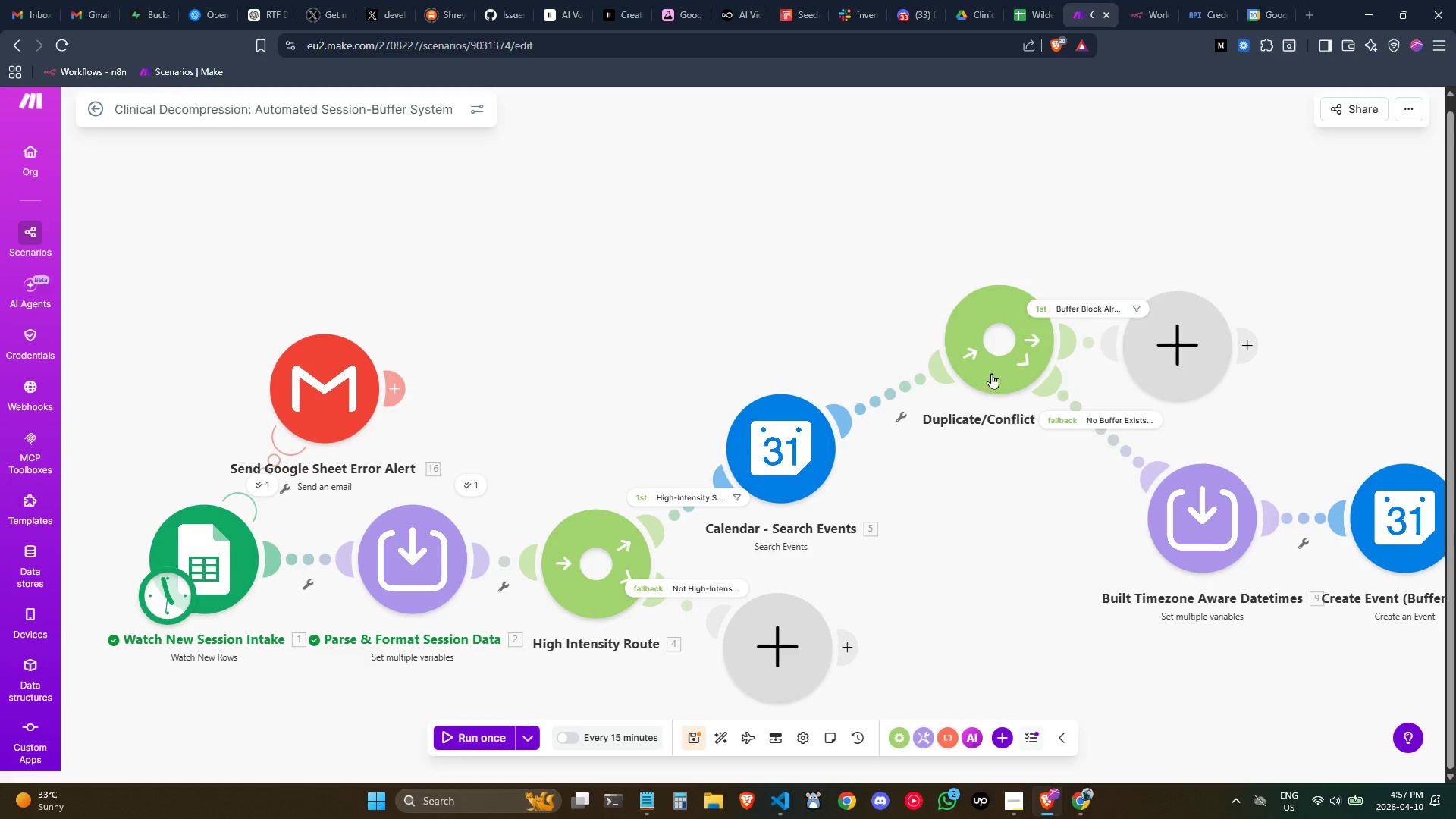 
left_click_drag(start_coordinate=[984, 366], to_coordinate=[986, 462])
 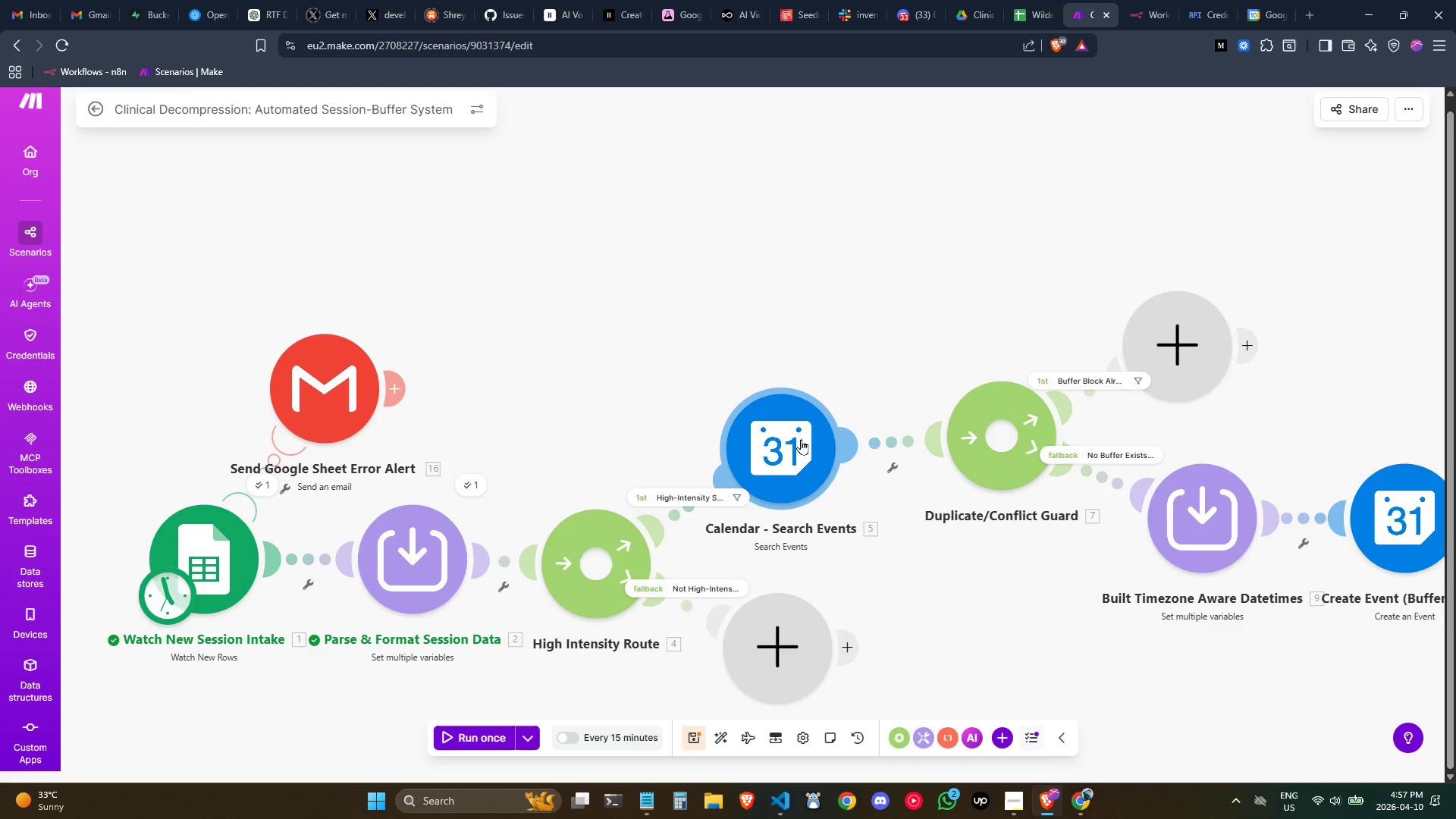 
right_click([801, 439])
 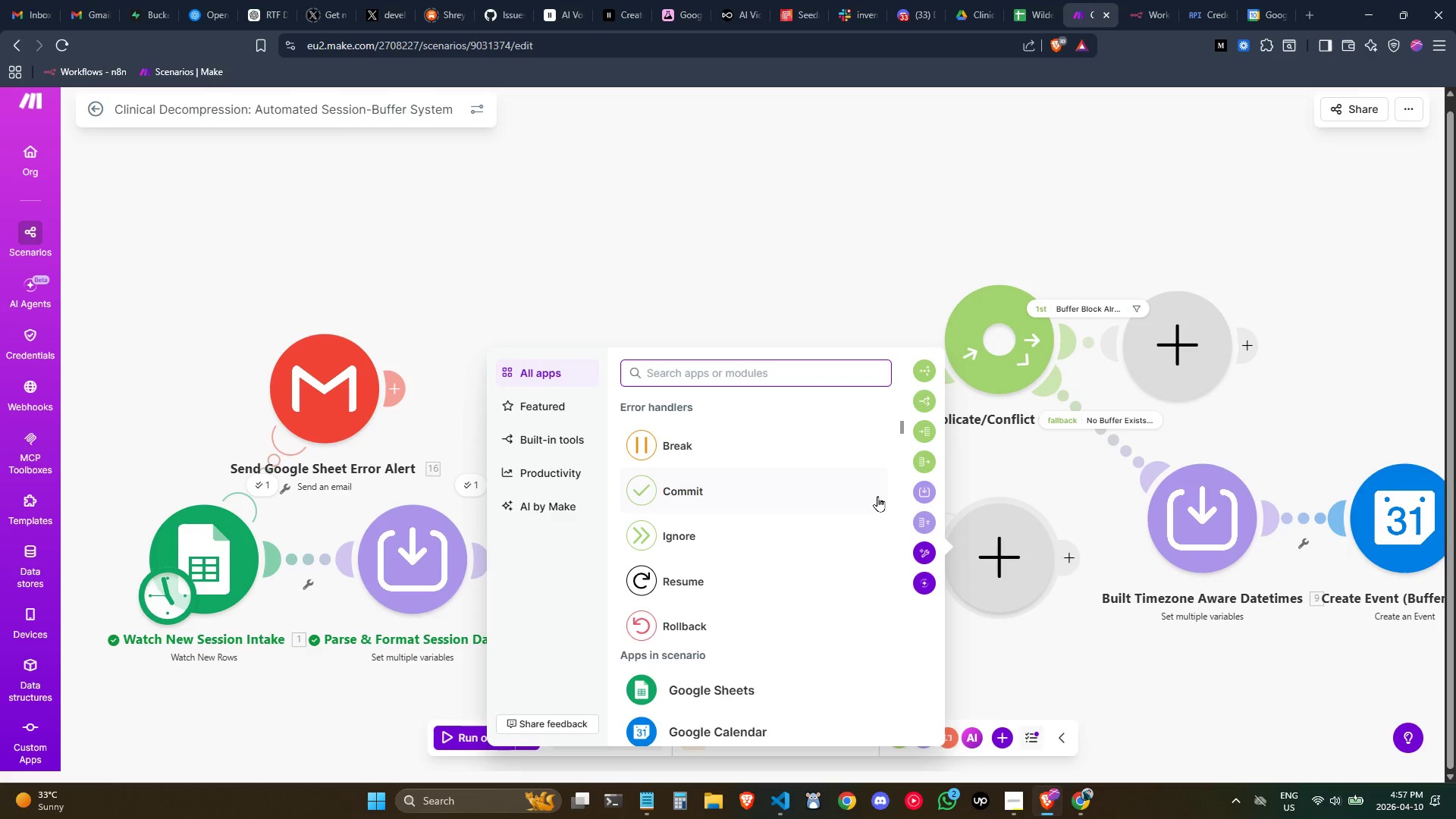 
wait(15.59)
 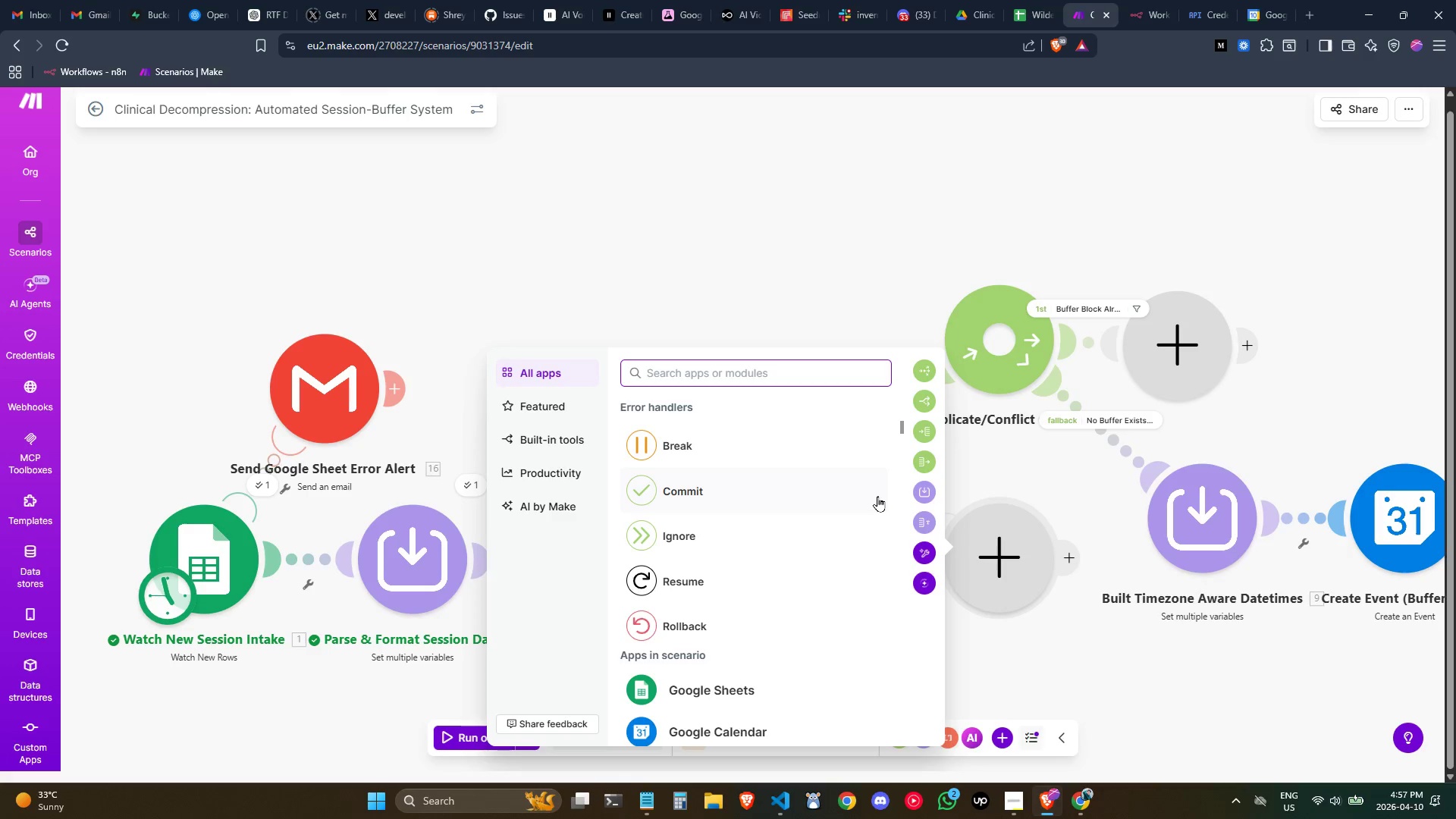 
type(gmail)
 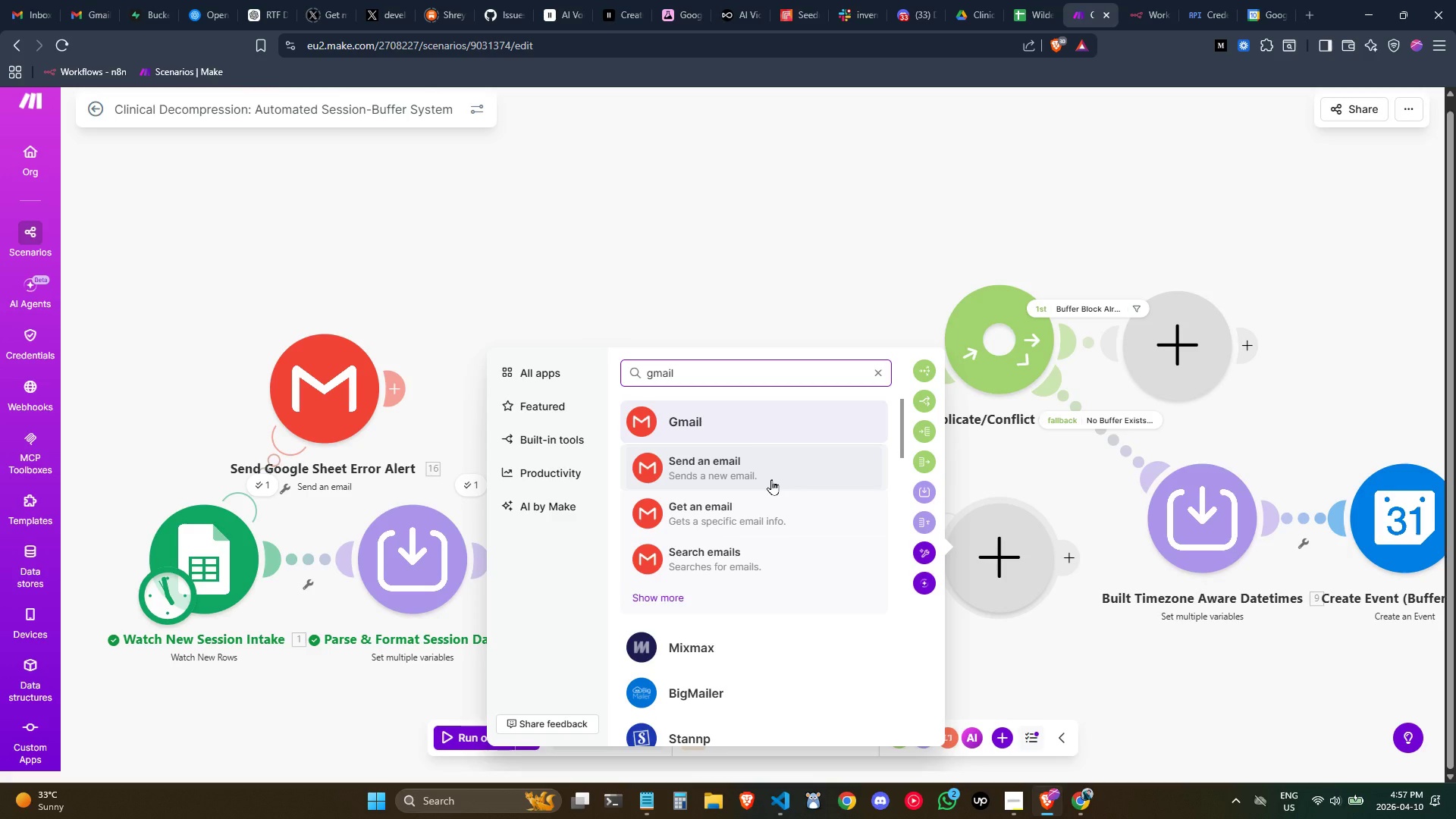 
wait(10.17)
 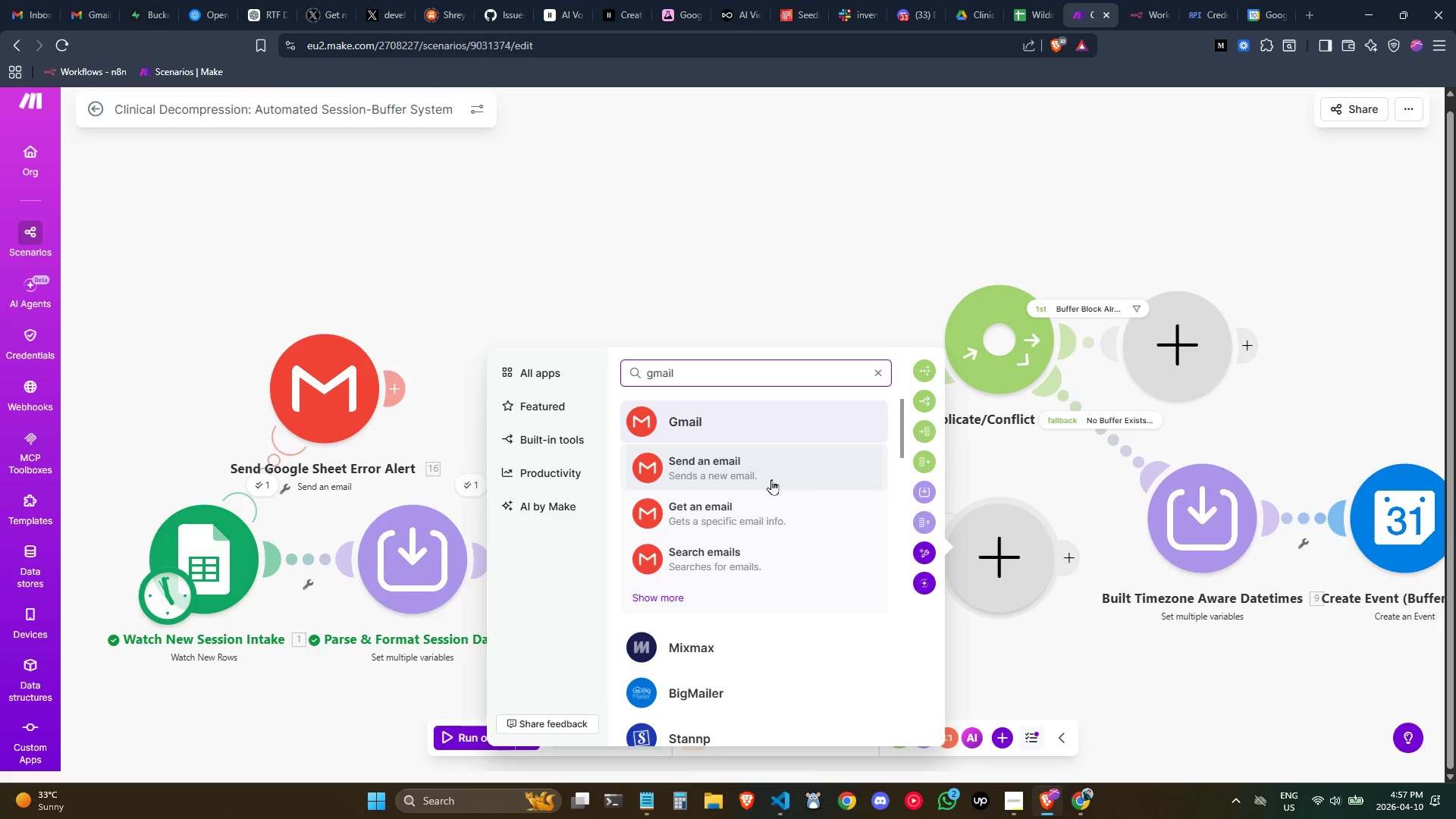 
left_click([723, 462])
 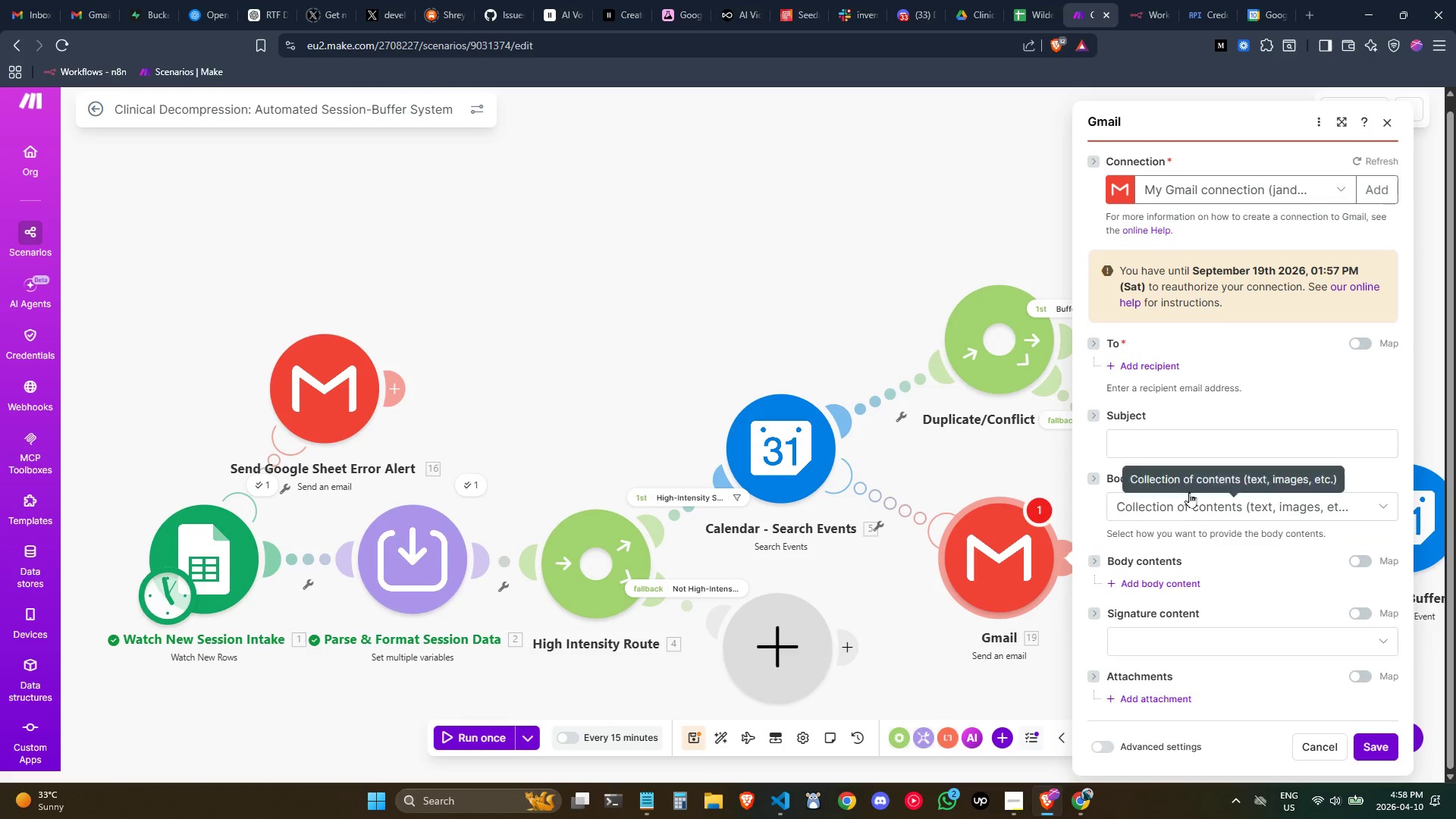 
wait(5.57)
 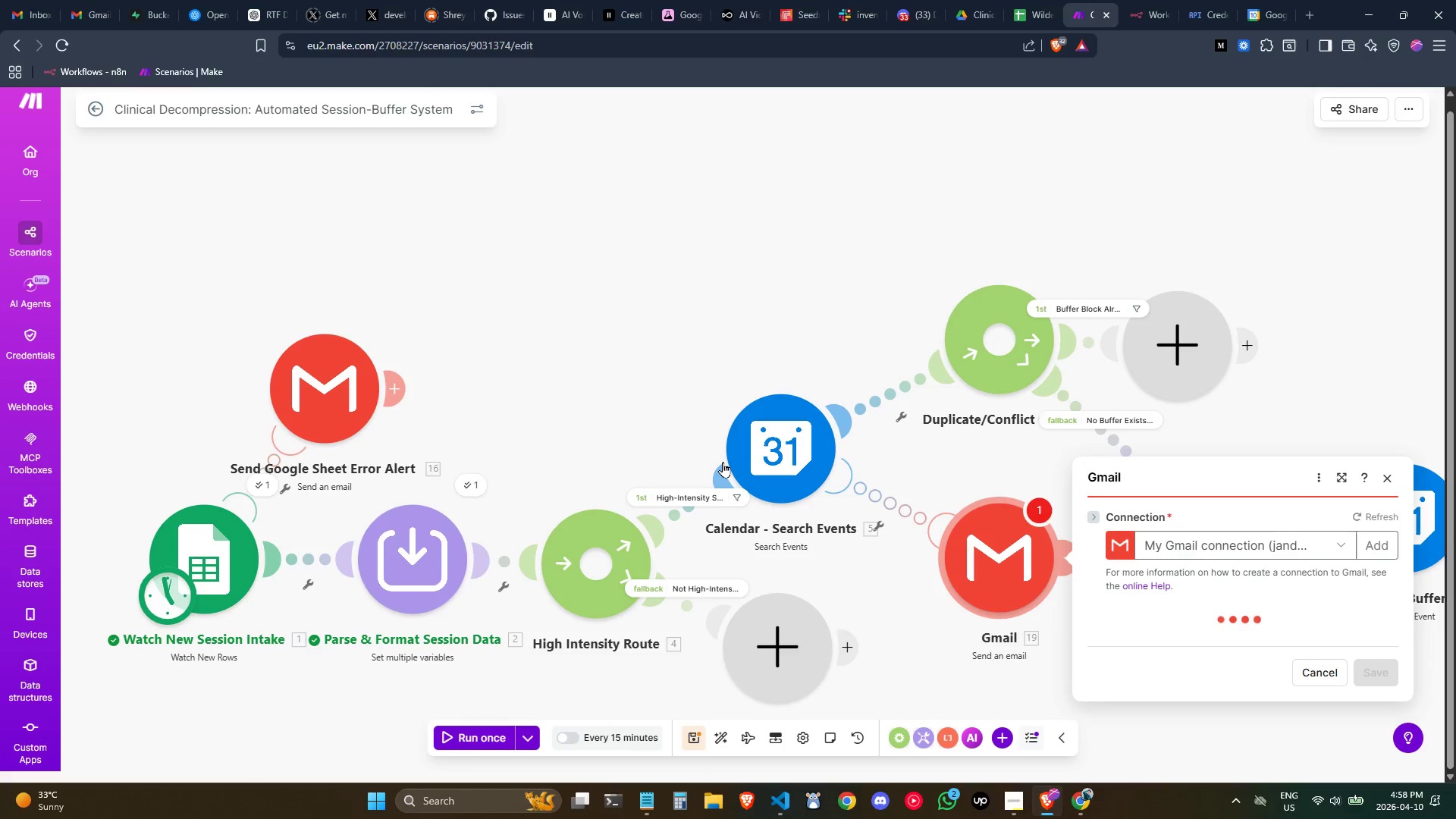 
mouse_move([1139, 363])
 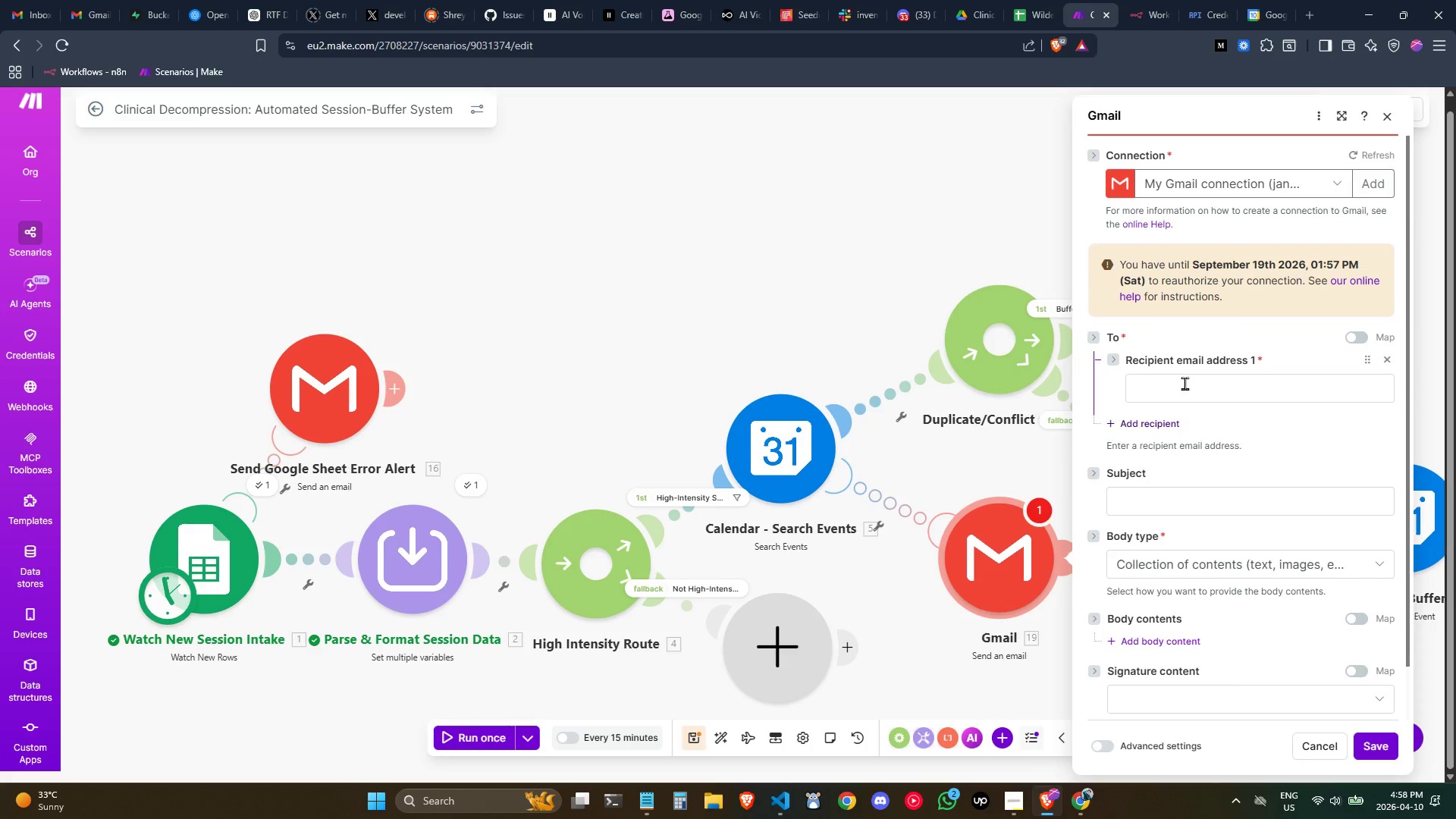 
left_click([1185, 383])
 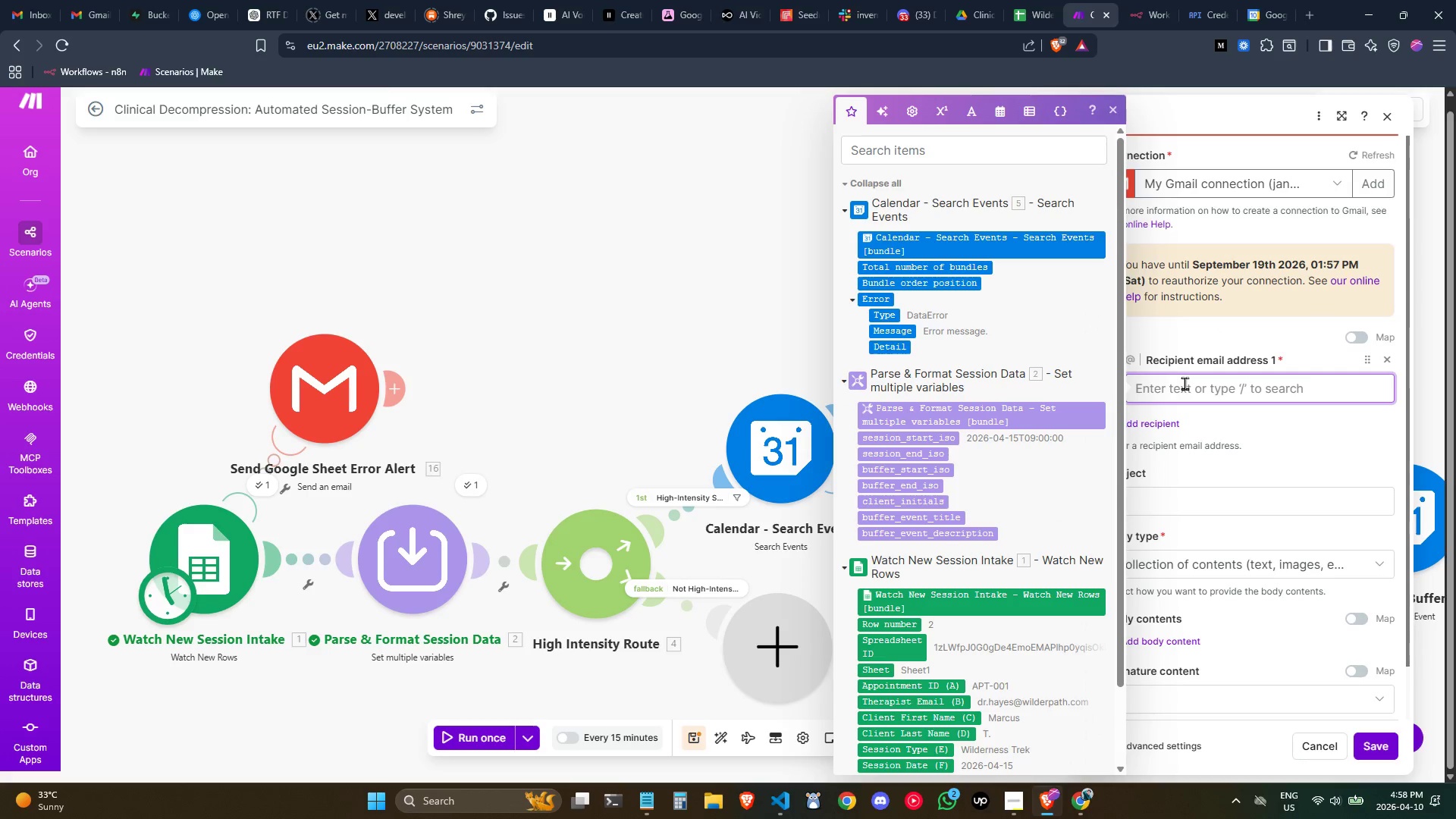 
type(jandevzx01@gmail.com)
 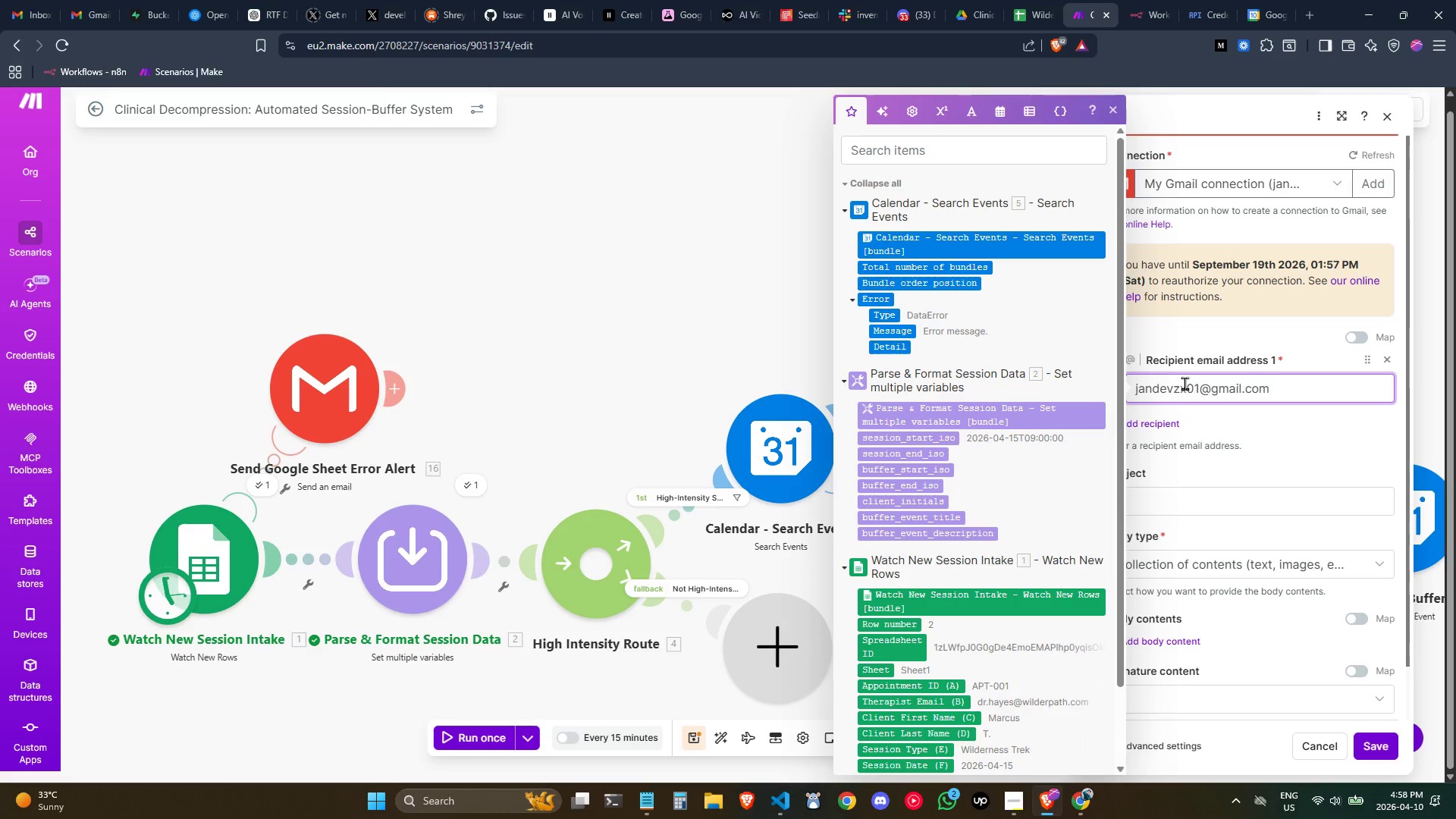 
left_click([1289, 439])
 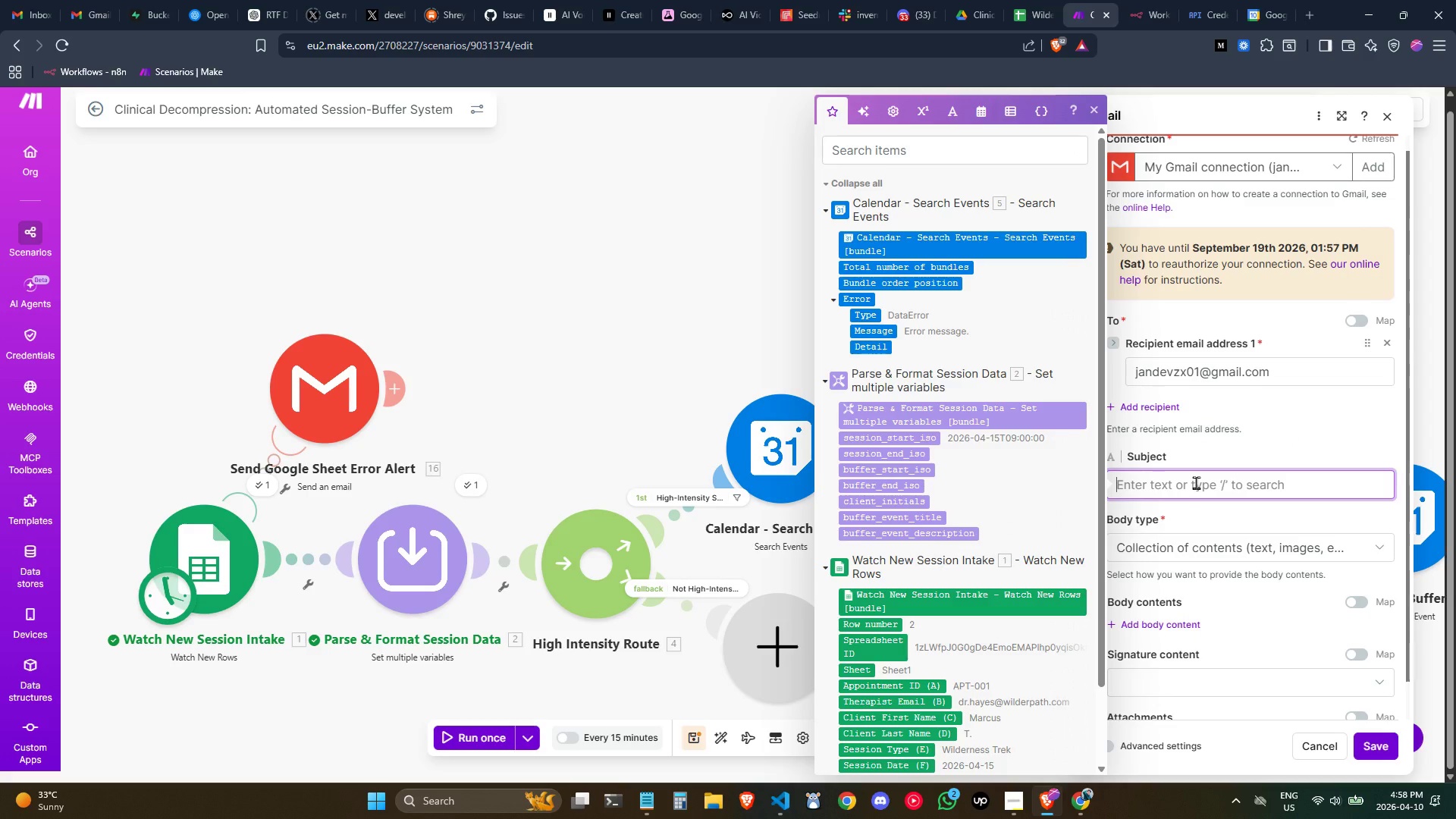 
key(Meta+MetaLeft)
 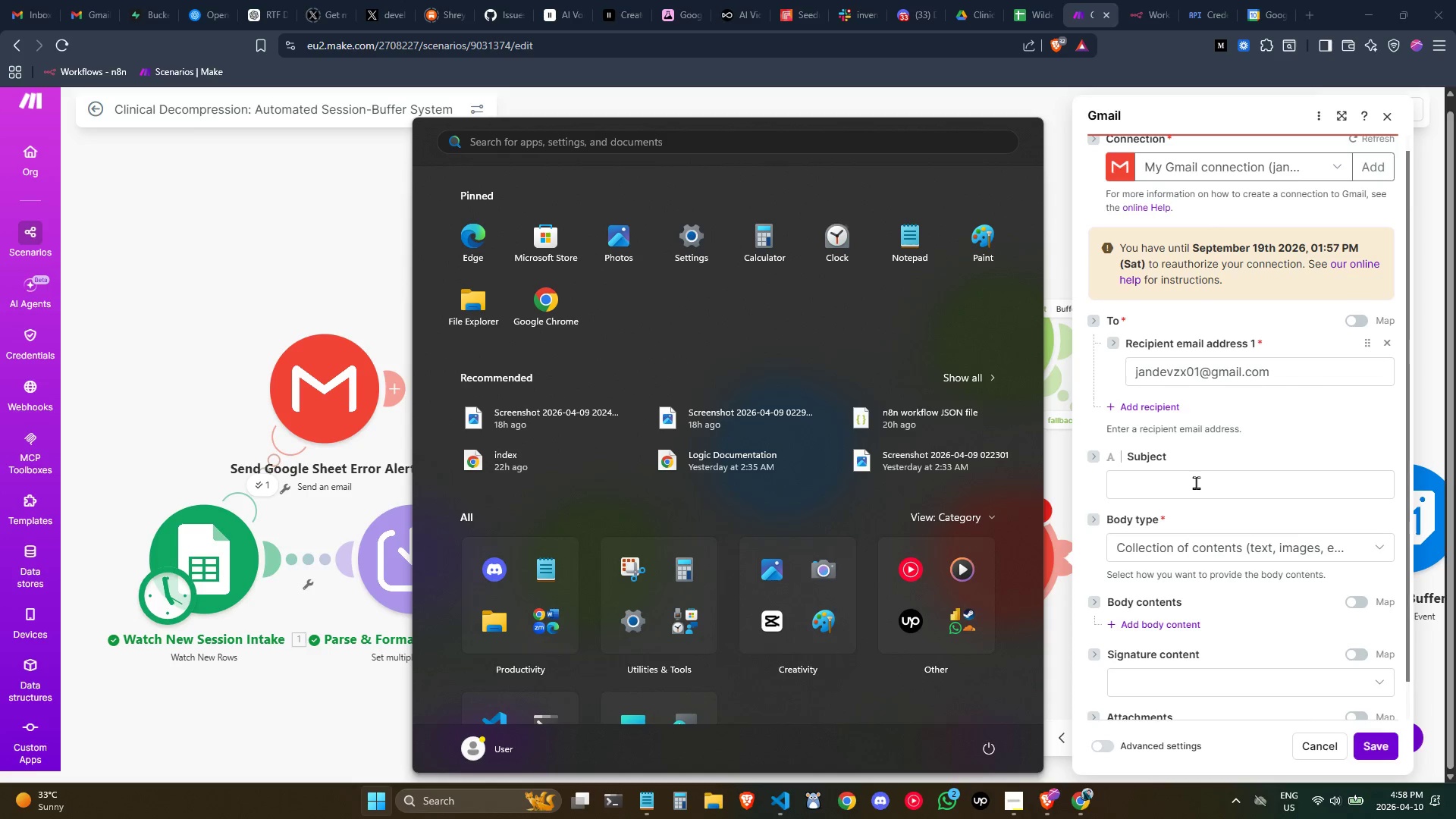 
left_click([1196, 482])
 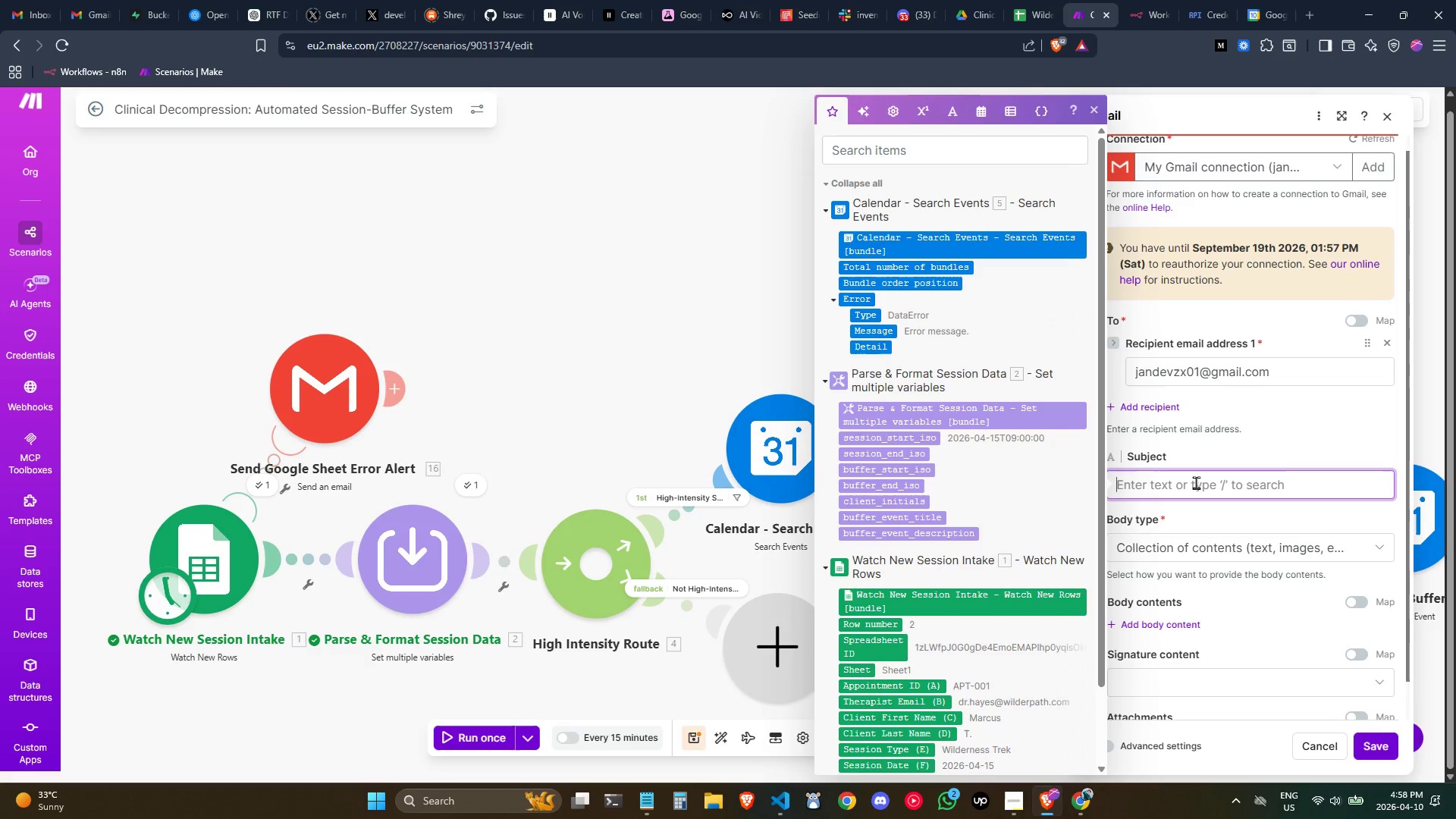 
key(Meta+Period)
 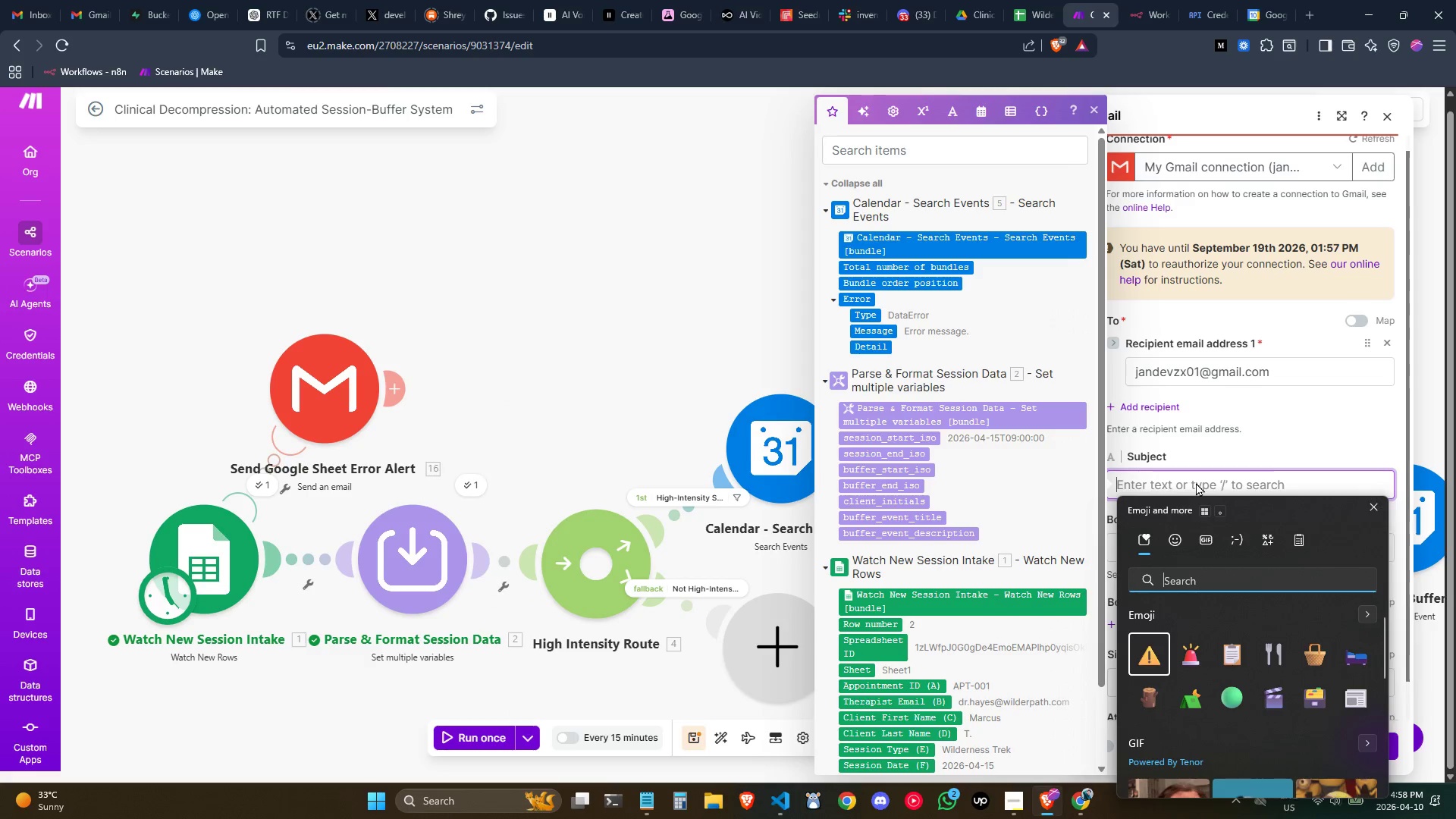 
type(emerg)
 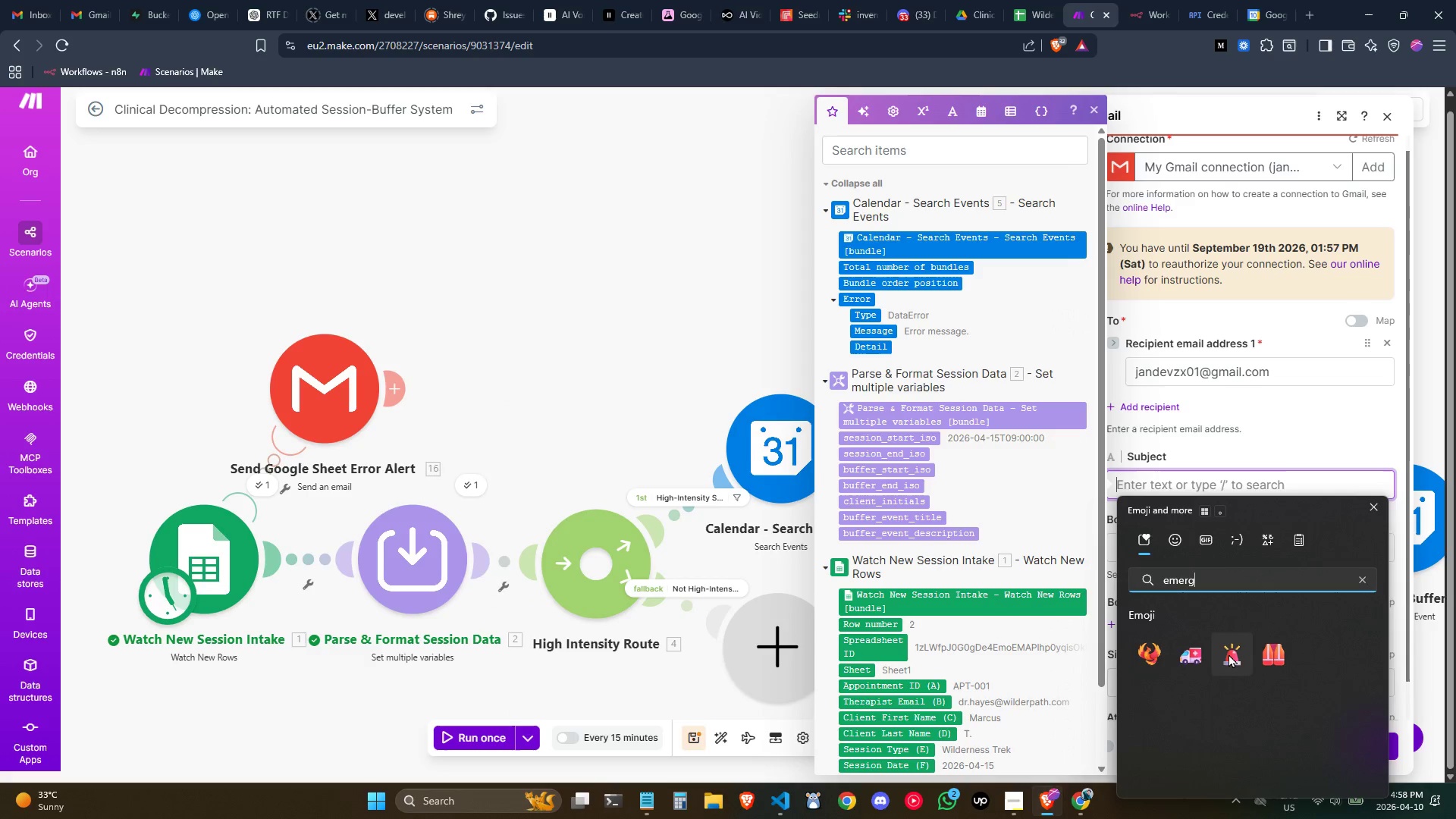 
type( n)
key(Backspace)
type(Make,co)
key(Backspace)
key(Backspace)
key(Backspace)
type(.co )
key(Backspace)
type(m S)
key(Backspace)
type(s)
key(Backspace)
type(Scne)
key(Backspace)
key(Backspace)
type(enario Errro)
key(Backspace)
key(Backspace)
type(or - )
 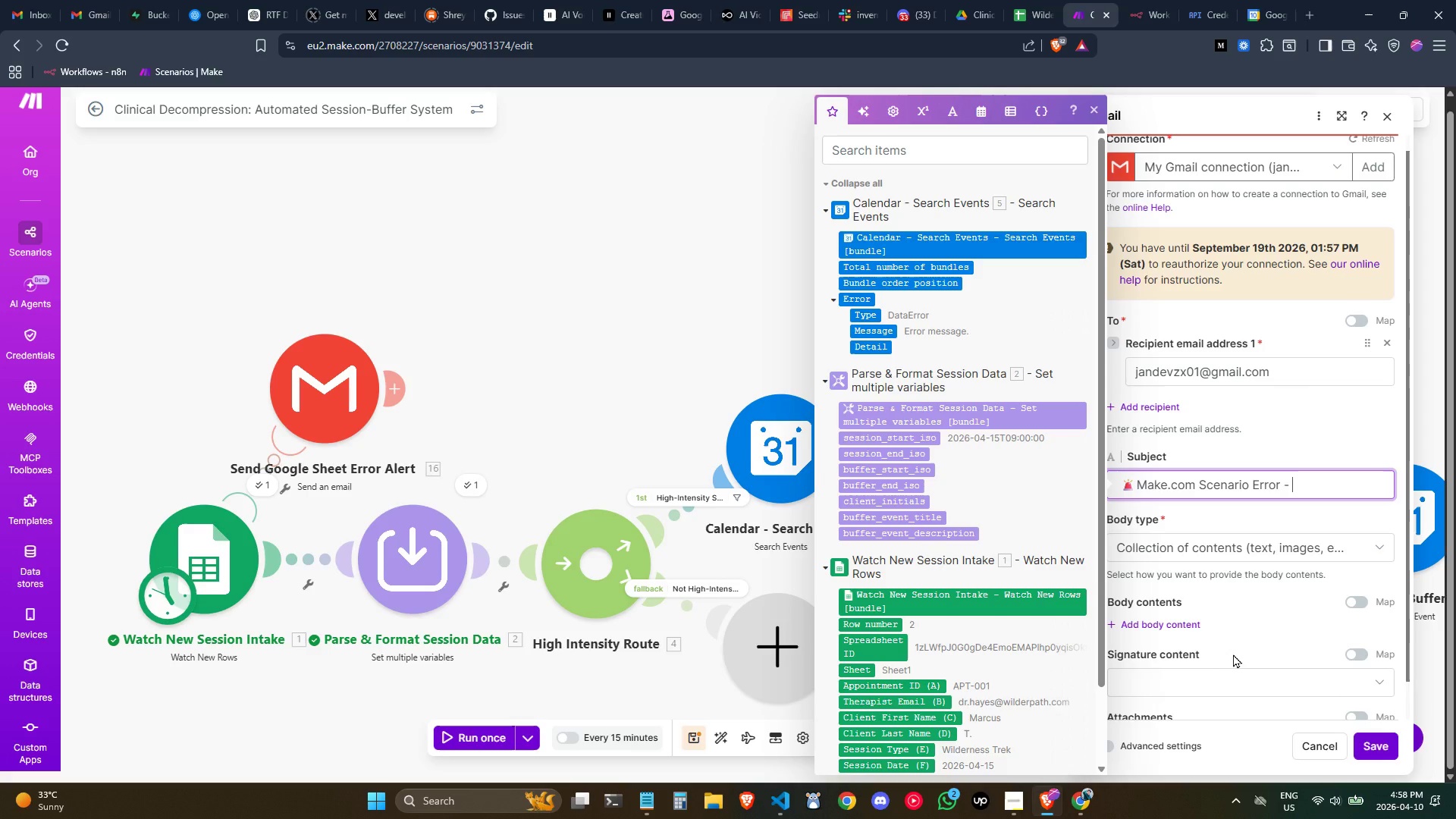 
wait(7.3)
 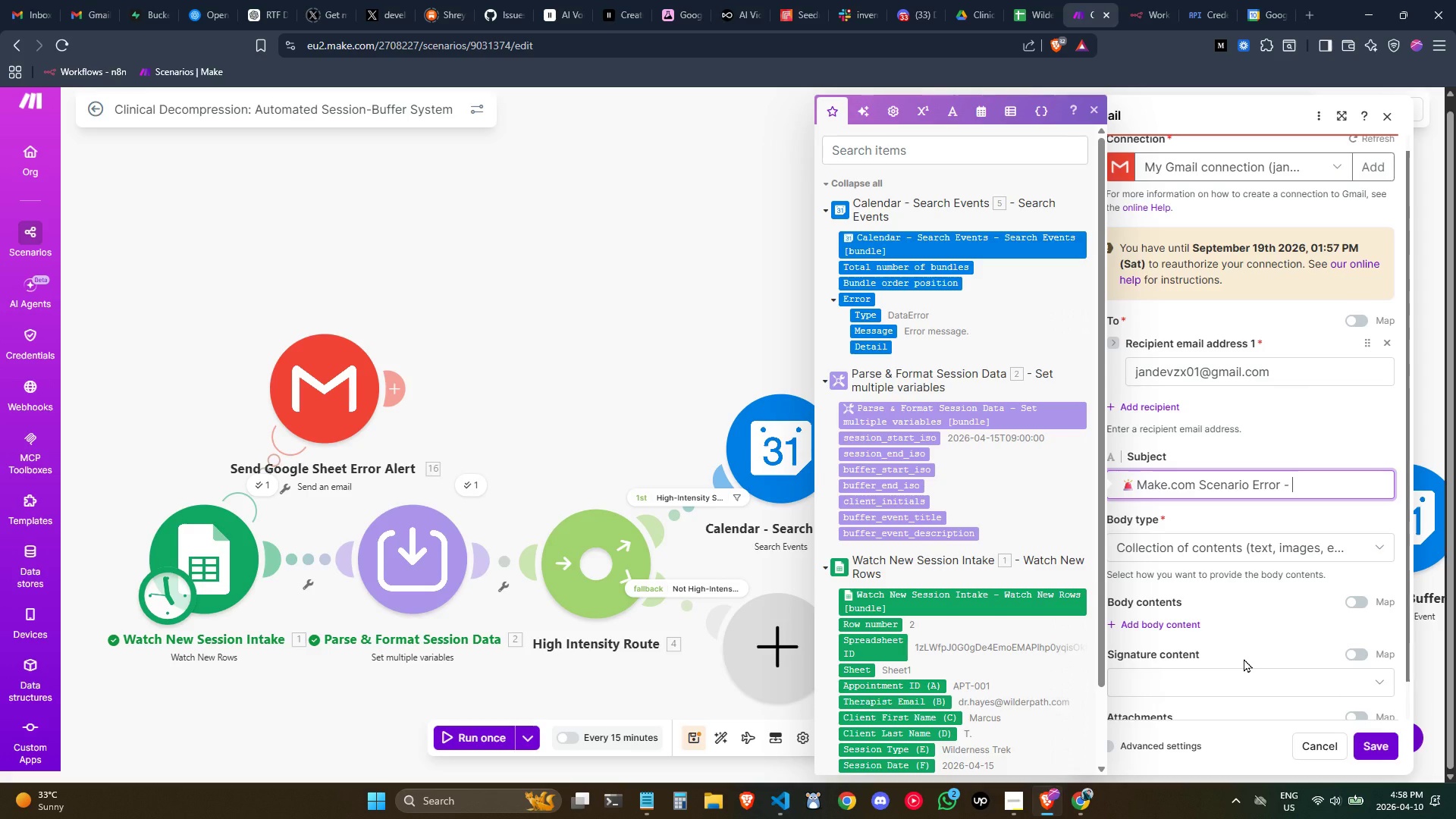 
left_click([1305, 492])
 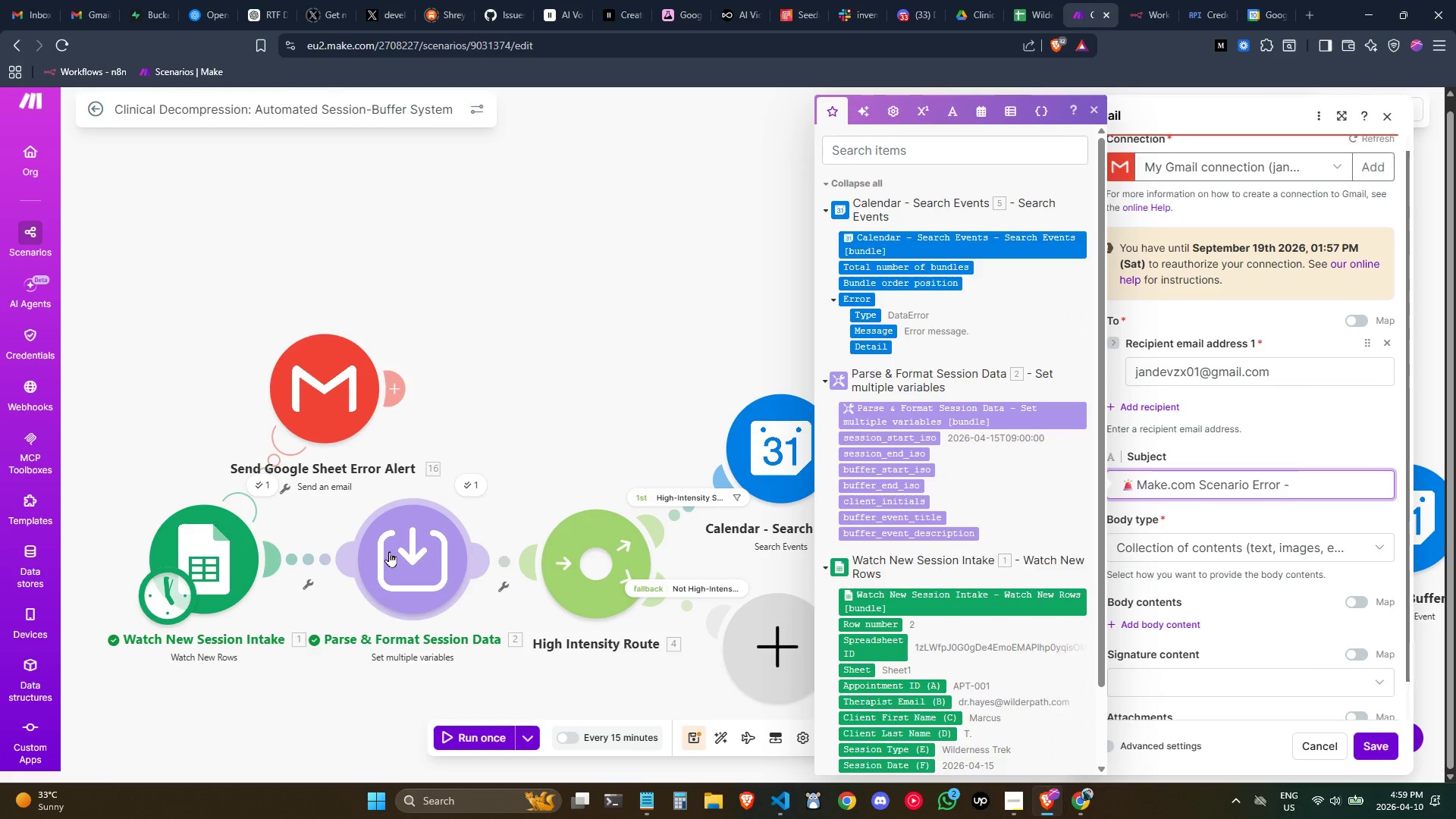 
wait(17.28)
 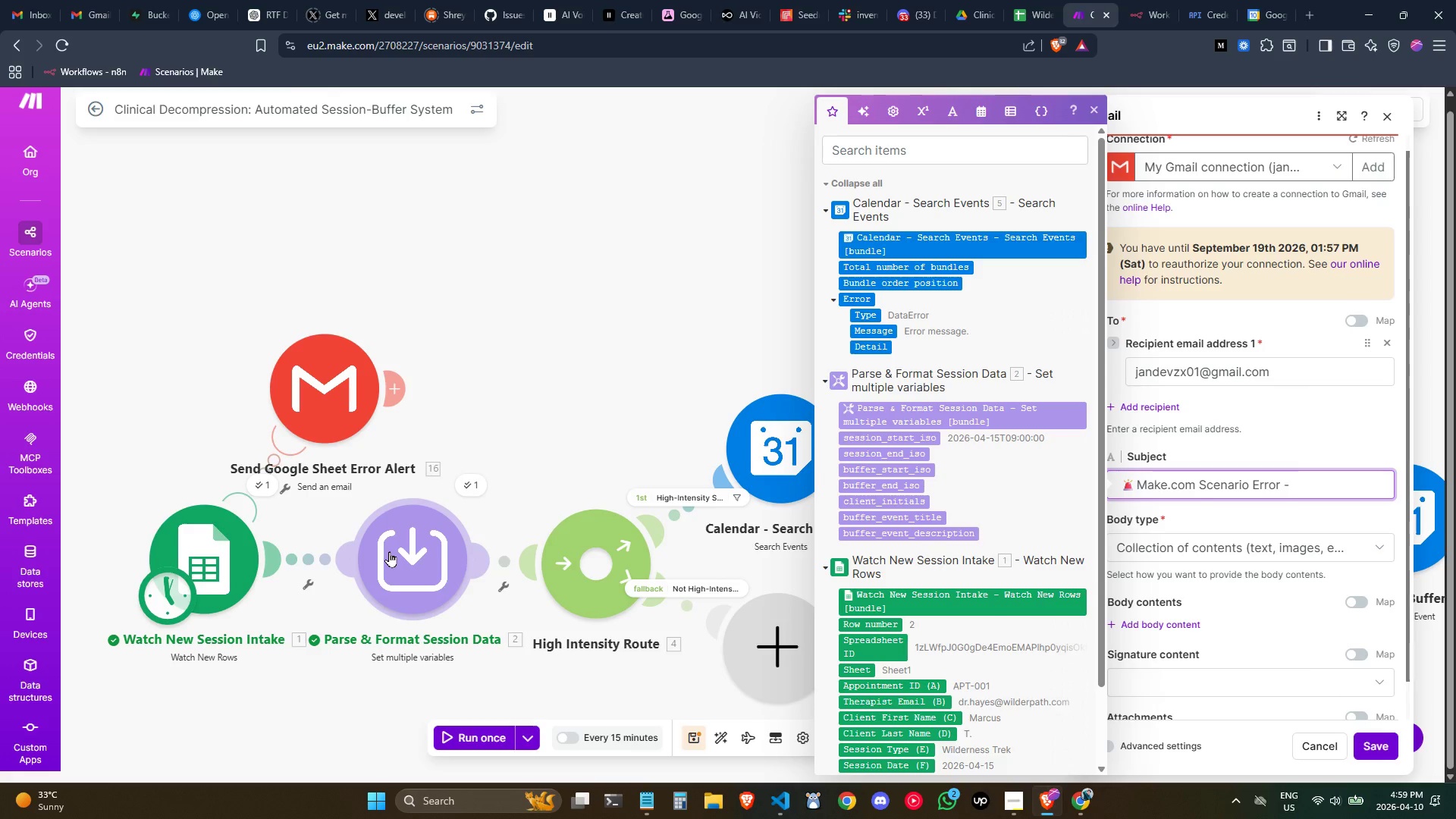 
left_click([538, 425])
 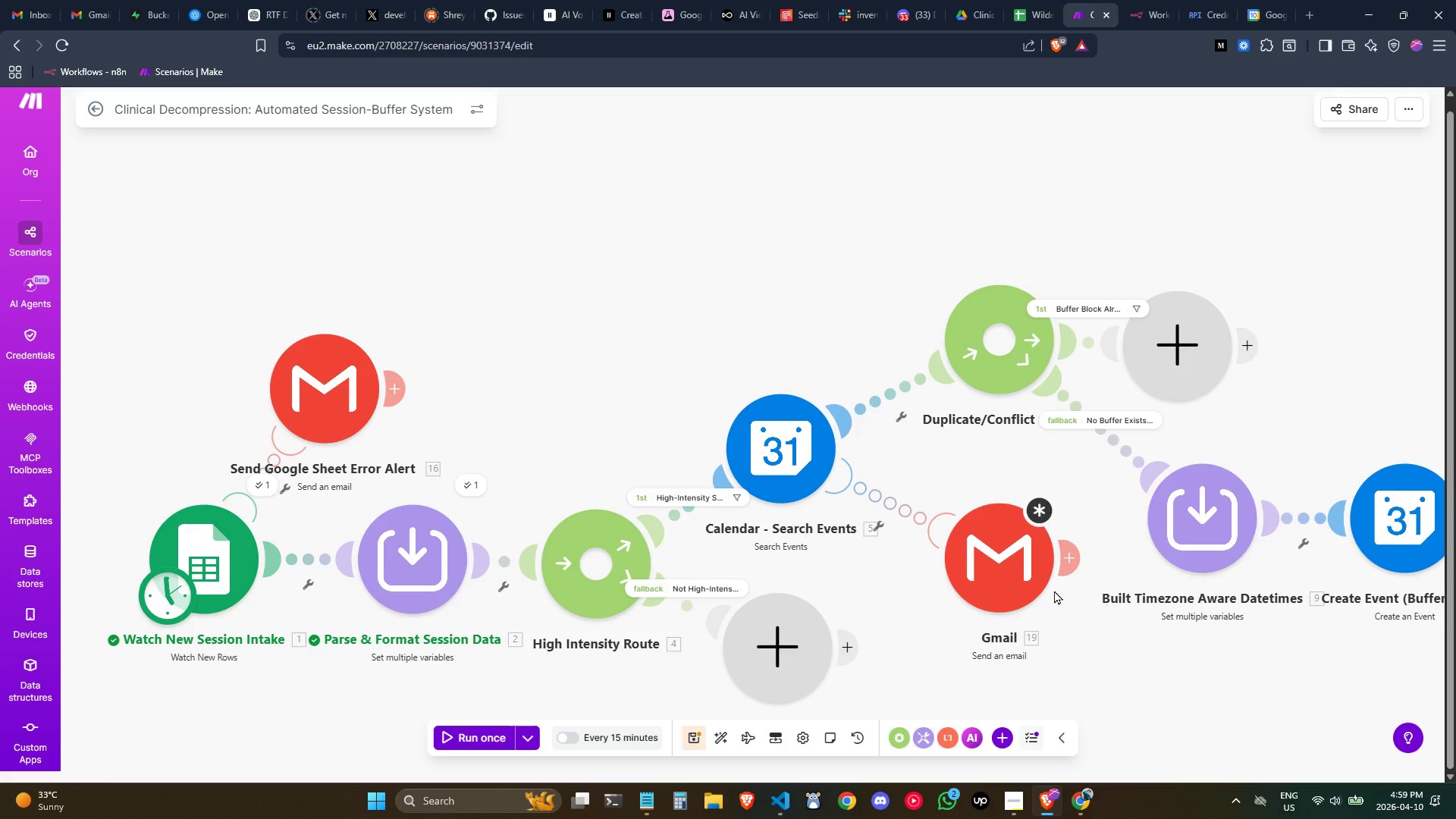 
right_click([1018, 572])
 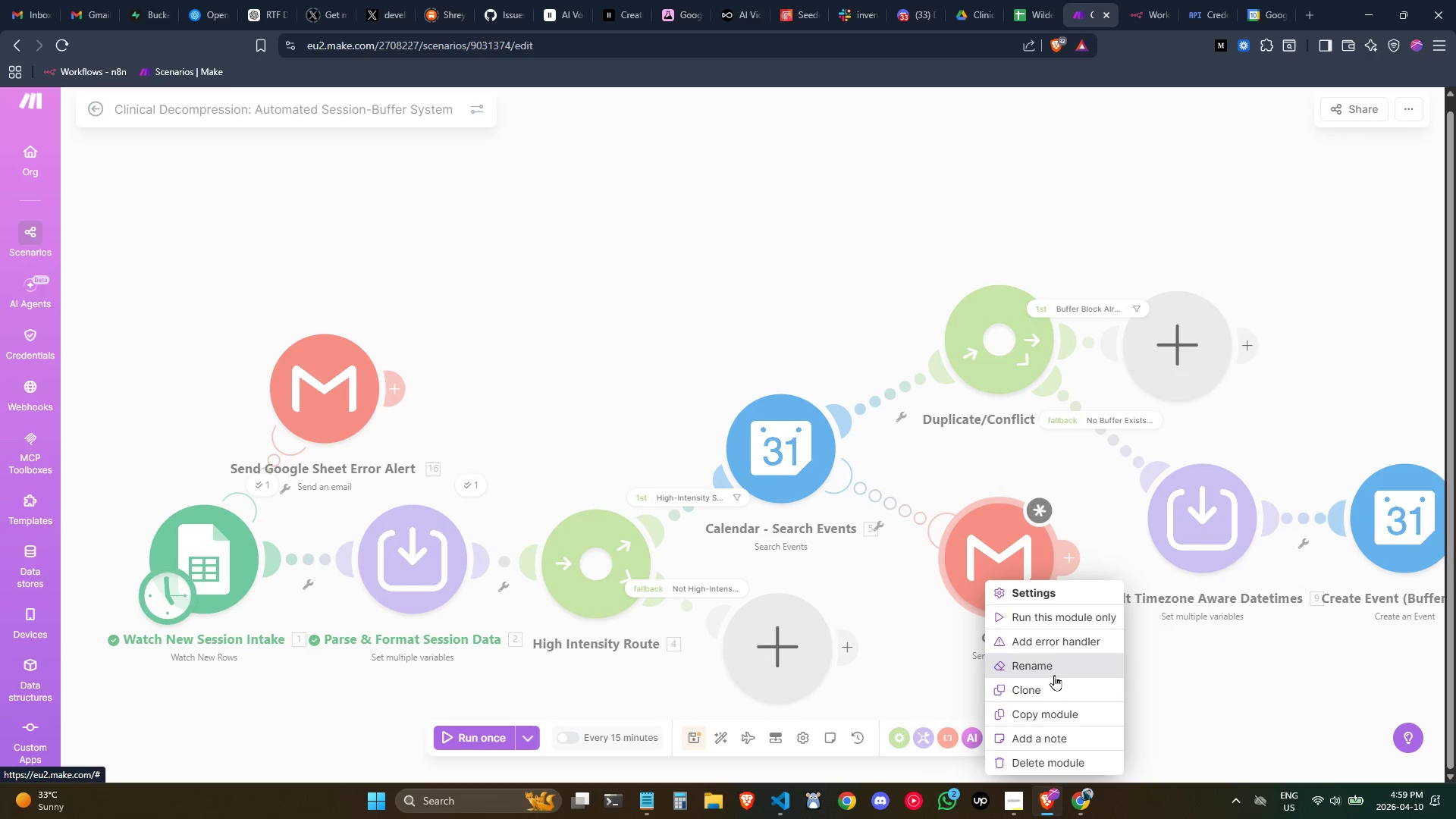 
wait(6.53)
 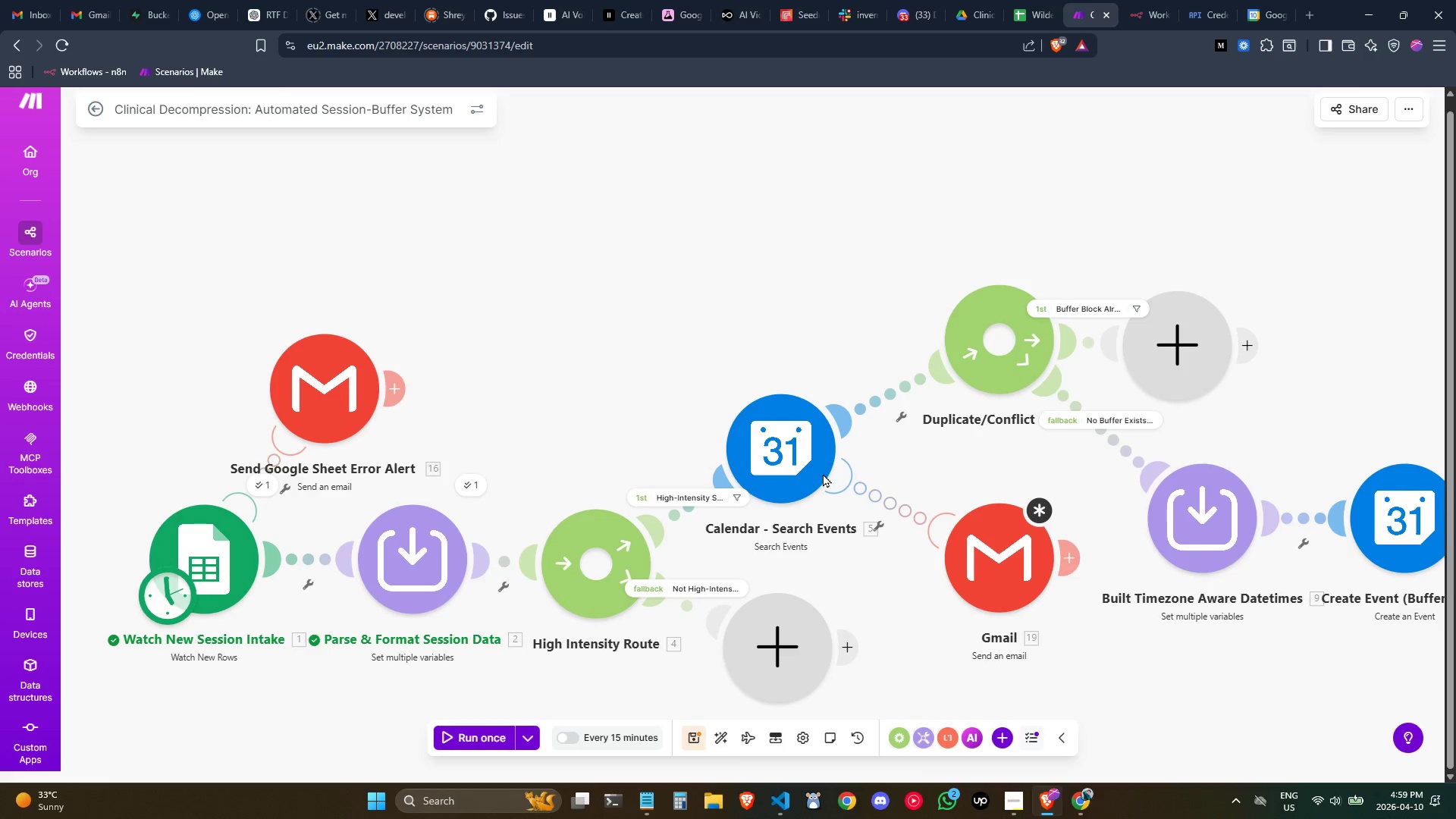 
double_click([1006, 542])
 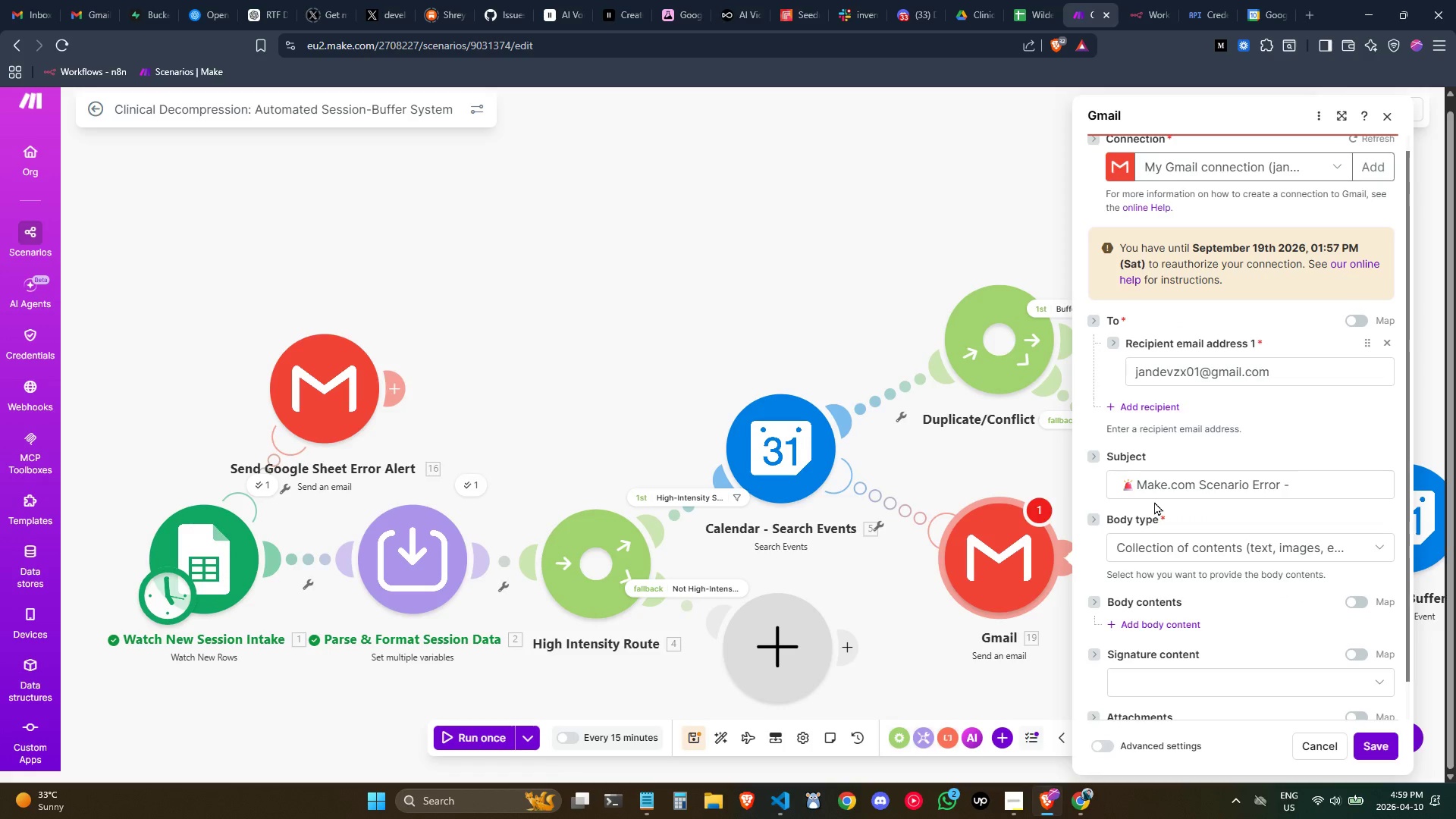 
scroll: coordinate [1200, 500], scroll_direction: down, amount: 2.0
 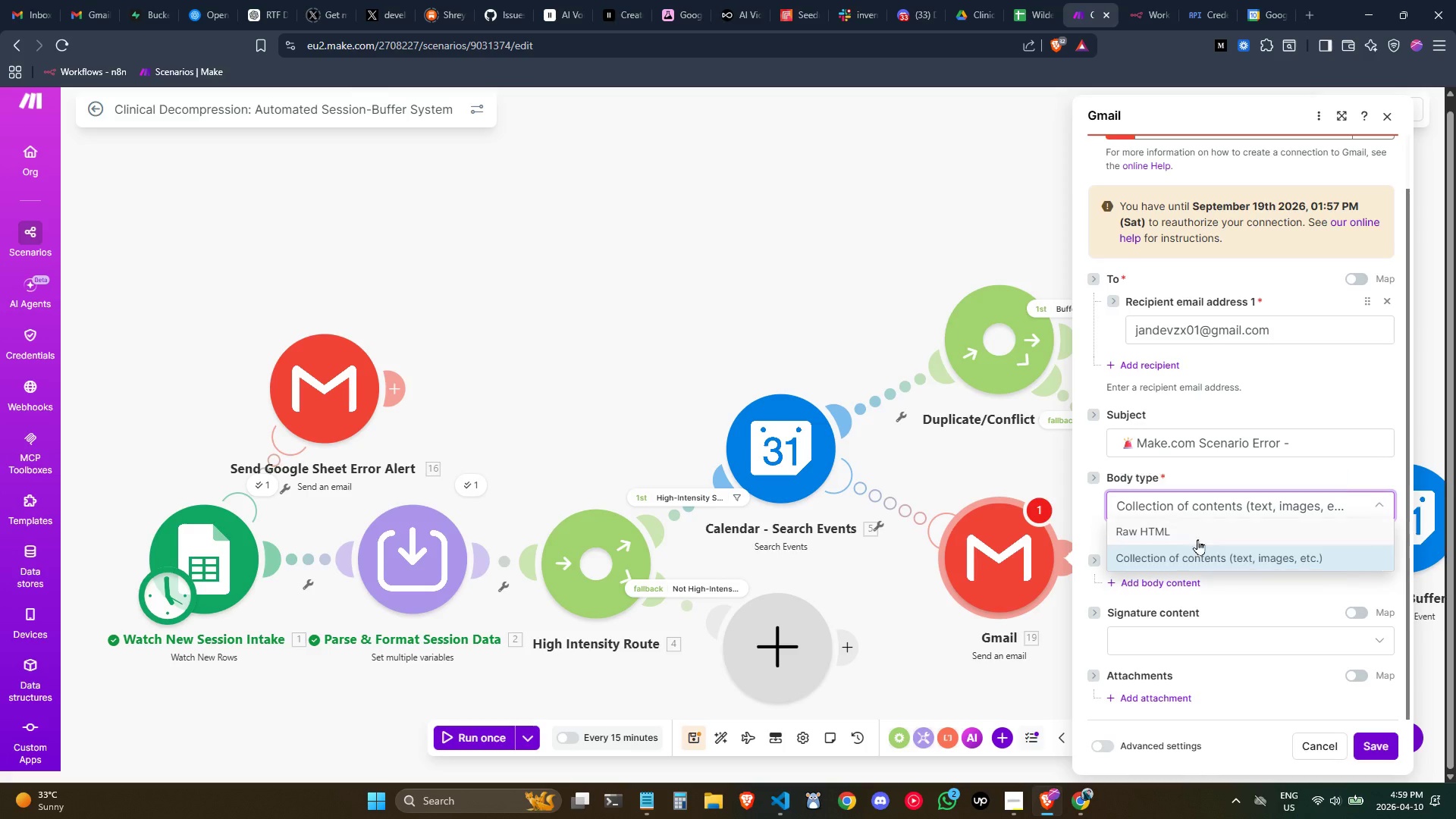 
left_click([1197, 532])
 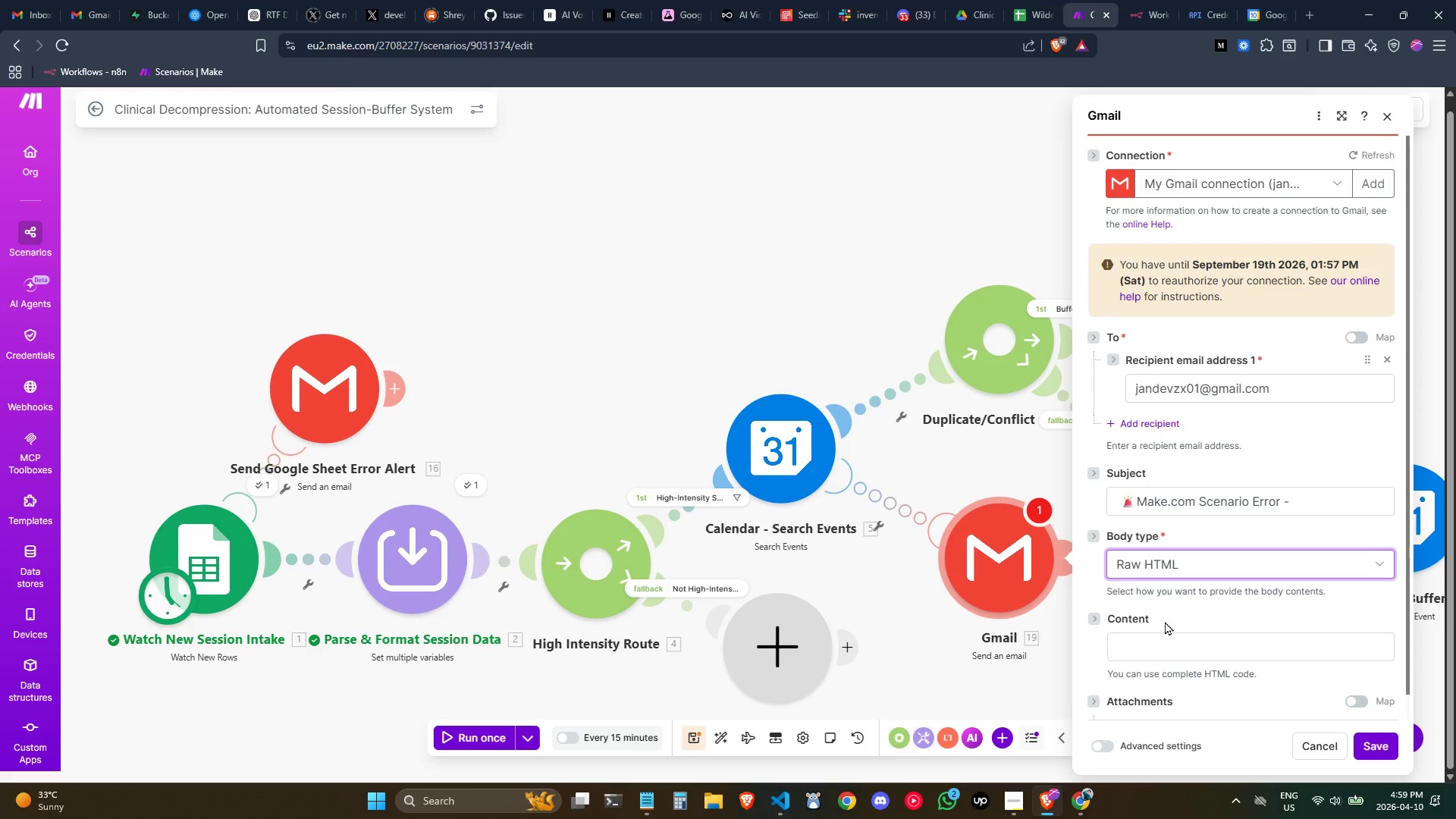 
left_click([1175, 648])
 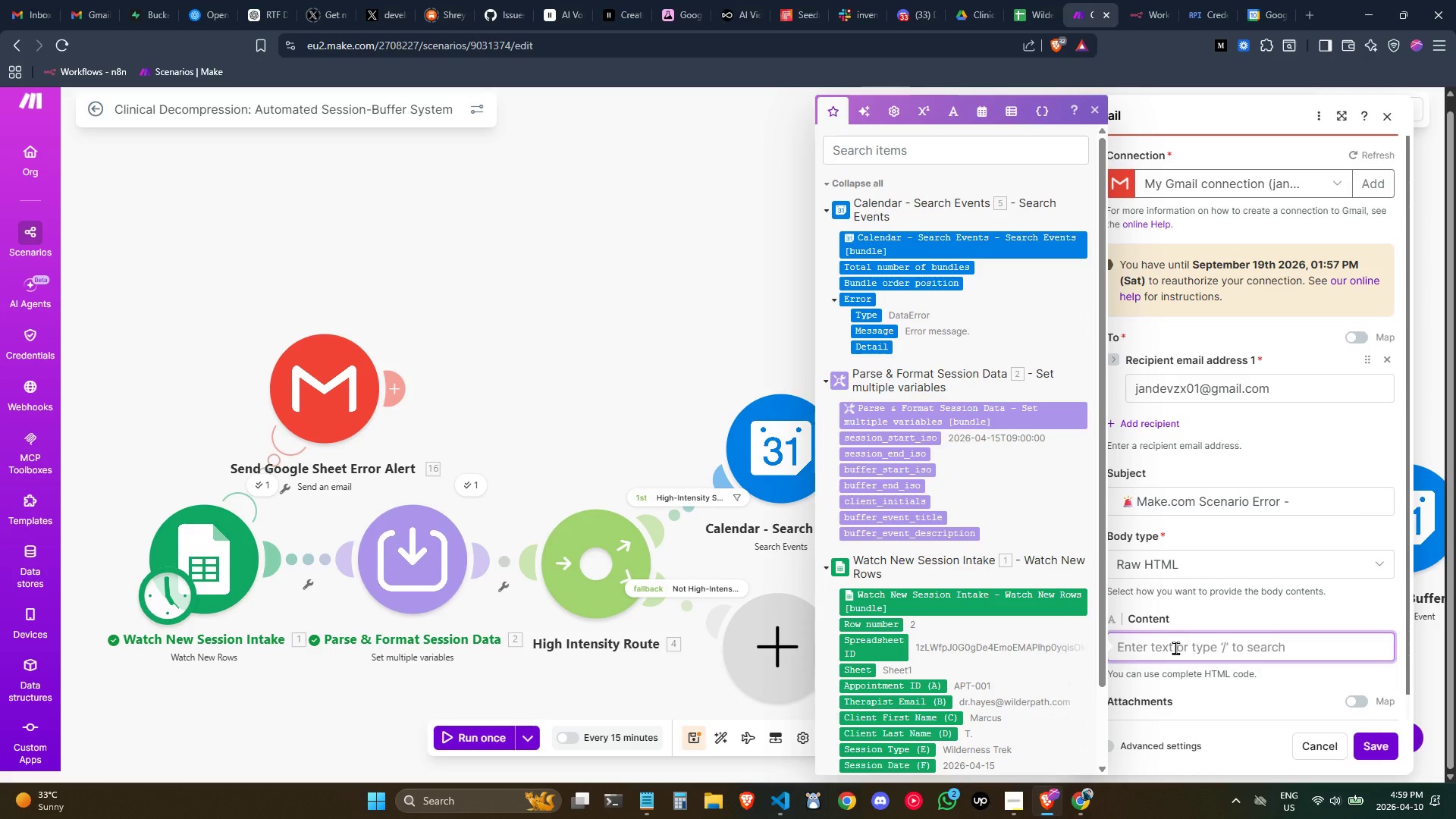 
type(<p>There was an erro )
key(Backspace)
type(r in your scne)
key(Backspace)
key(Backspace)
type(enario )
 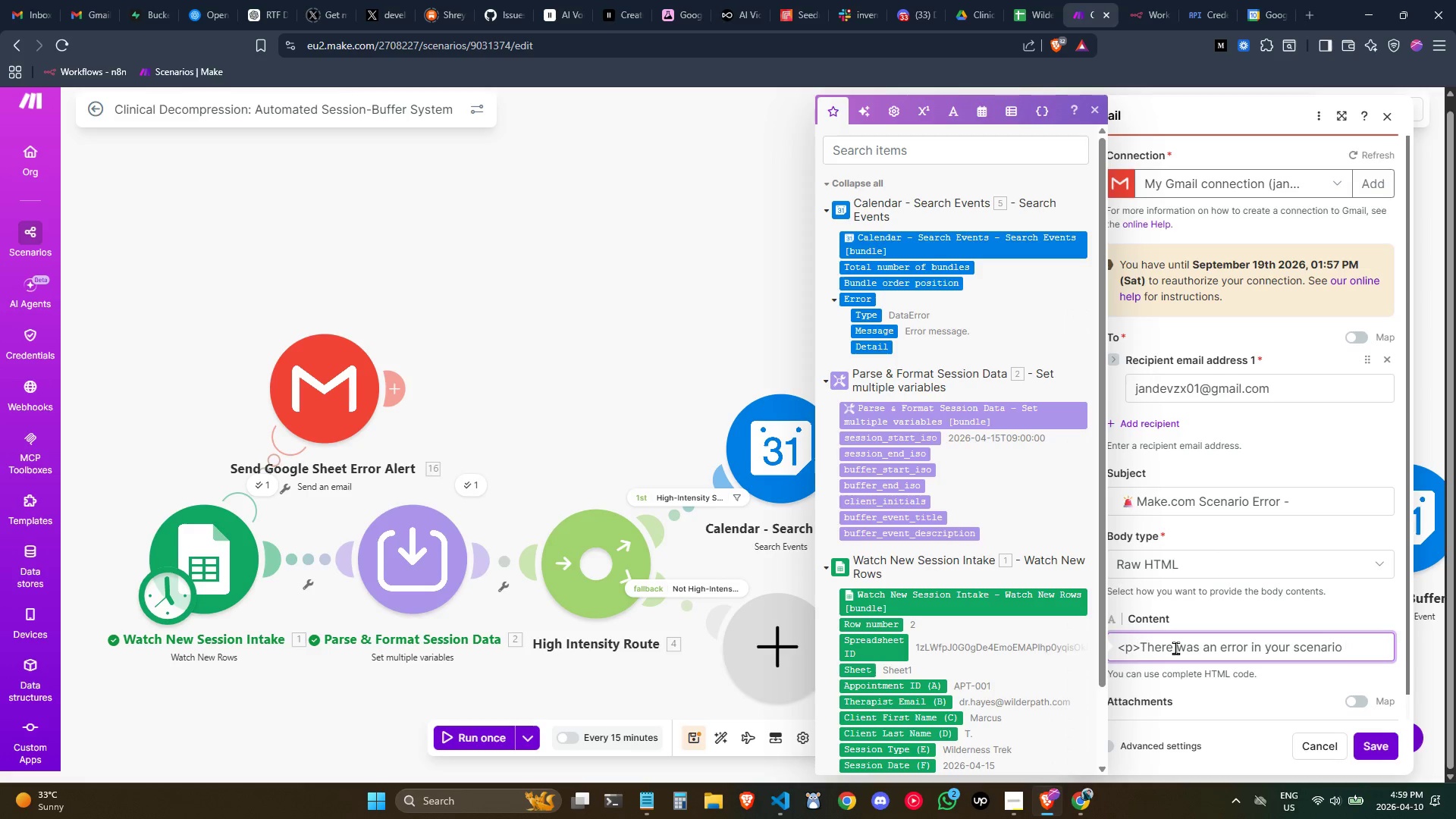 
type(during )
 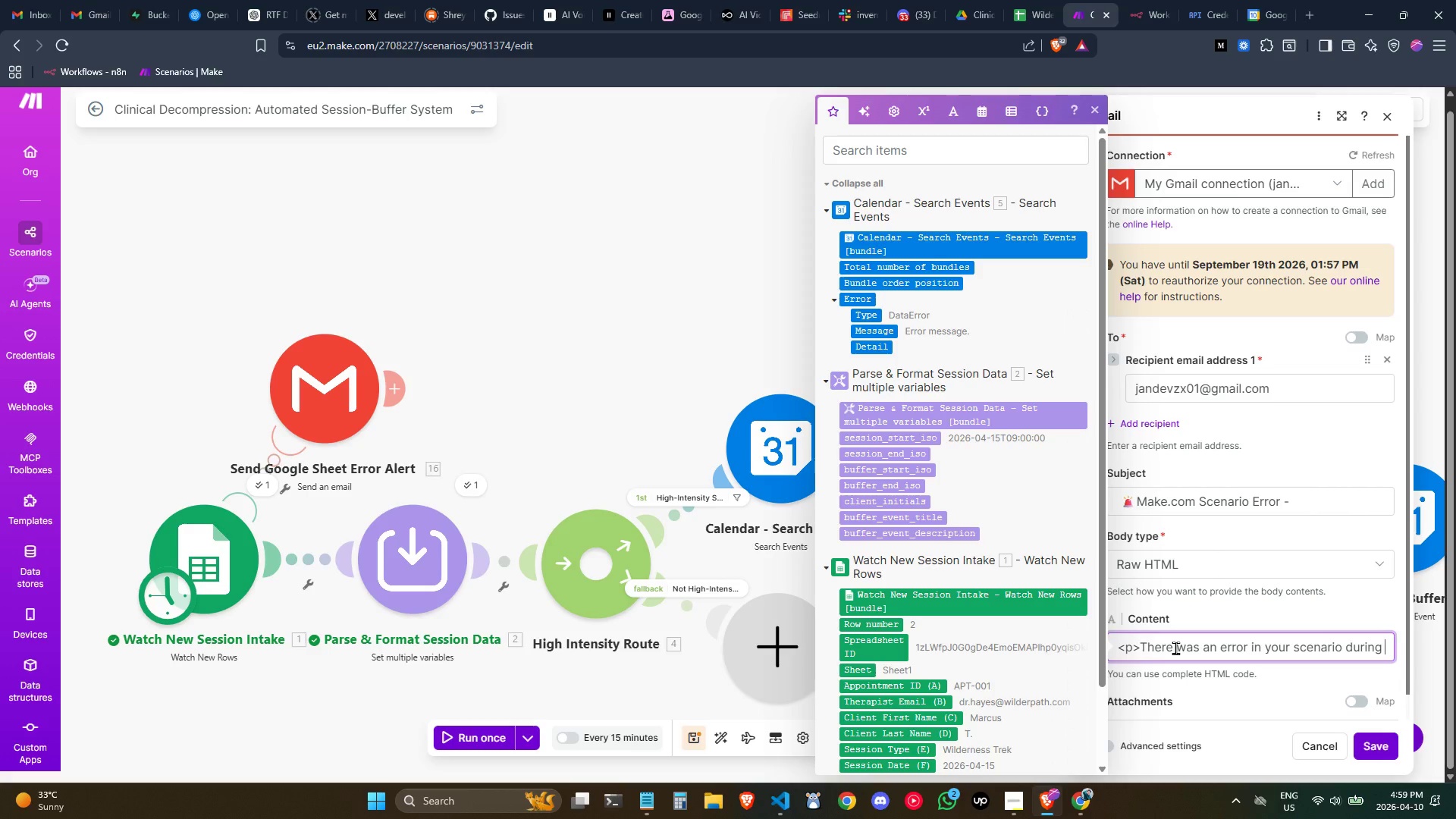 
type( execution in )
 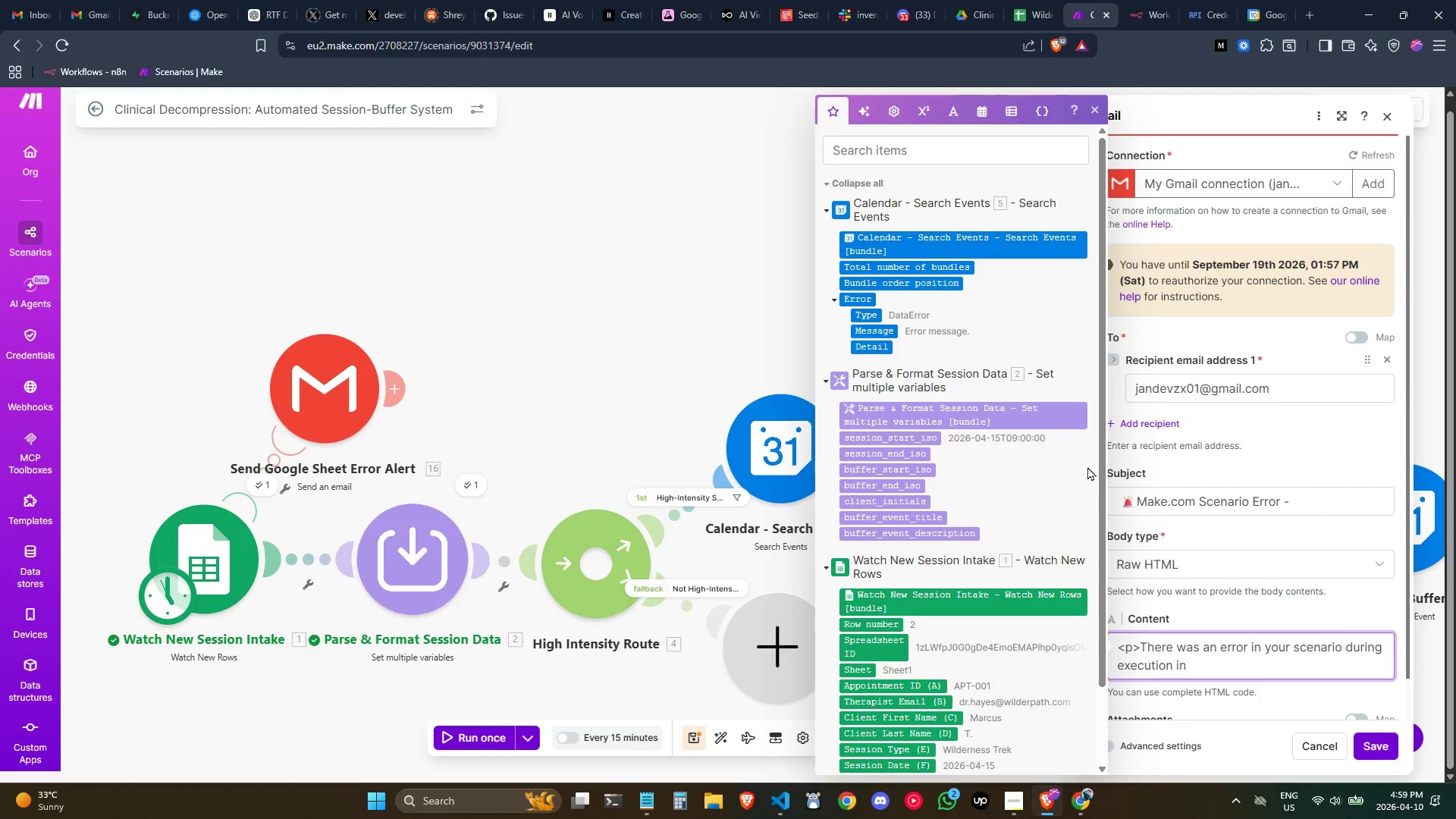 
wait(8.19)
 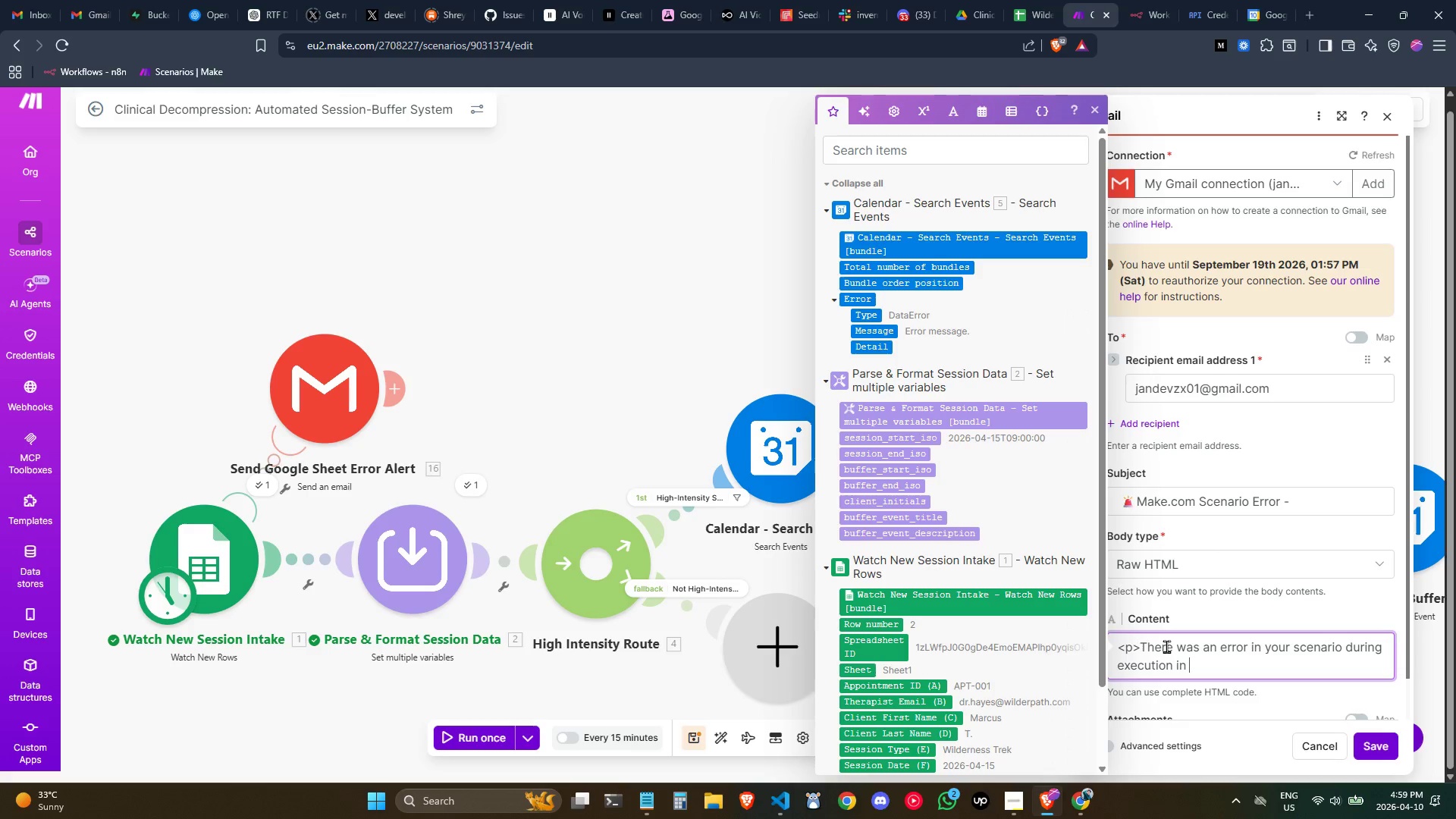 
type(Cal)
key(Backspace)
key(Backspace)
key(Backspace)
type(Google )
 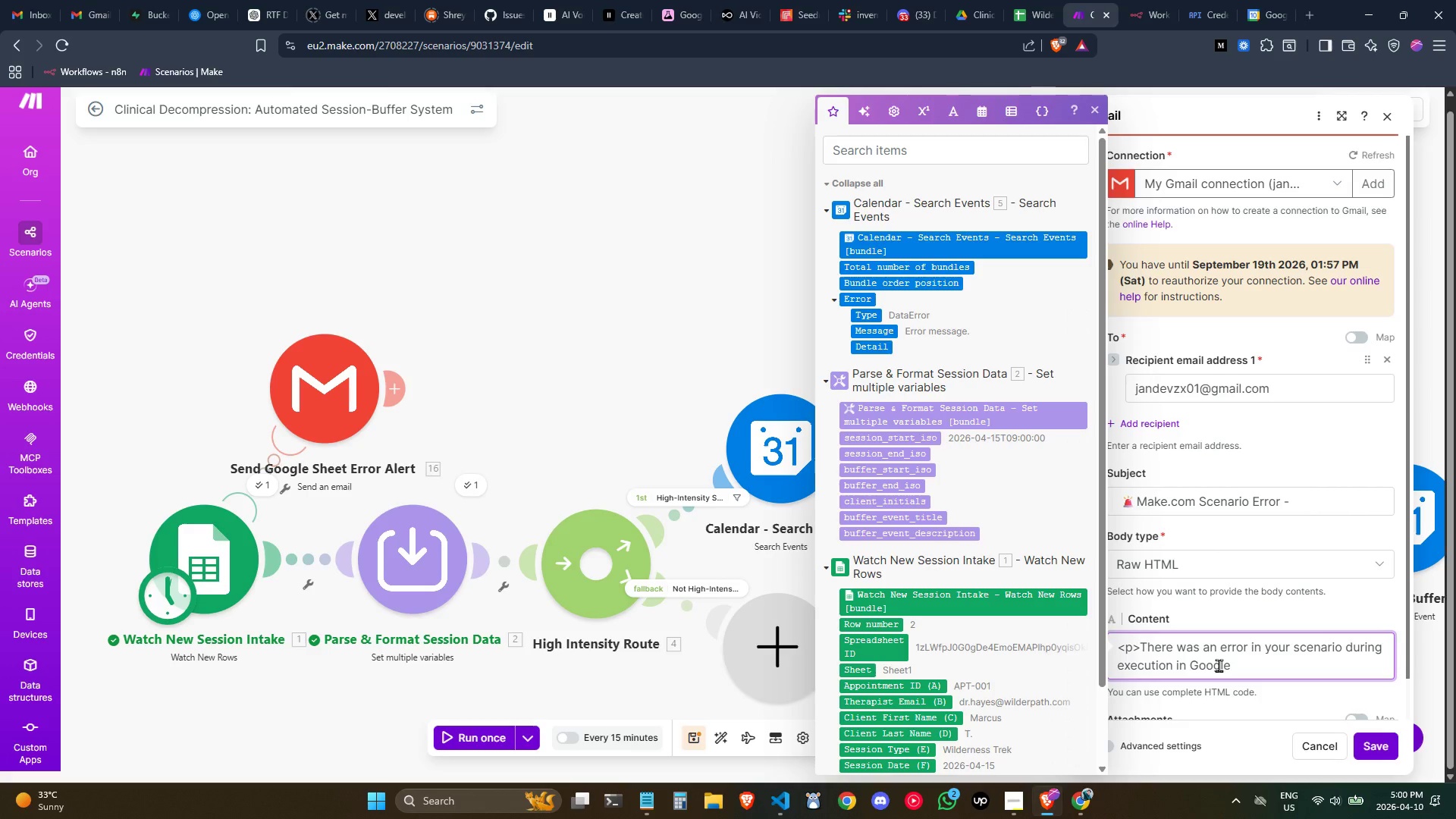 
type(cLa)
key(Backspace)
key(Backspace)
key(Backspace)
type(Calendar Search module.)
 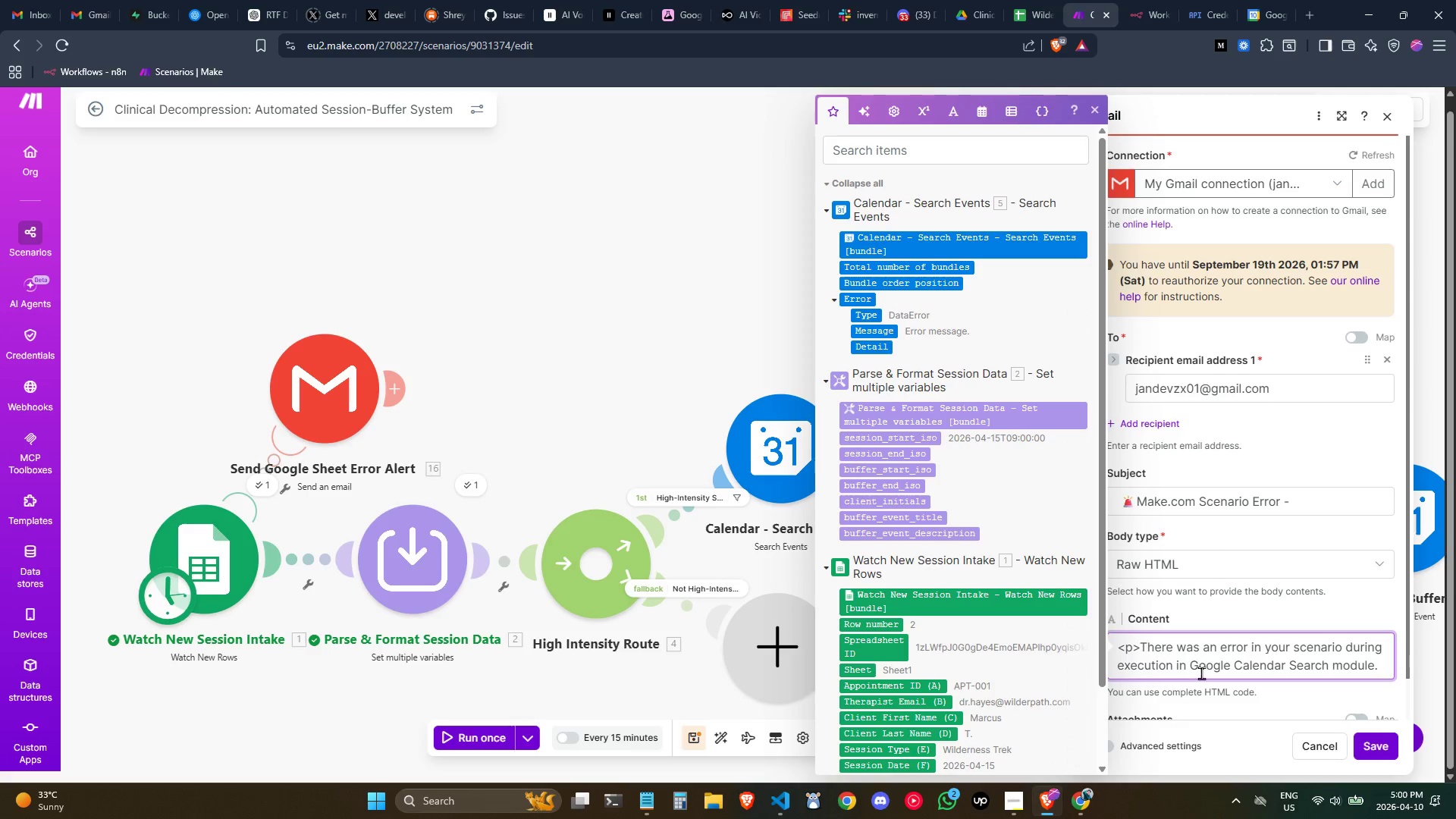 
left_click([1191, 668])
 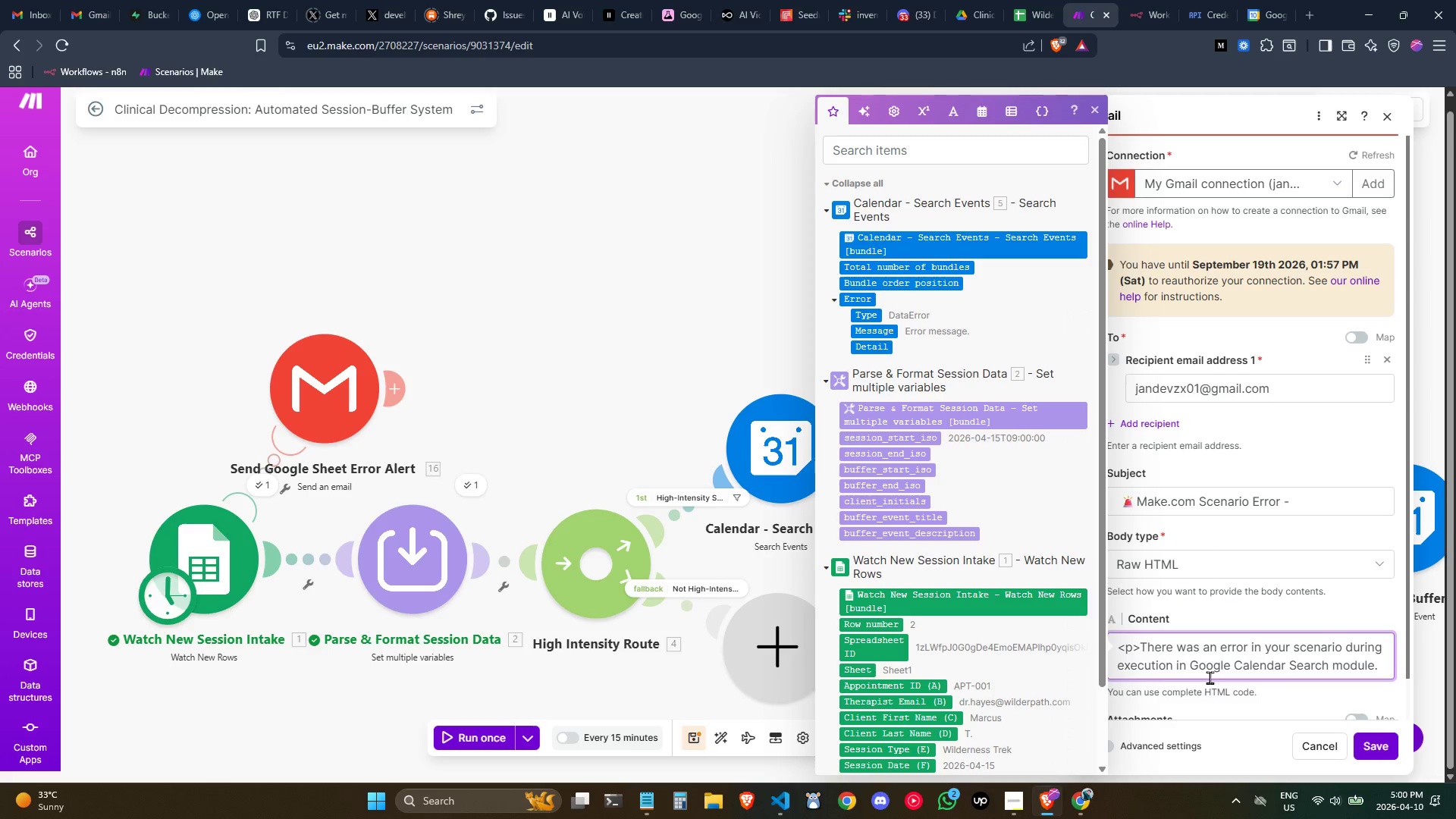 
type(,)
key(Backspace)
type(<p)
key(Backspace)
type(strong>)
 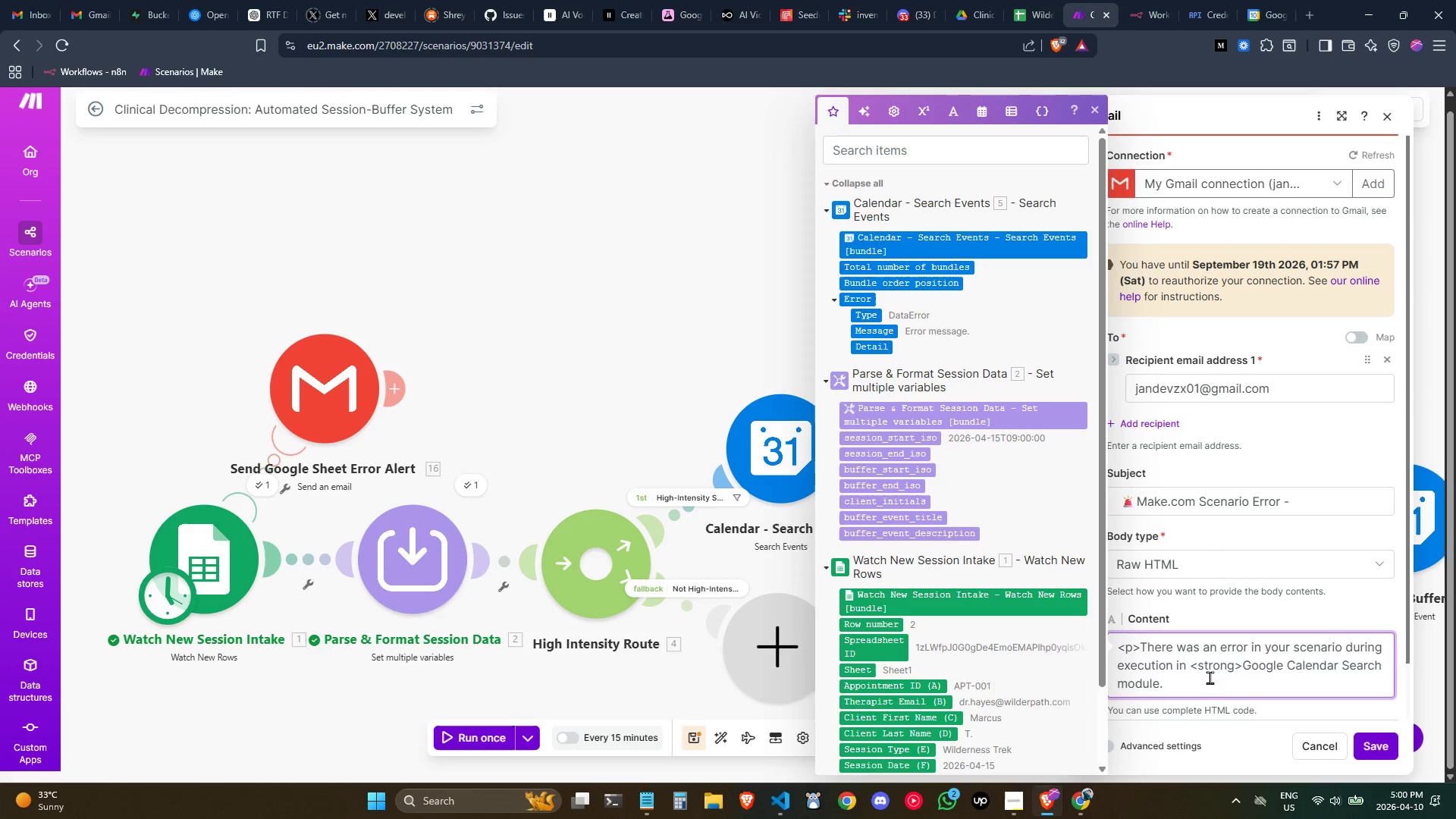 
key(ArrowRight)
 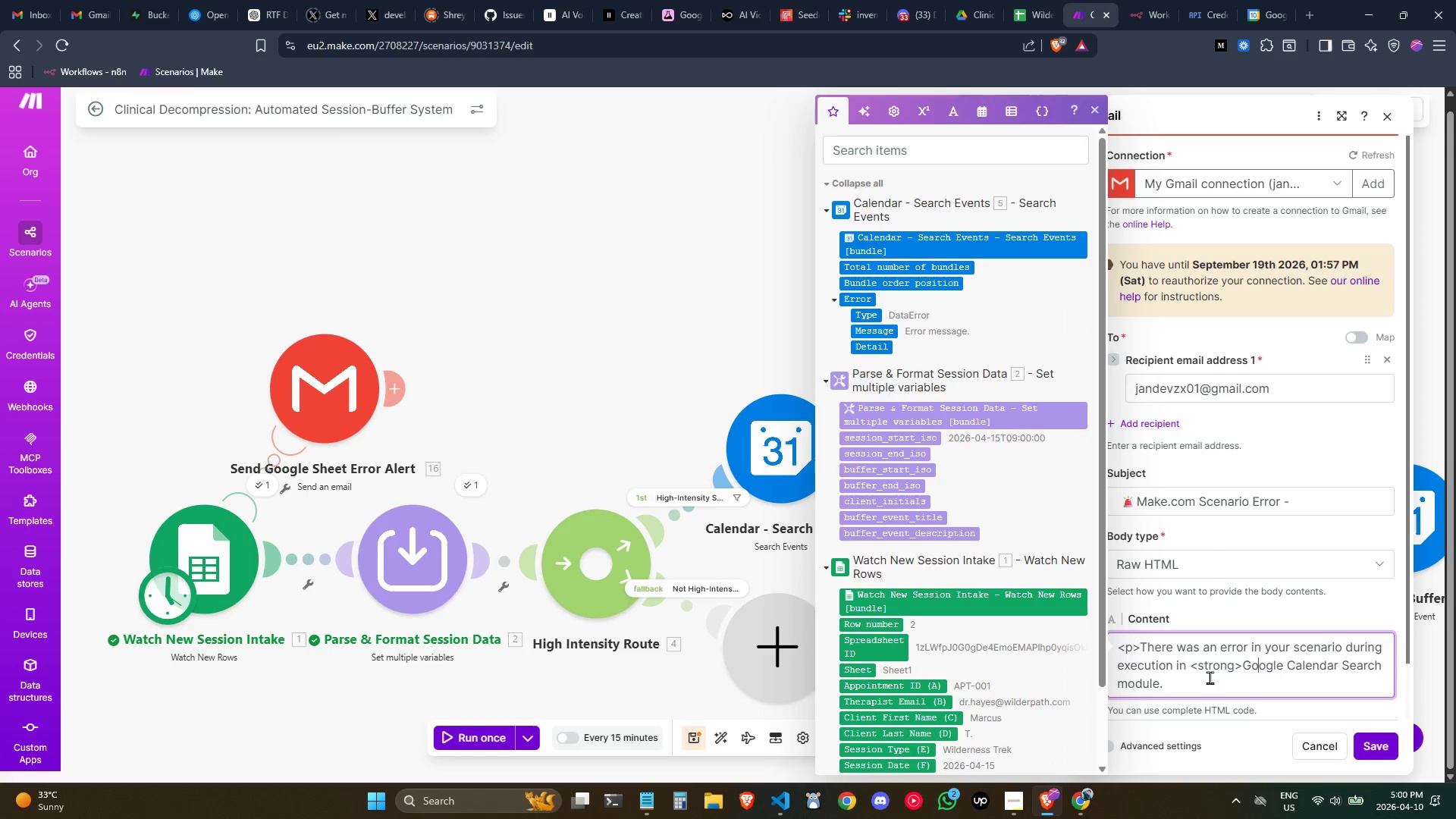 
key(ArrowRight)
 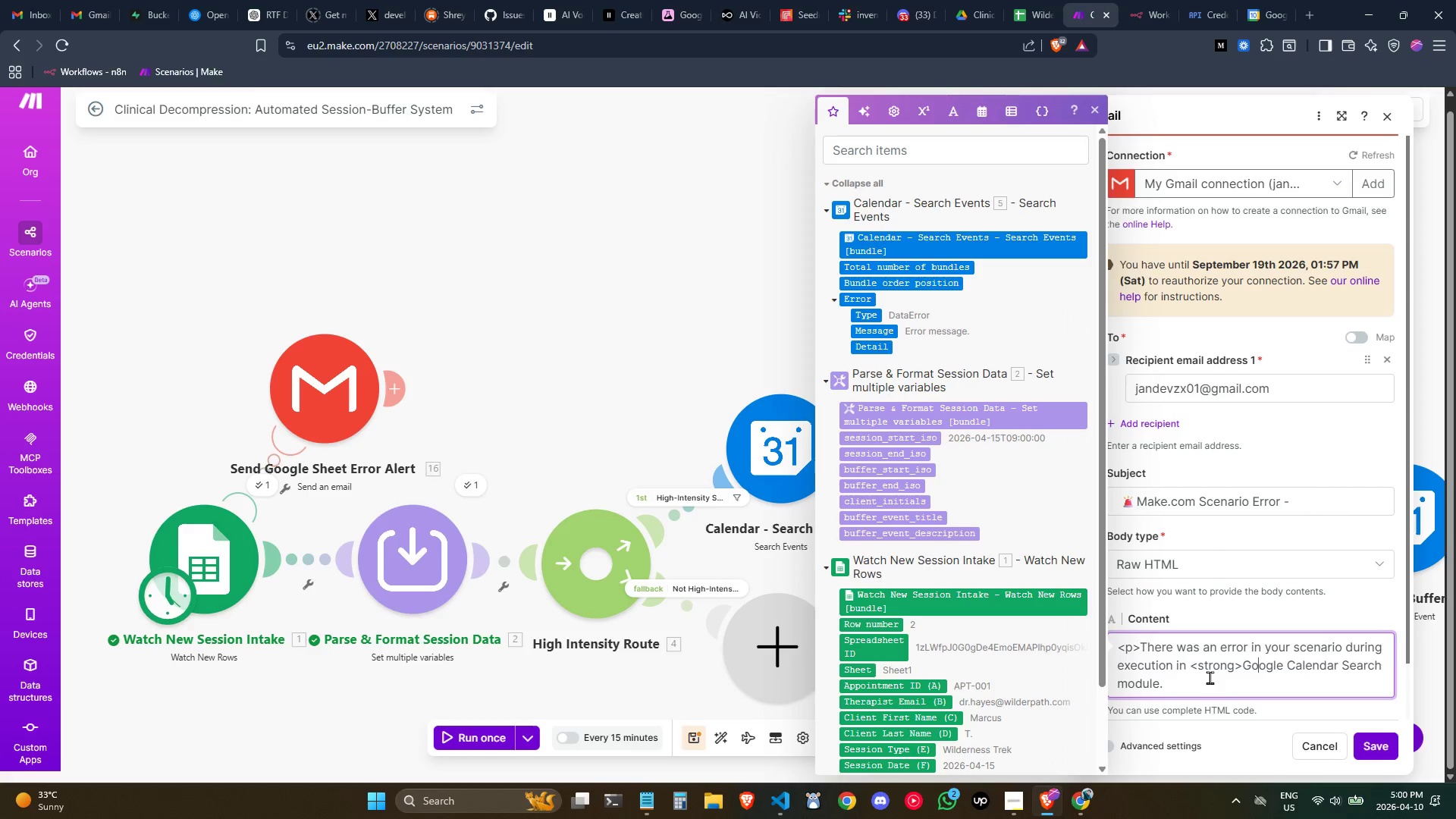 
key(ArrowRight)
 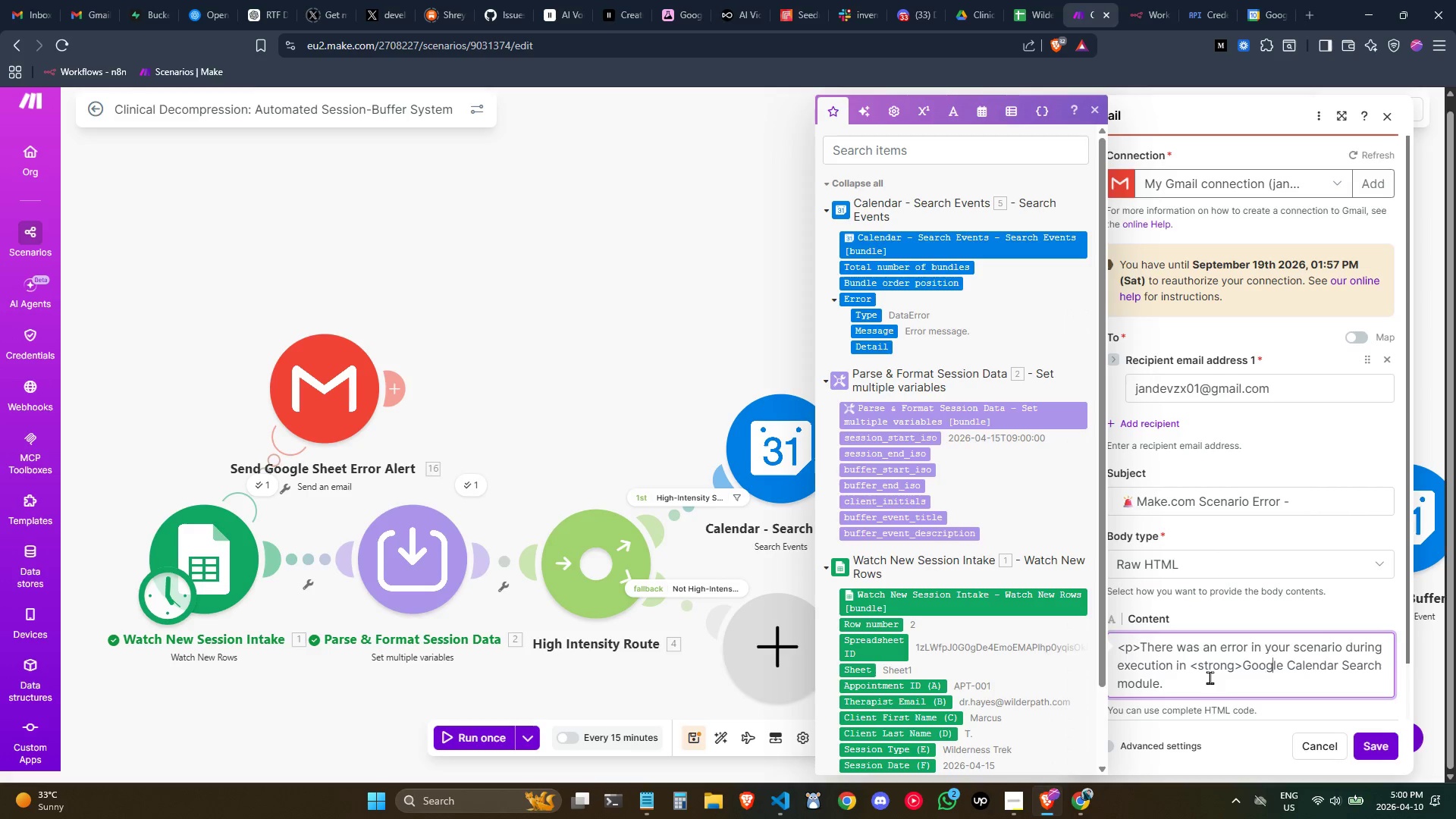 
hold_key(key=ArrowRight, duration=1.06)
 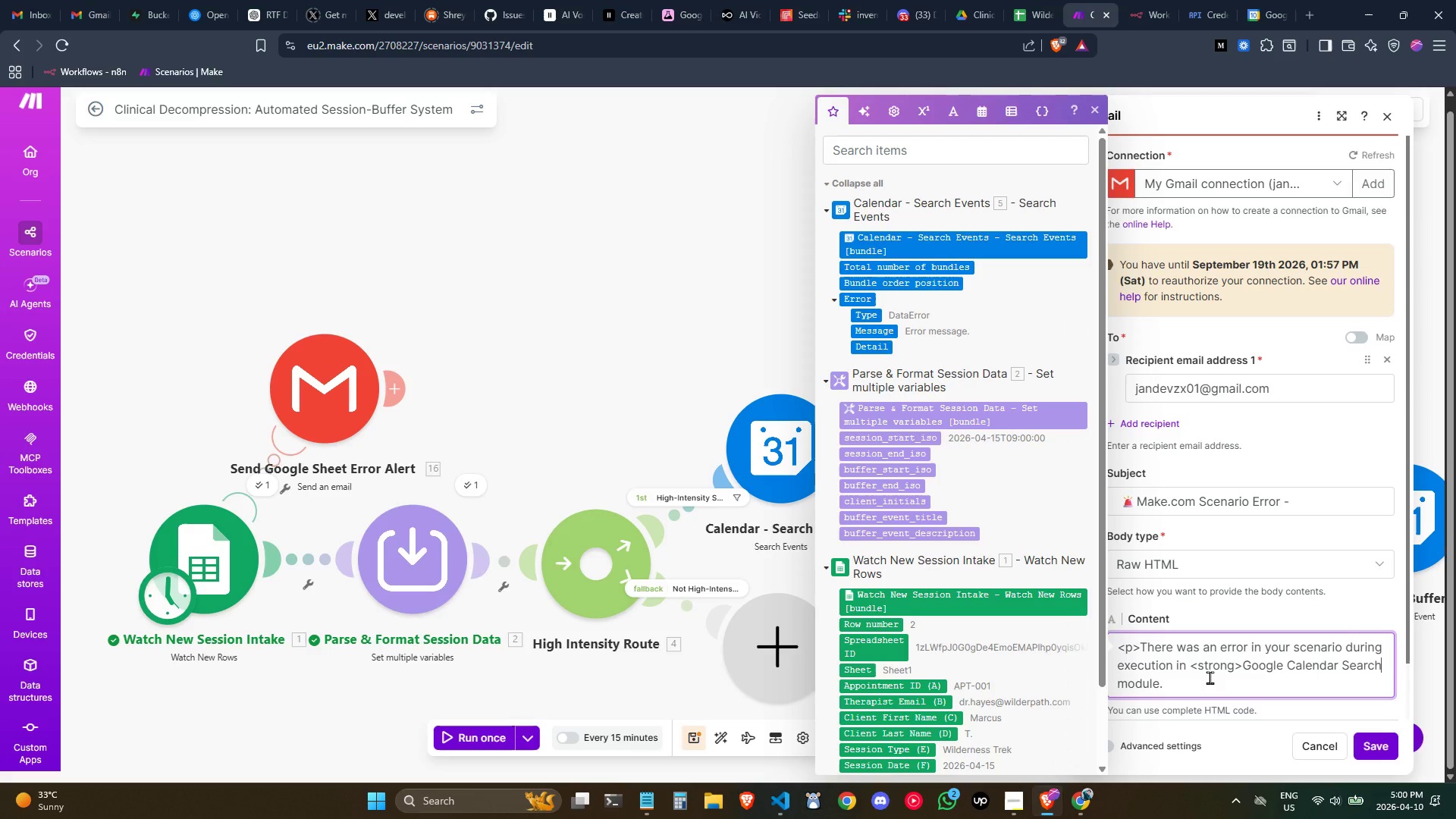 
key(ArrowRight)
 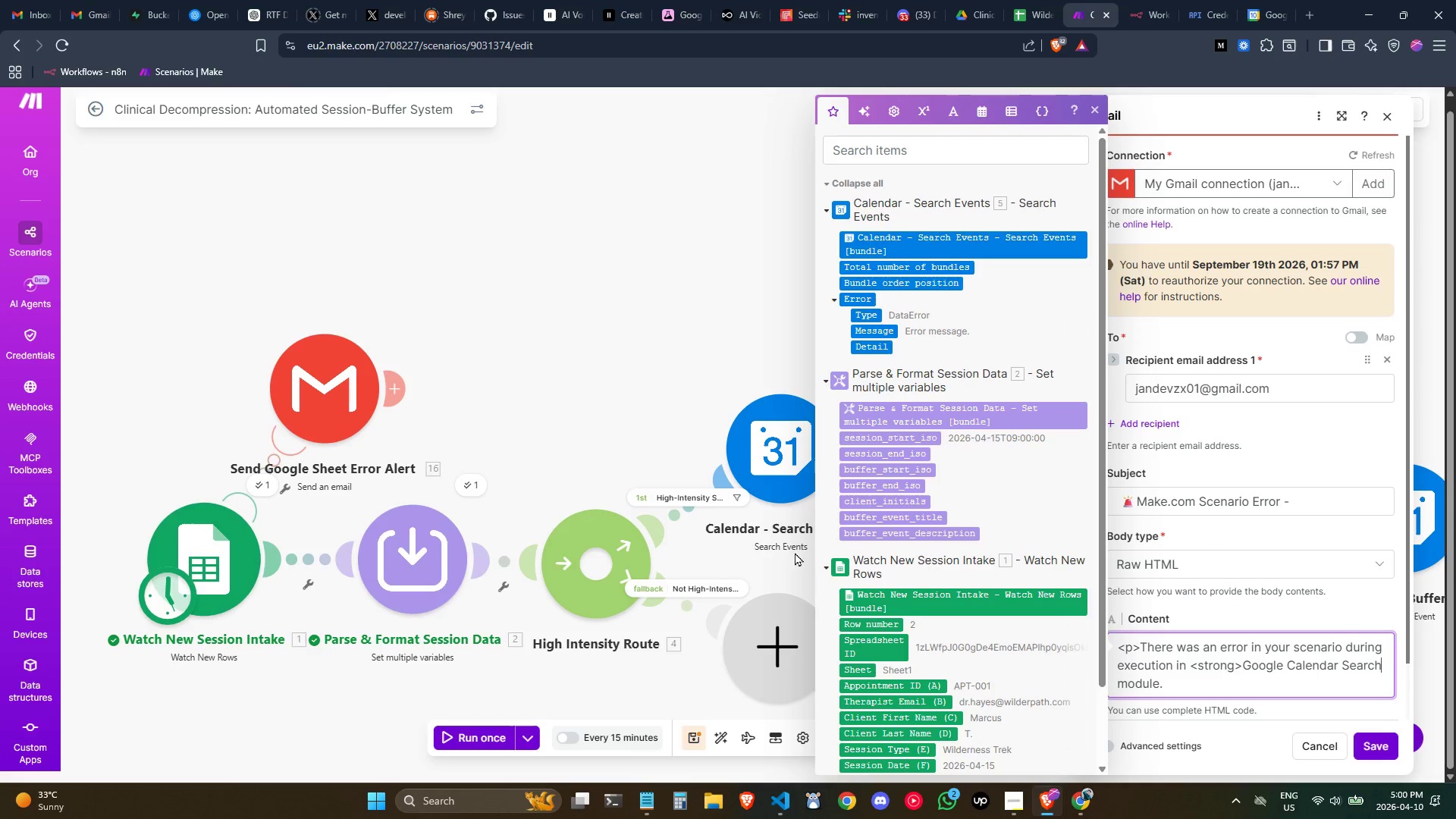 
left_click([604, 329])
 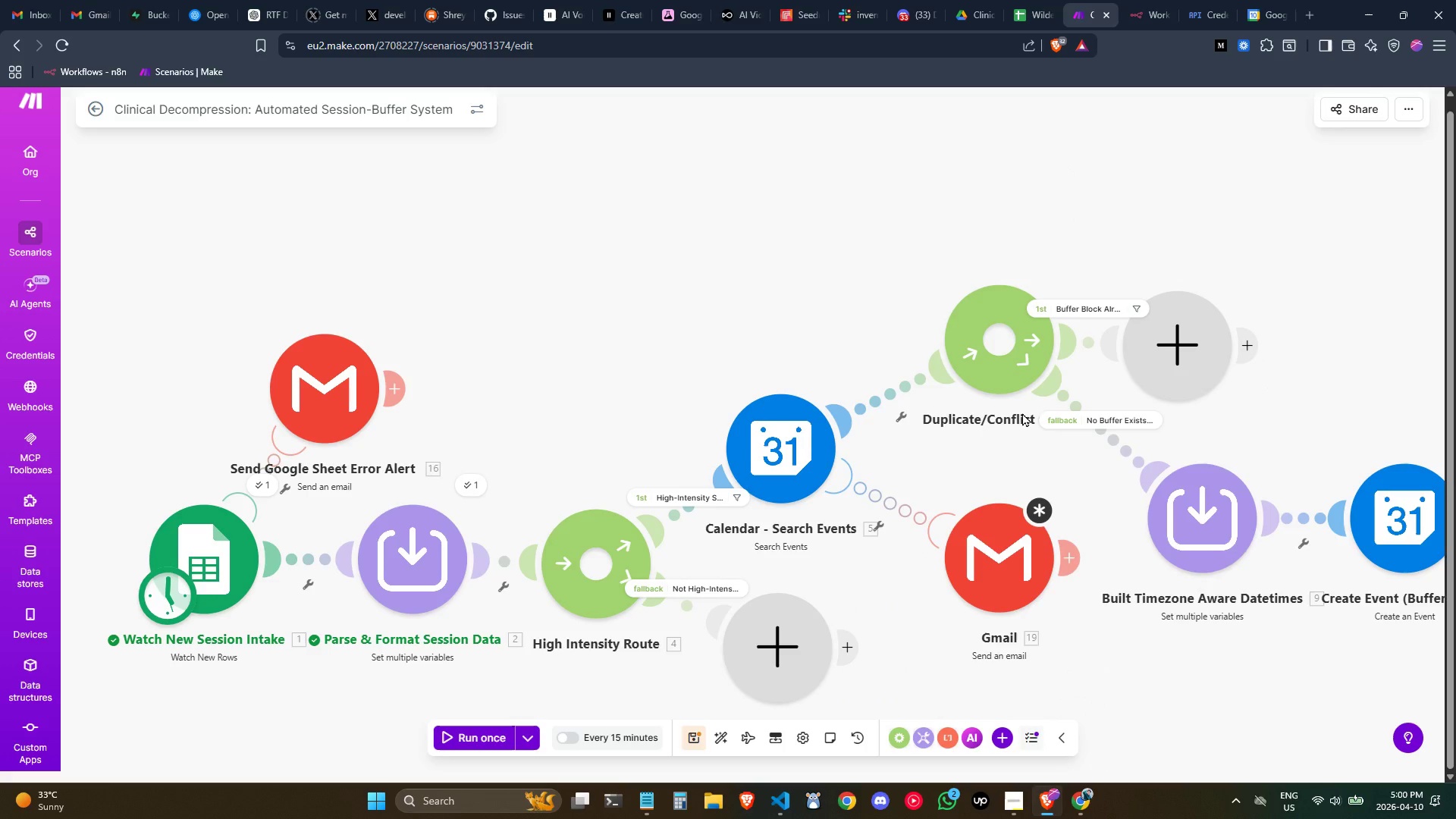 
key(Alt+AltLeft)
 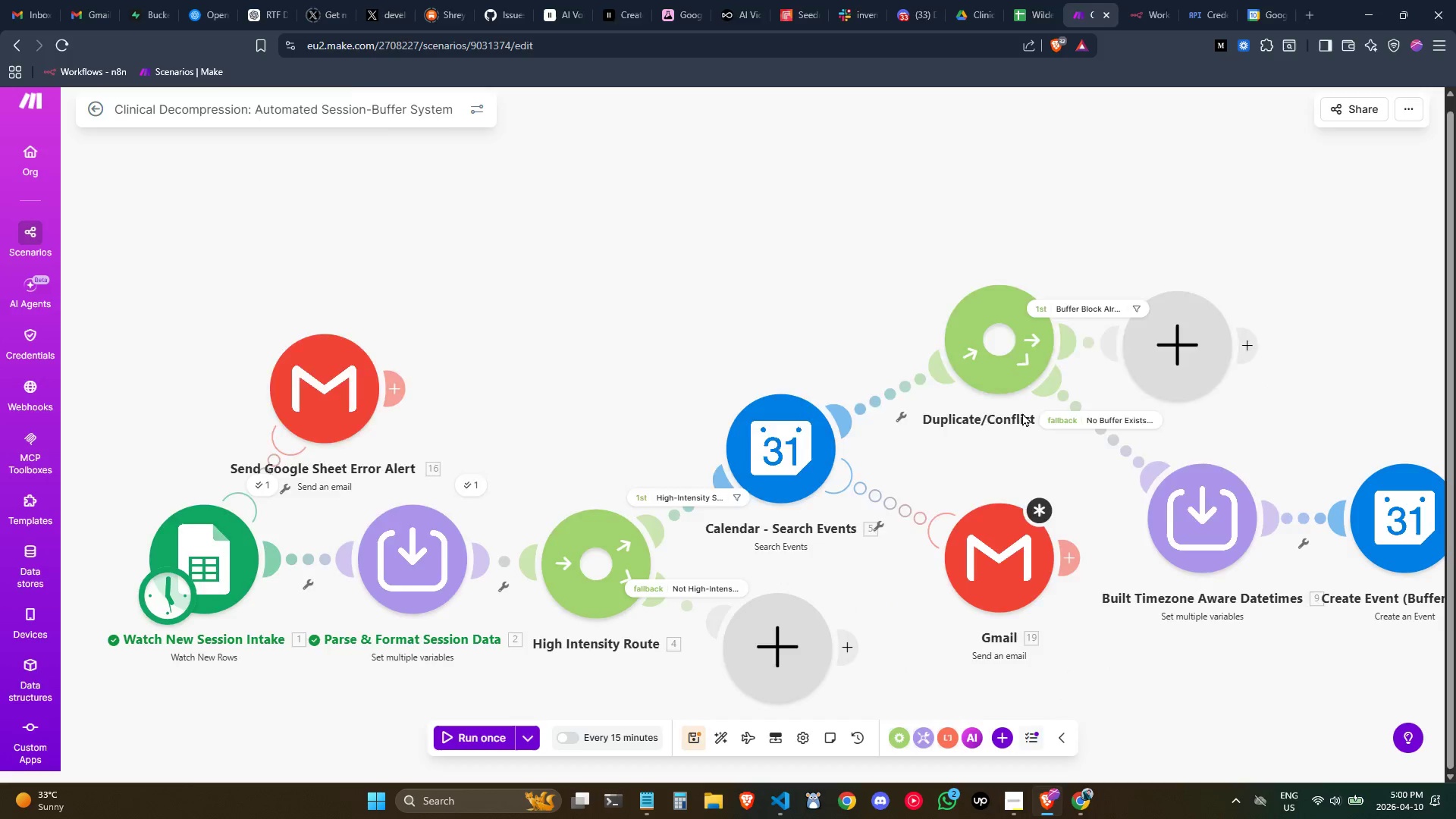 
key(Alt+Tab)